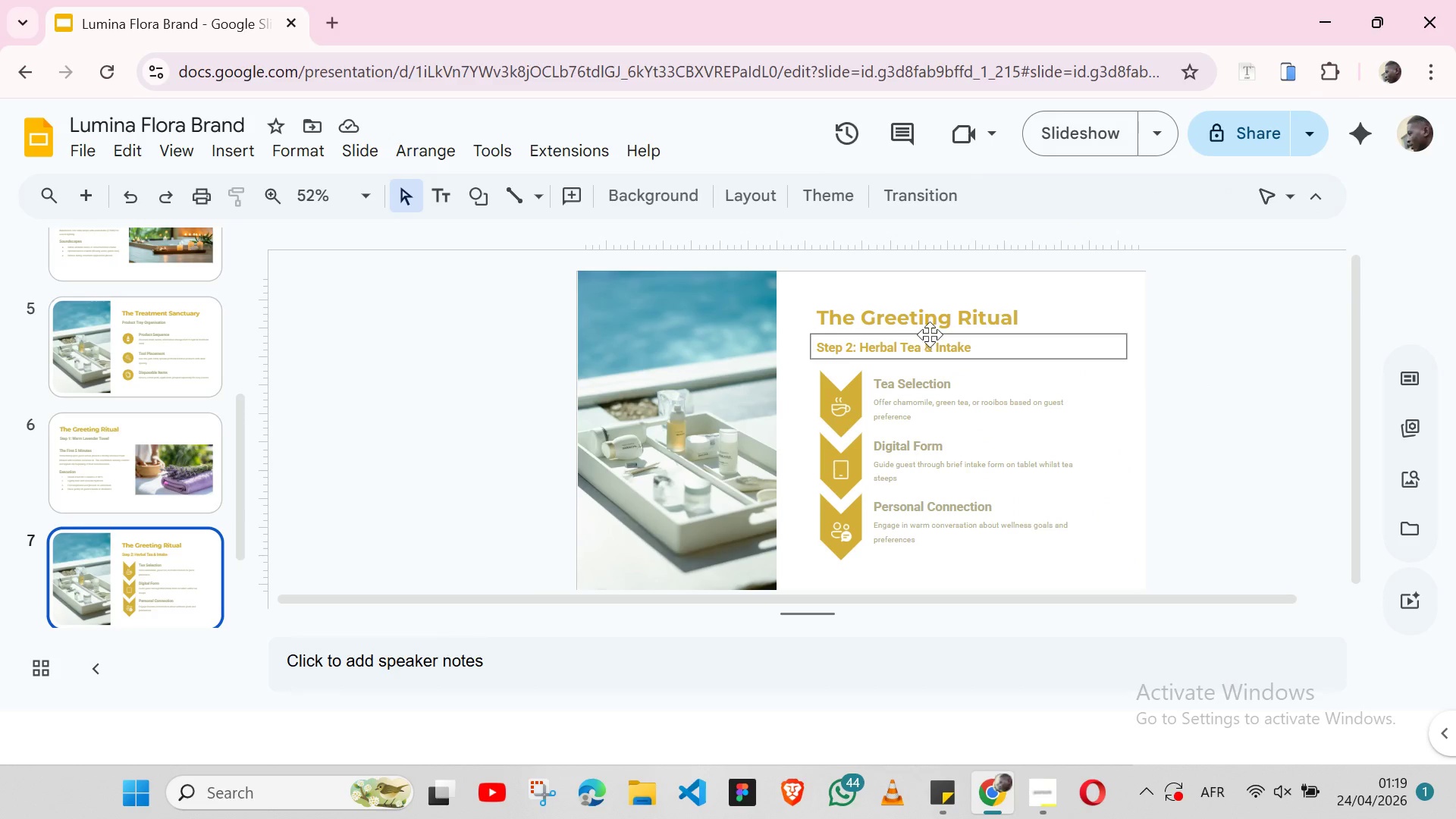 
double_click([922, 346])
 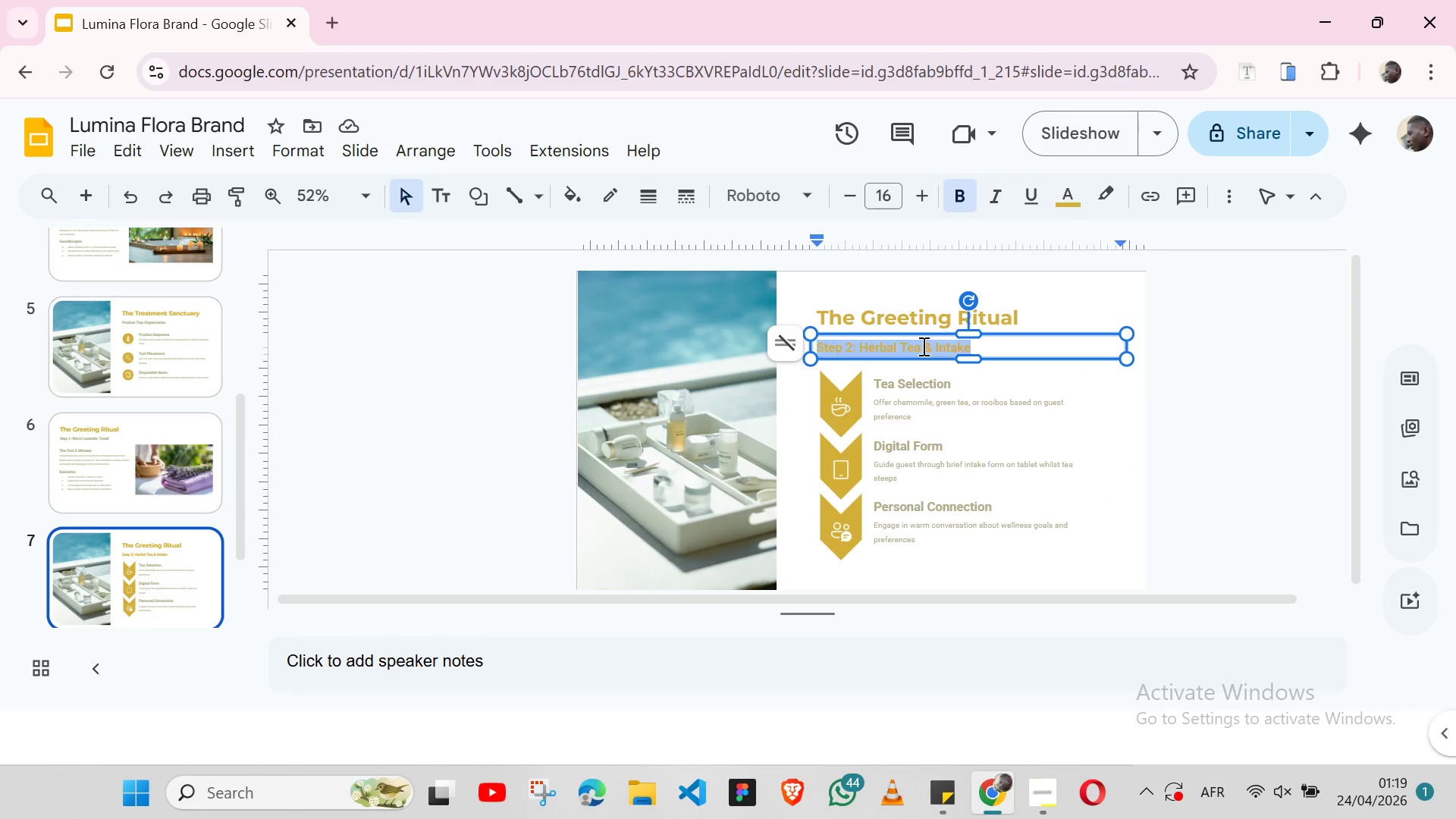 
triple_click([922, 346])
 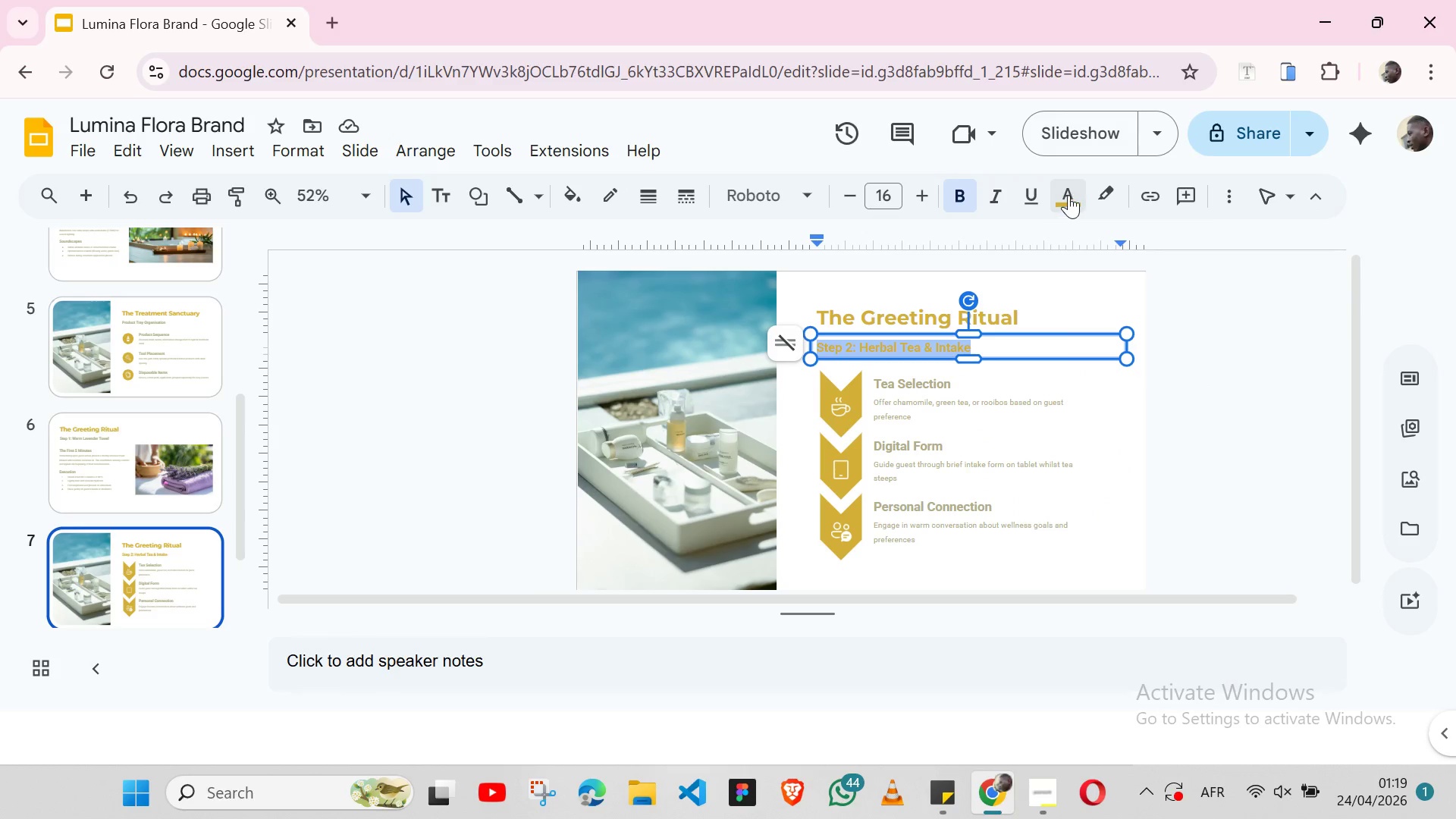 
left_click([1068, 195])
 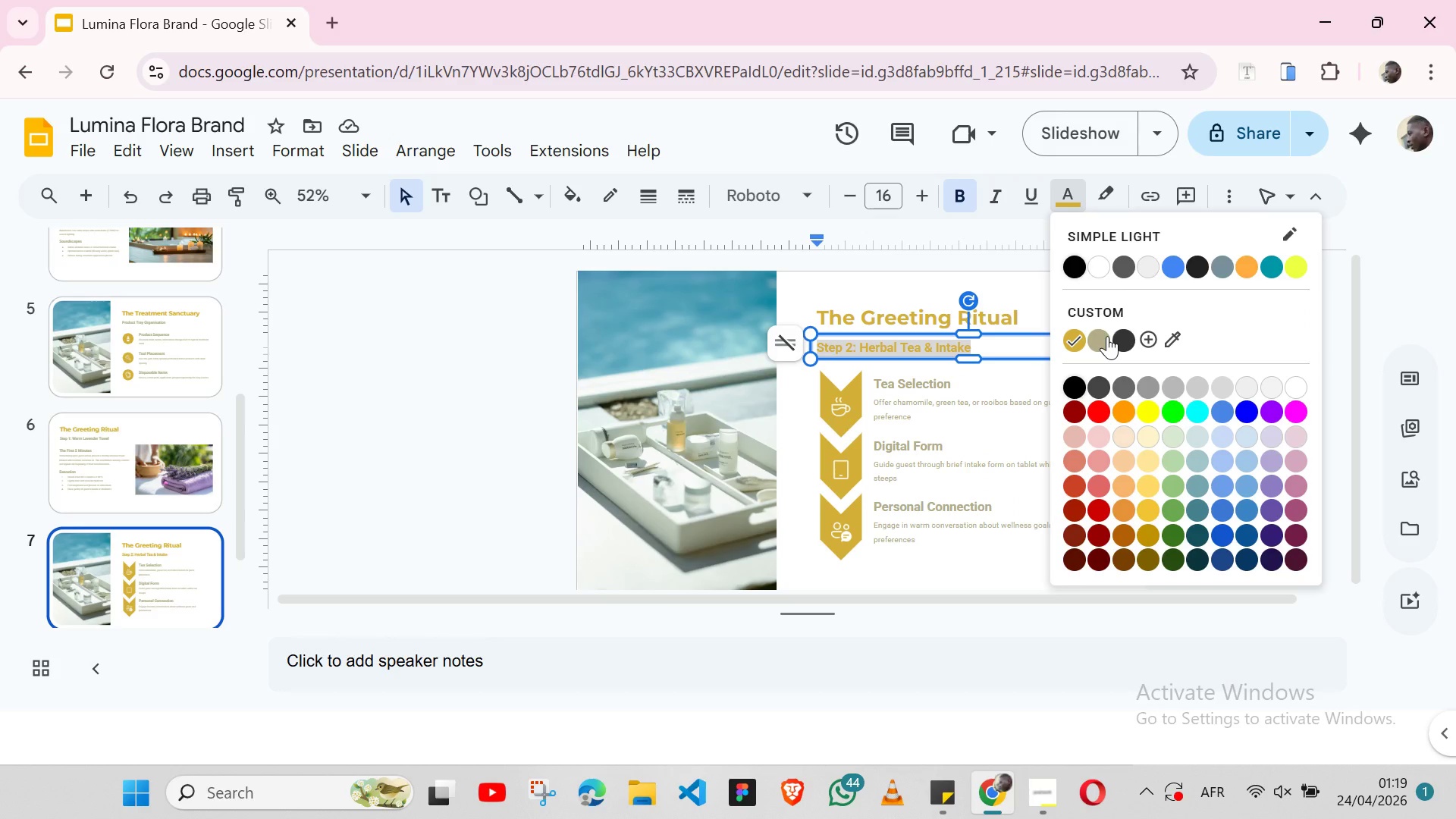 
left_click([1107, 336])
 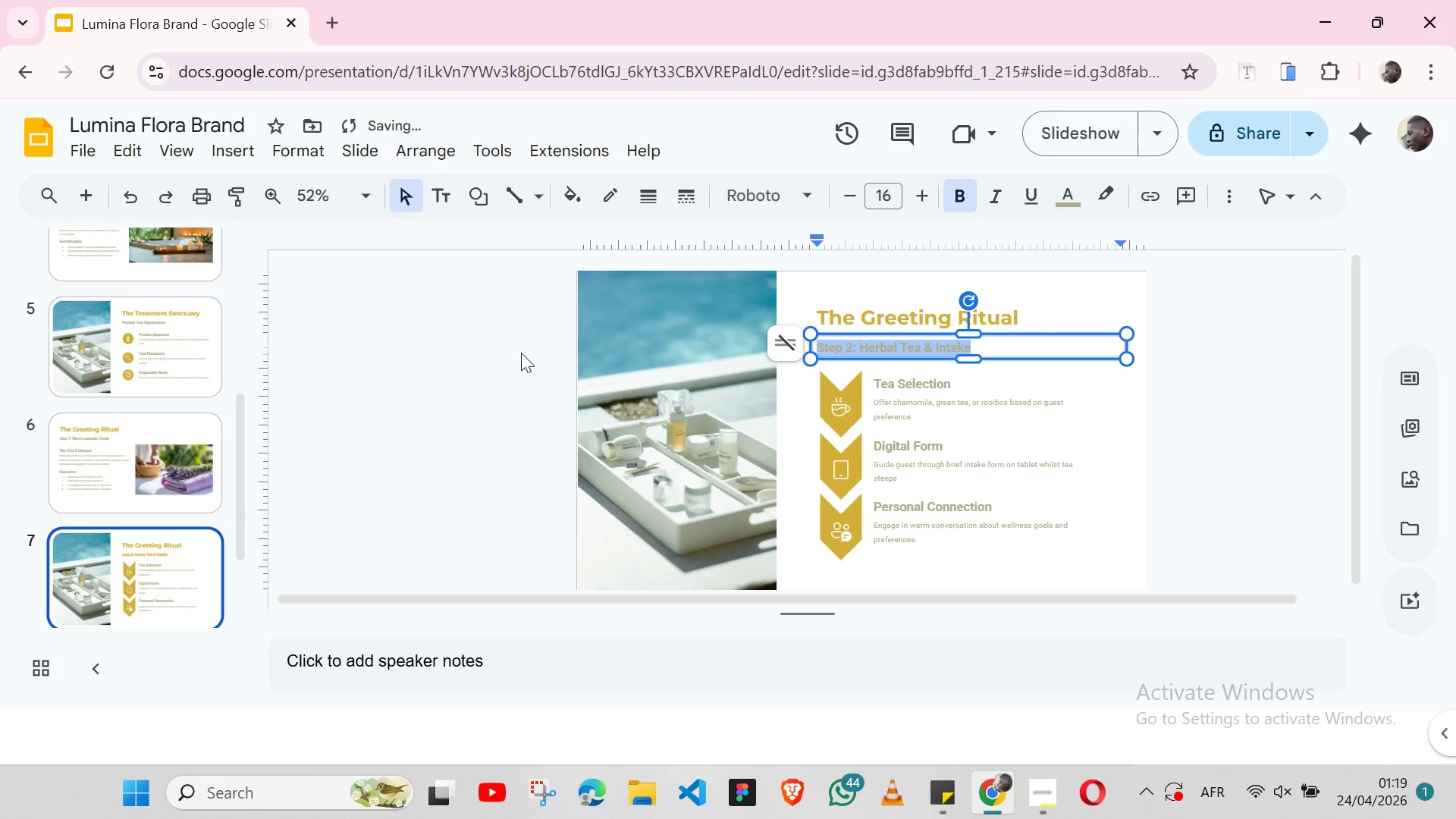 
left_click([521, 353])
 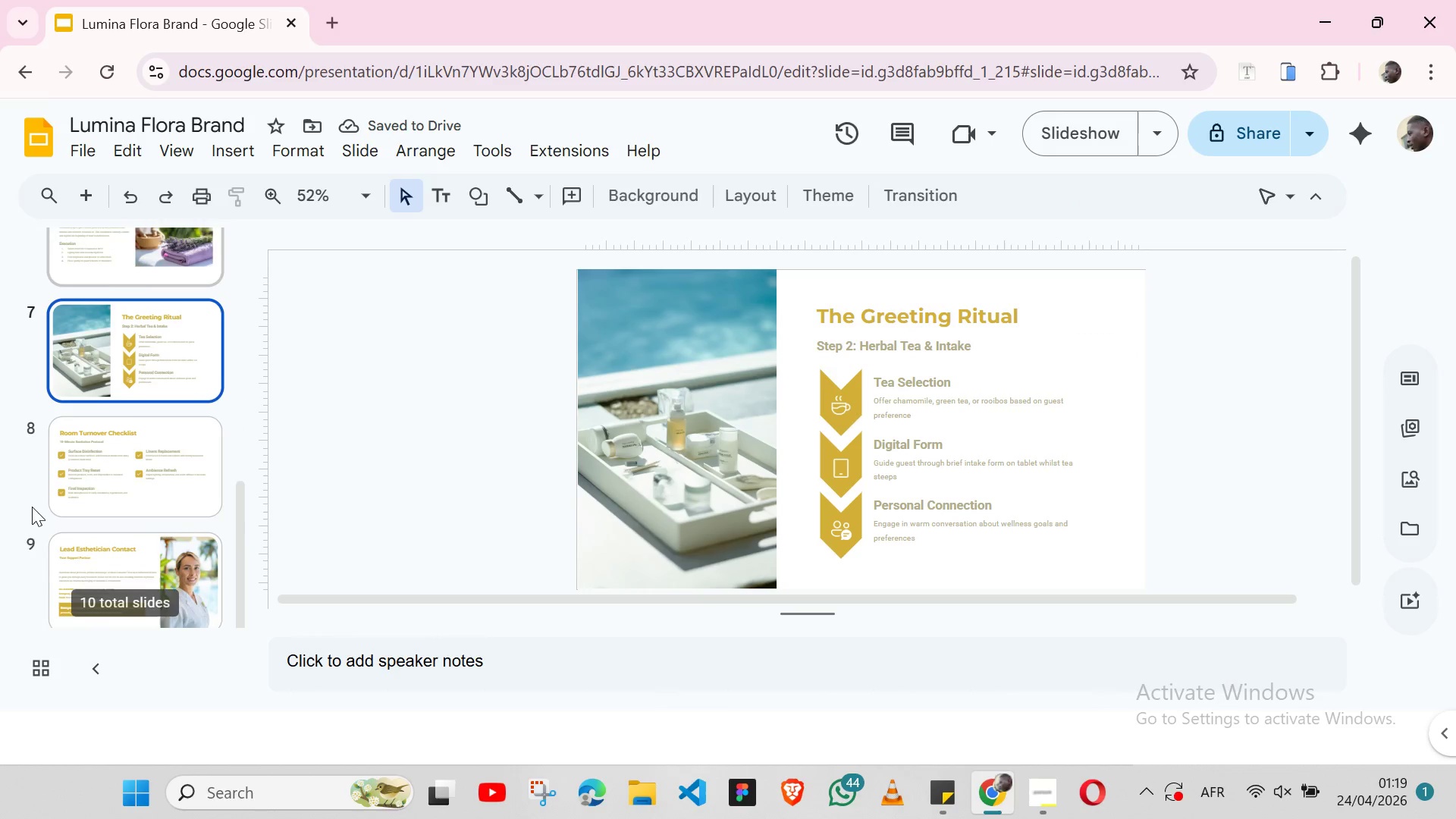 
left_click([107, 484])
 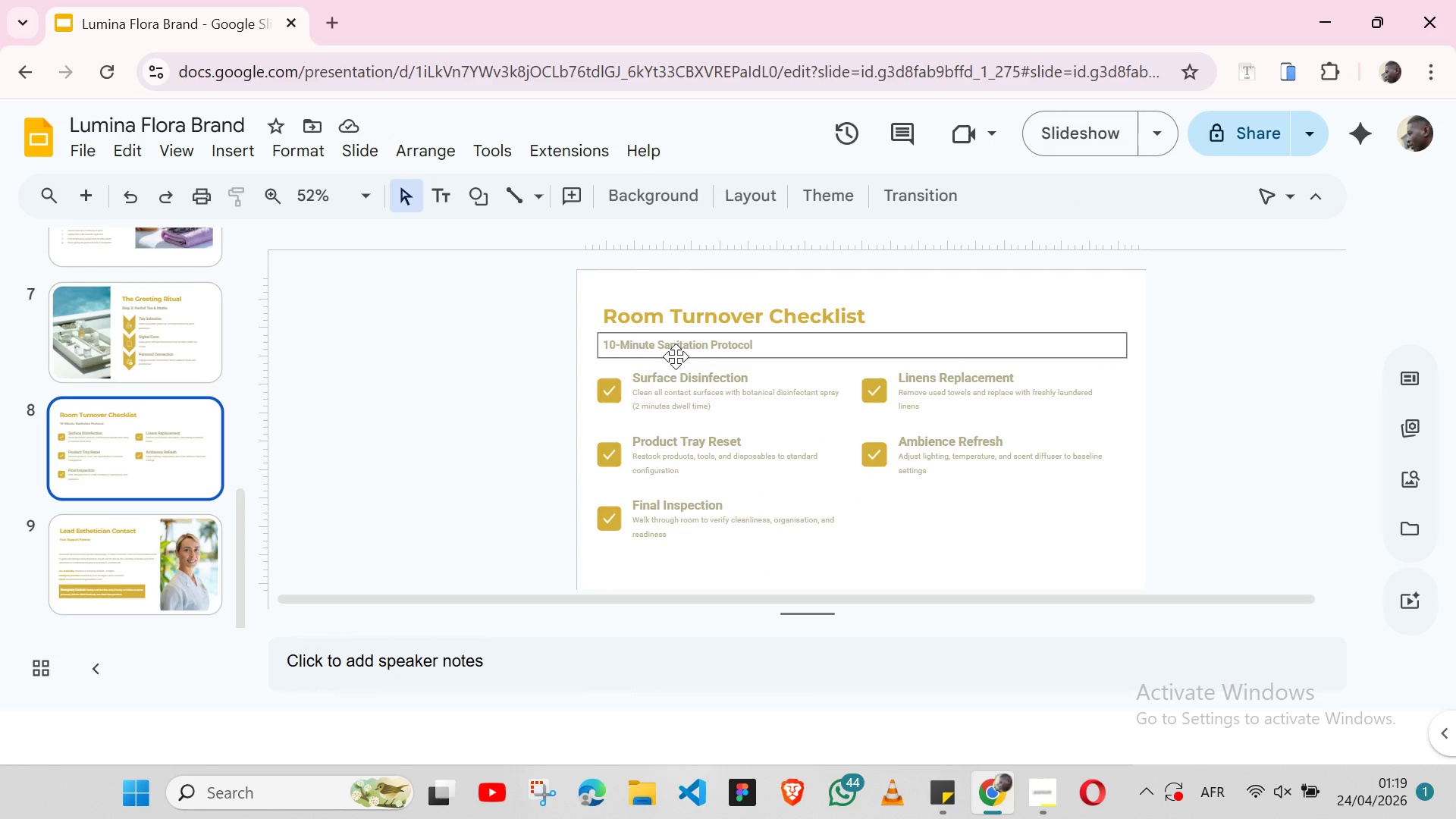 
double_click([676, 356])
 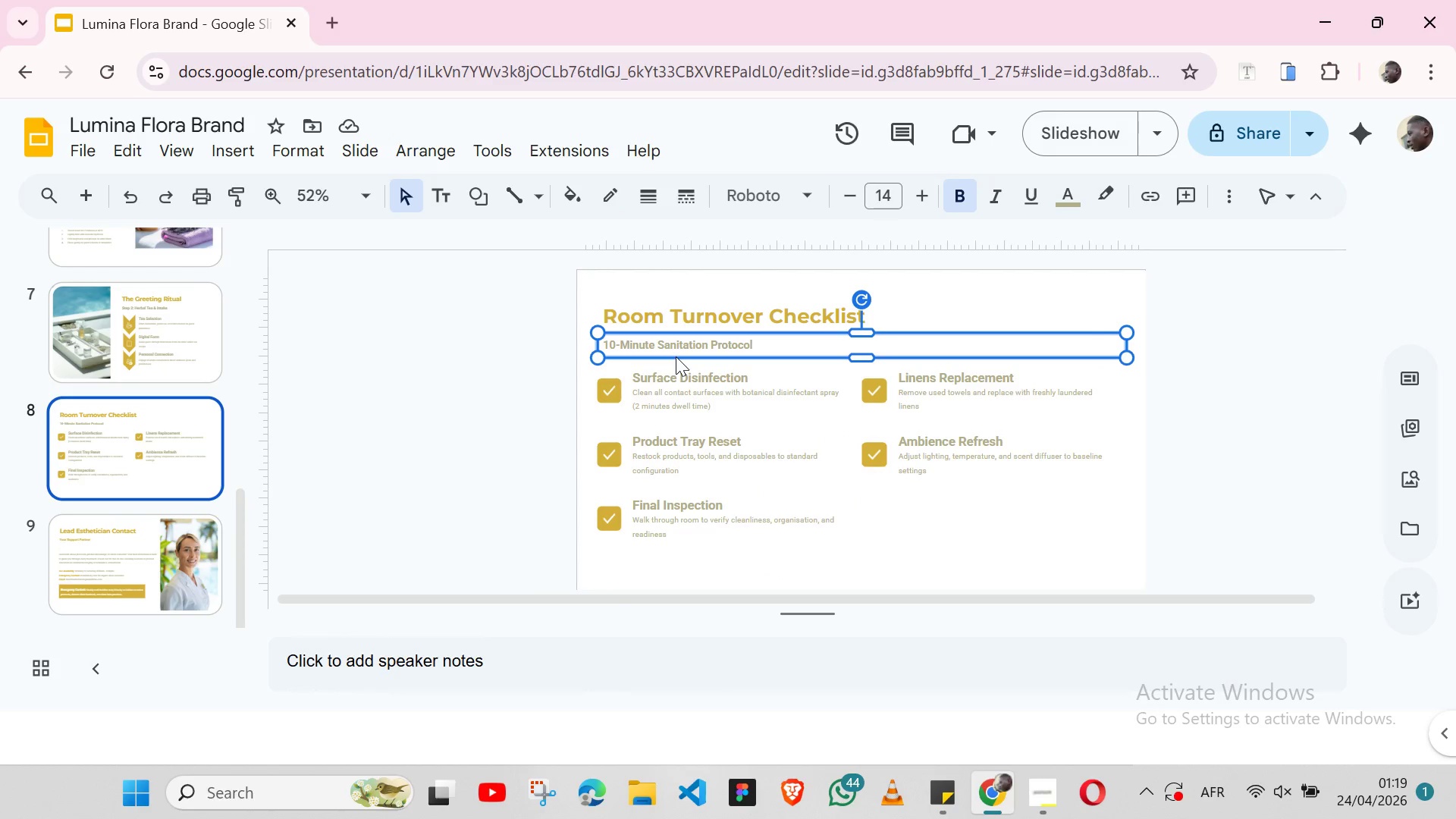 
triple_click([676, 356])
 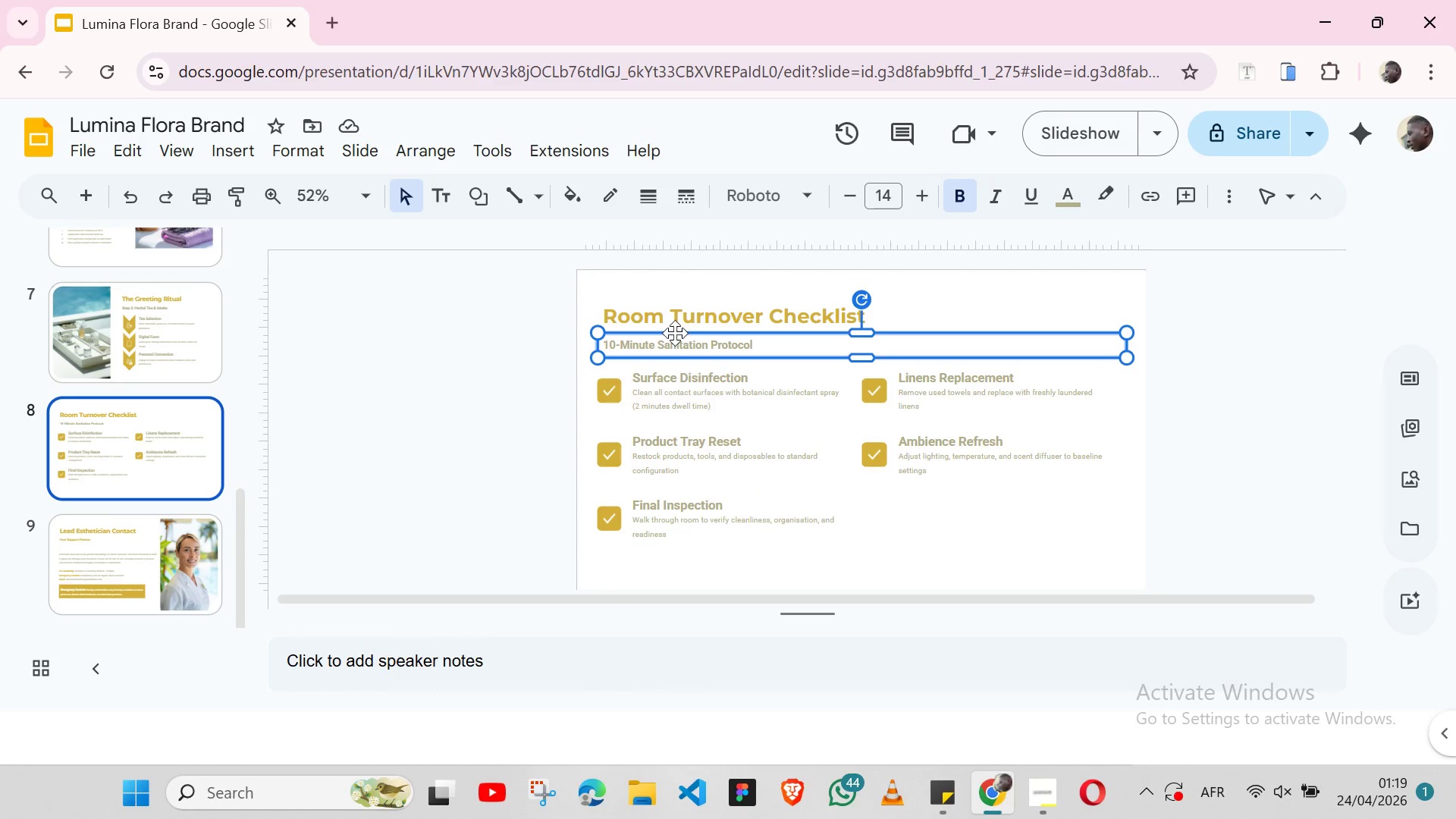 
double_click([676, 345])
 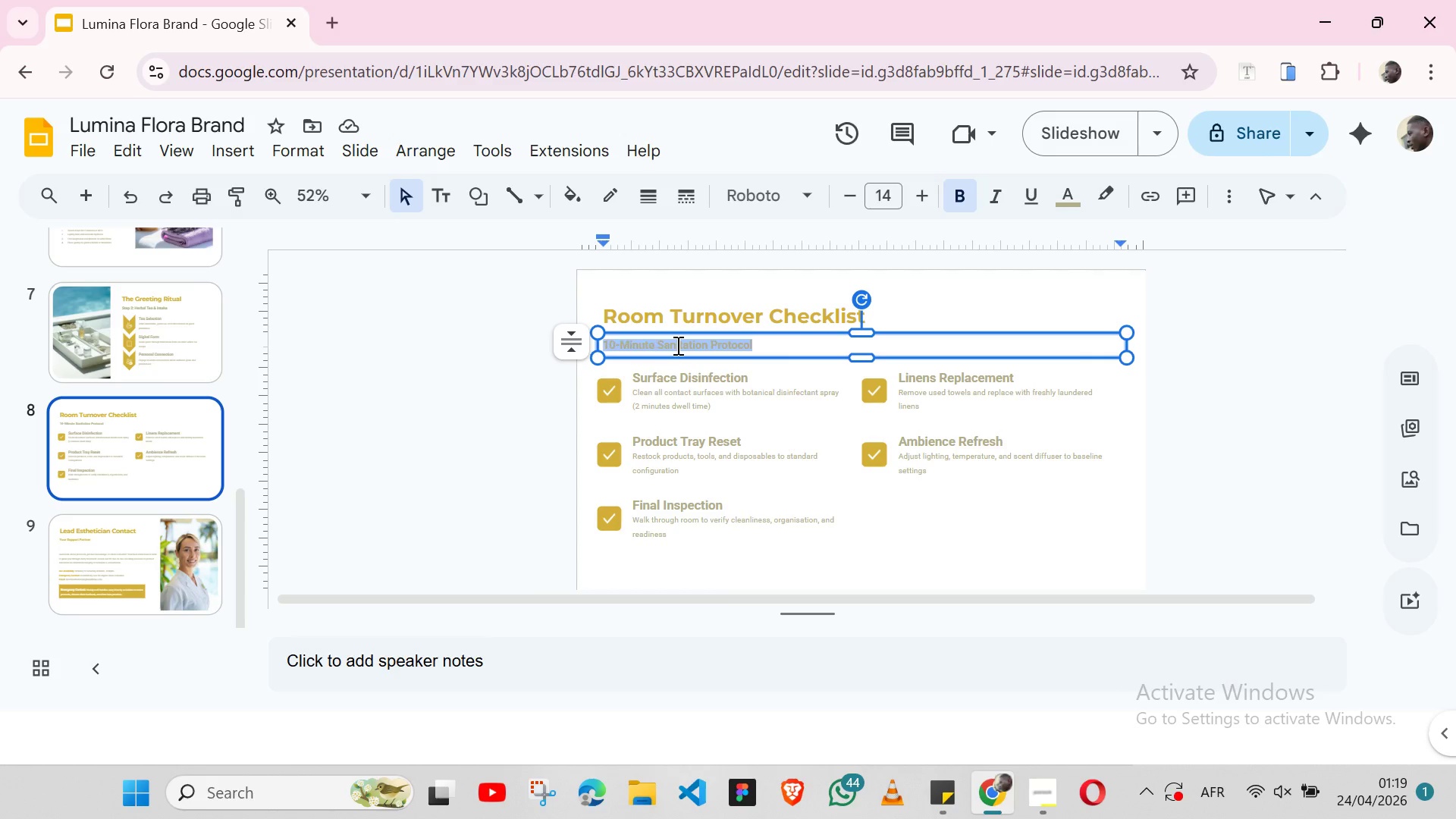 
triple_click([676, 345])
 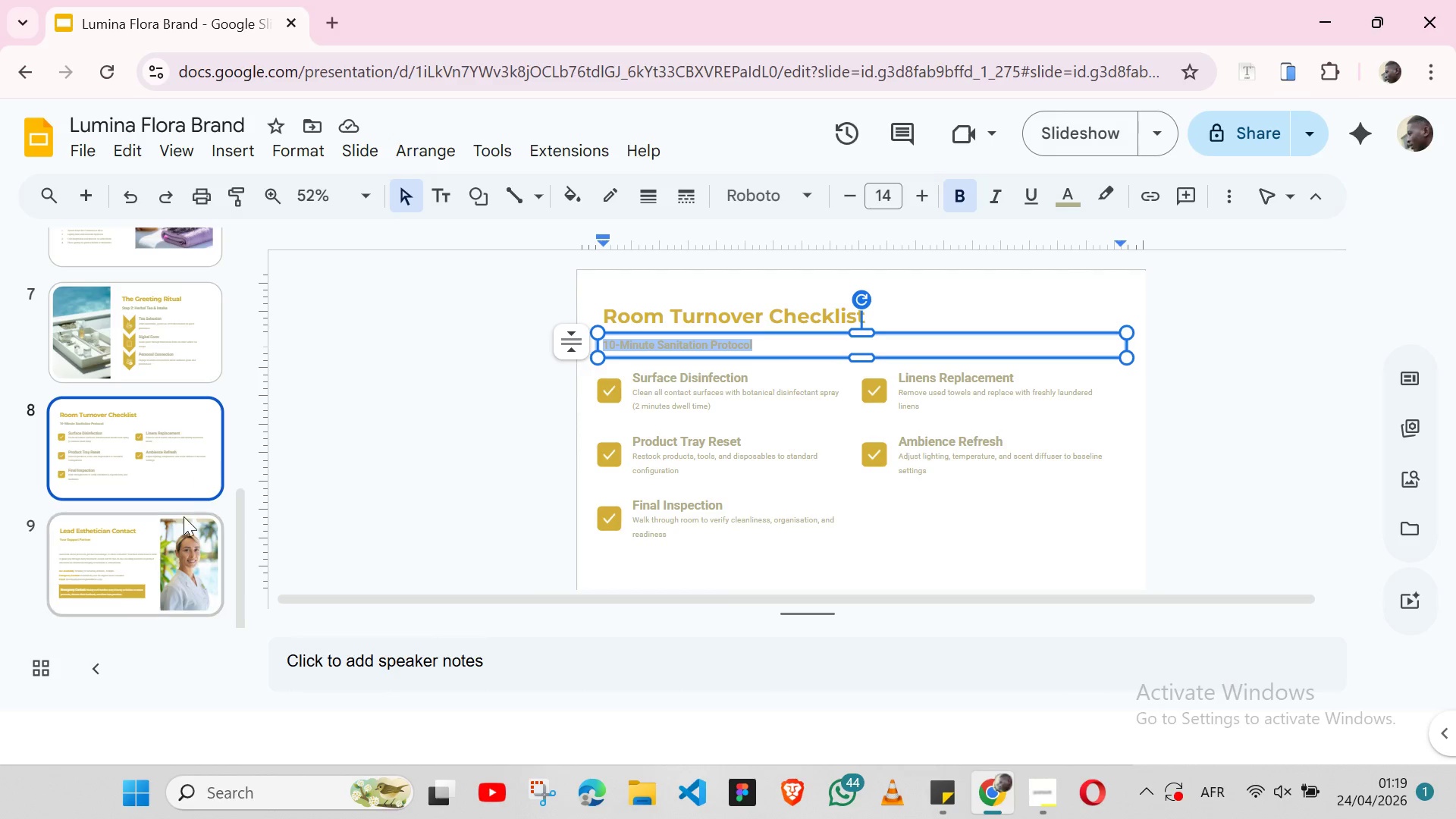 
left_click([181, 522])
 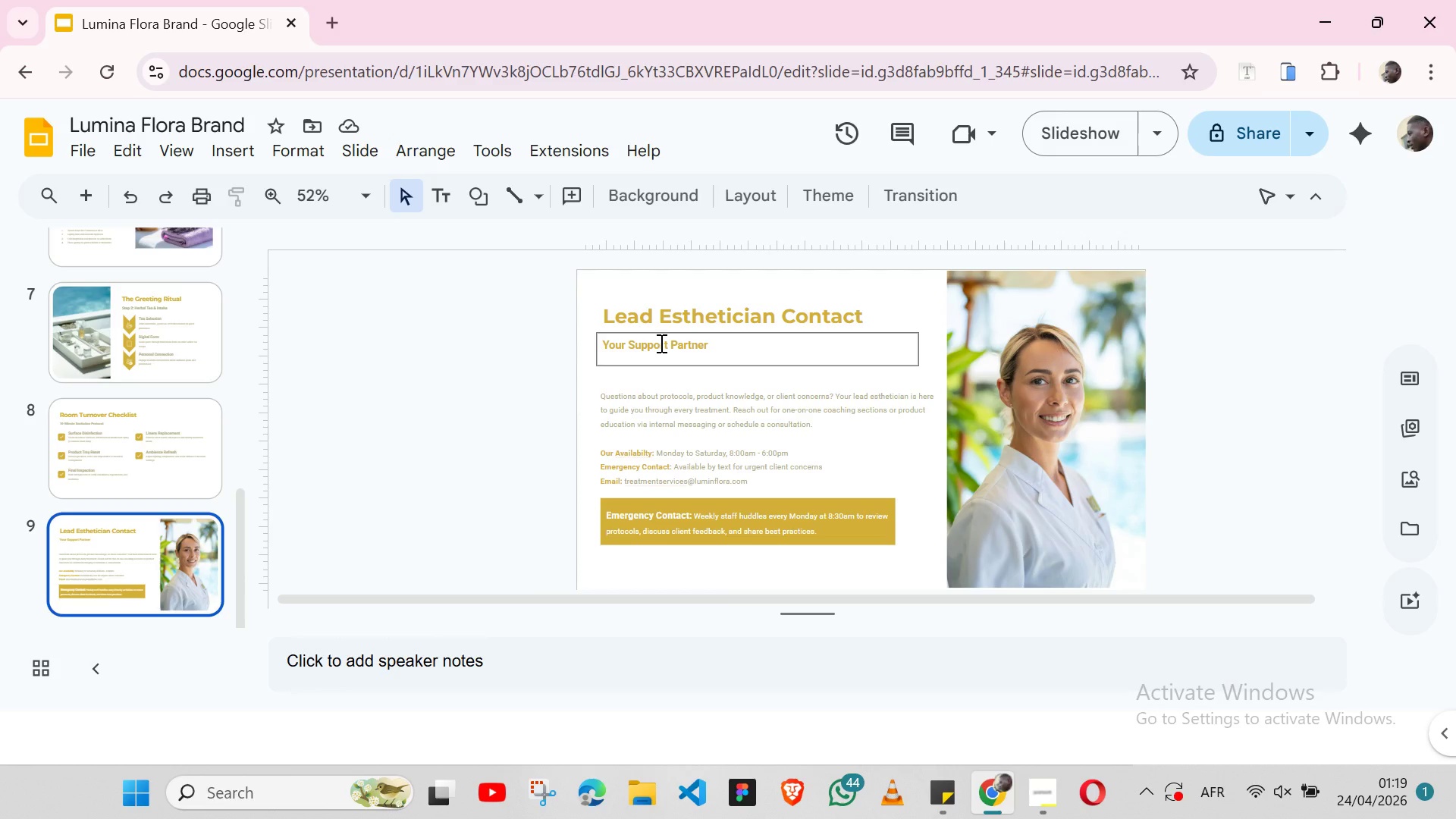 
double_click([660, 343])
 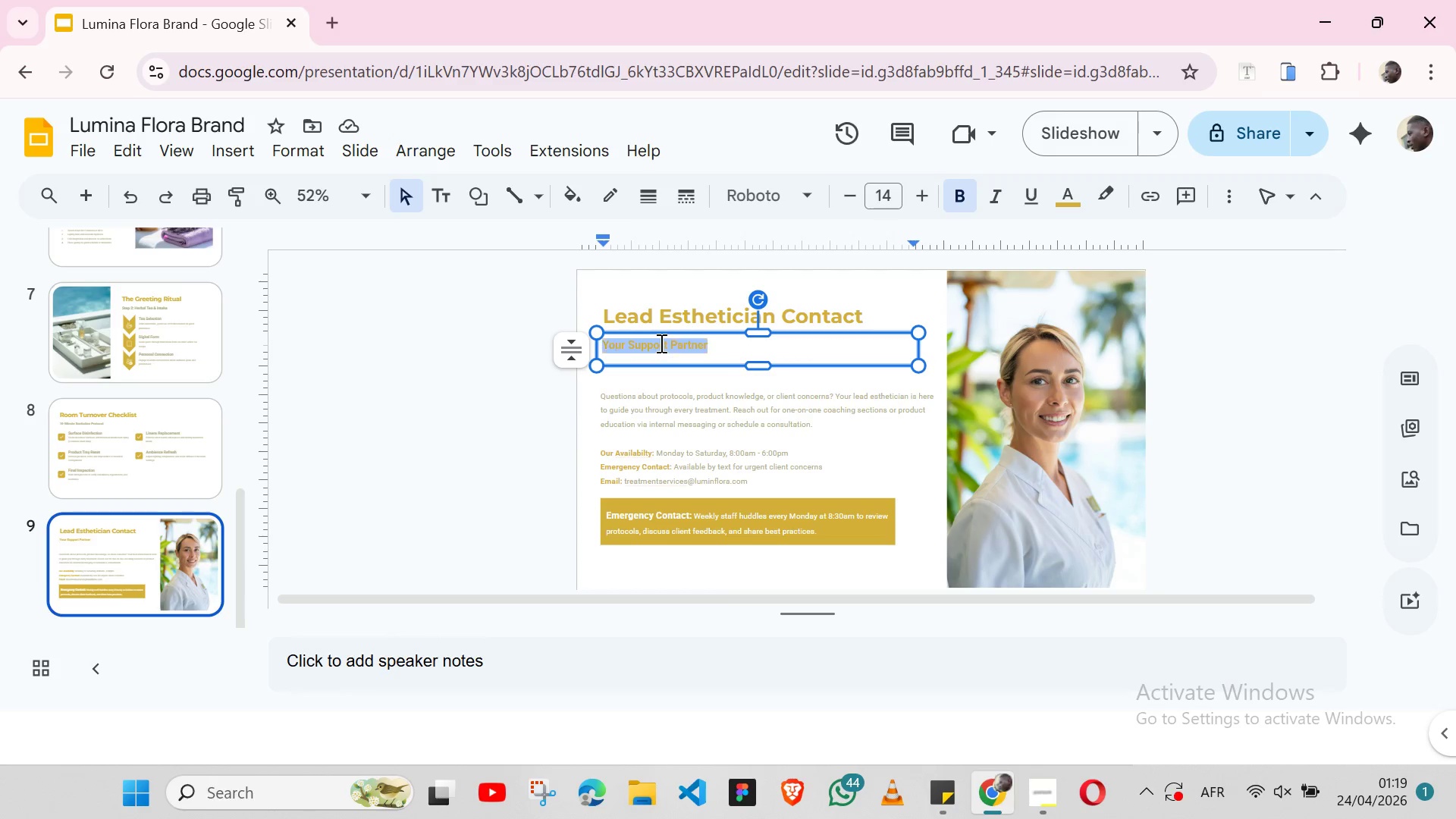 
triple_click([660, 343])
 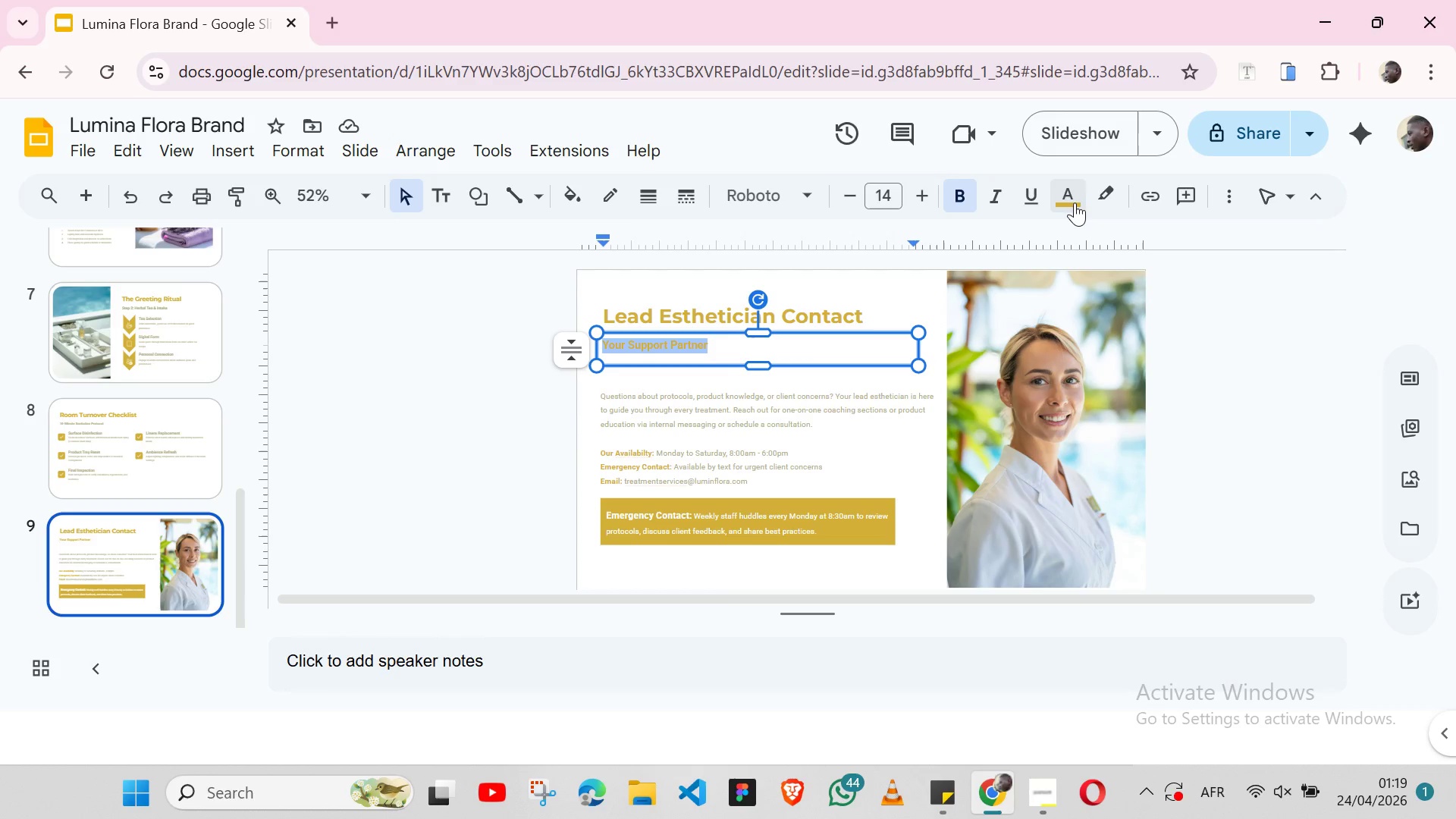 
left_click([1075, 202])
 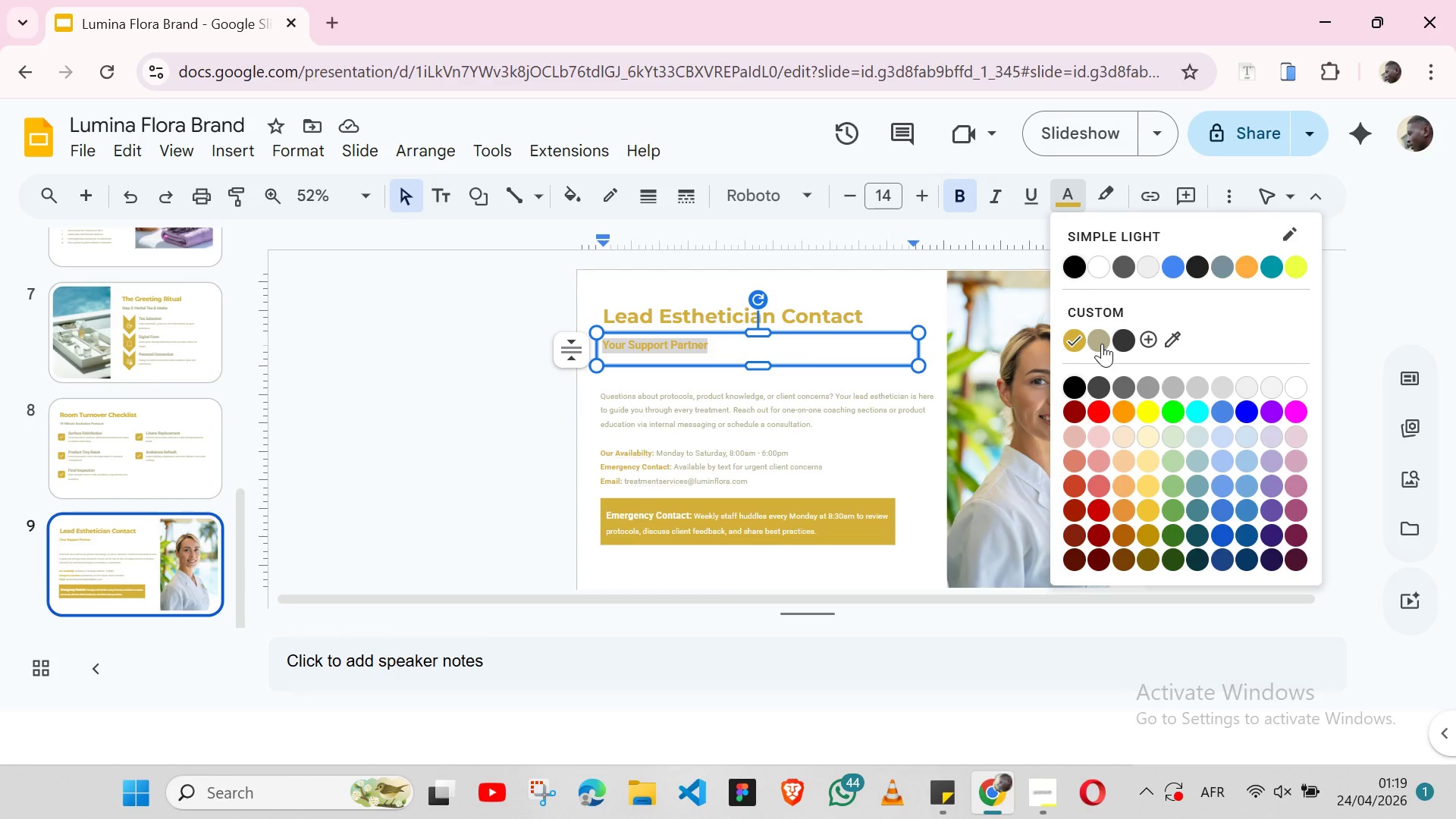 
left_click([1102, 344])
 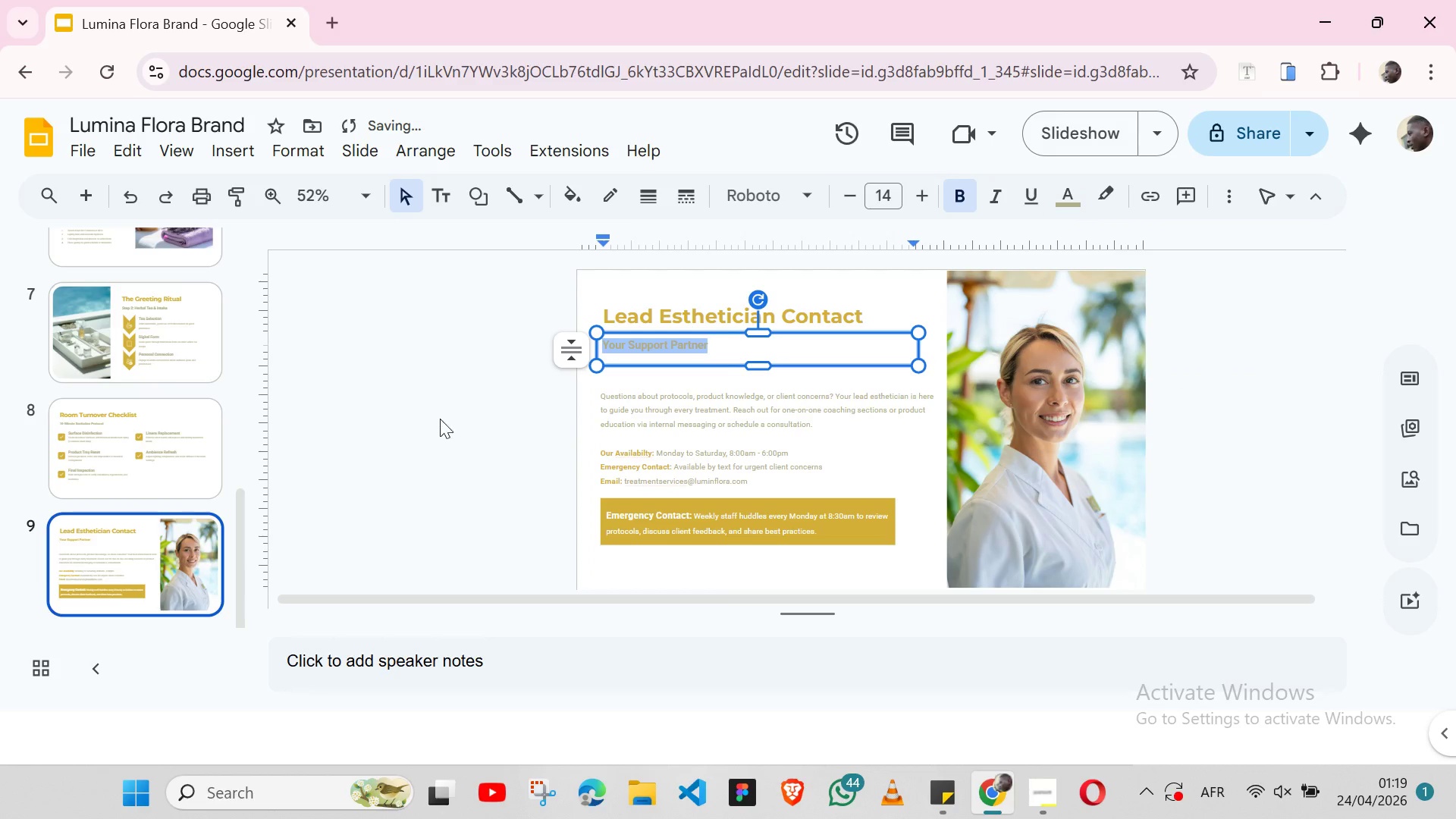 
left_click([440, 419])
 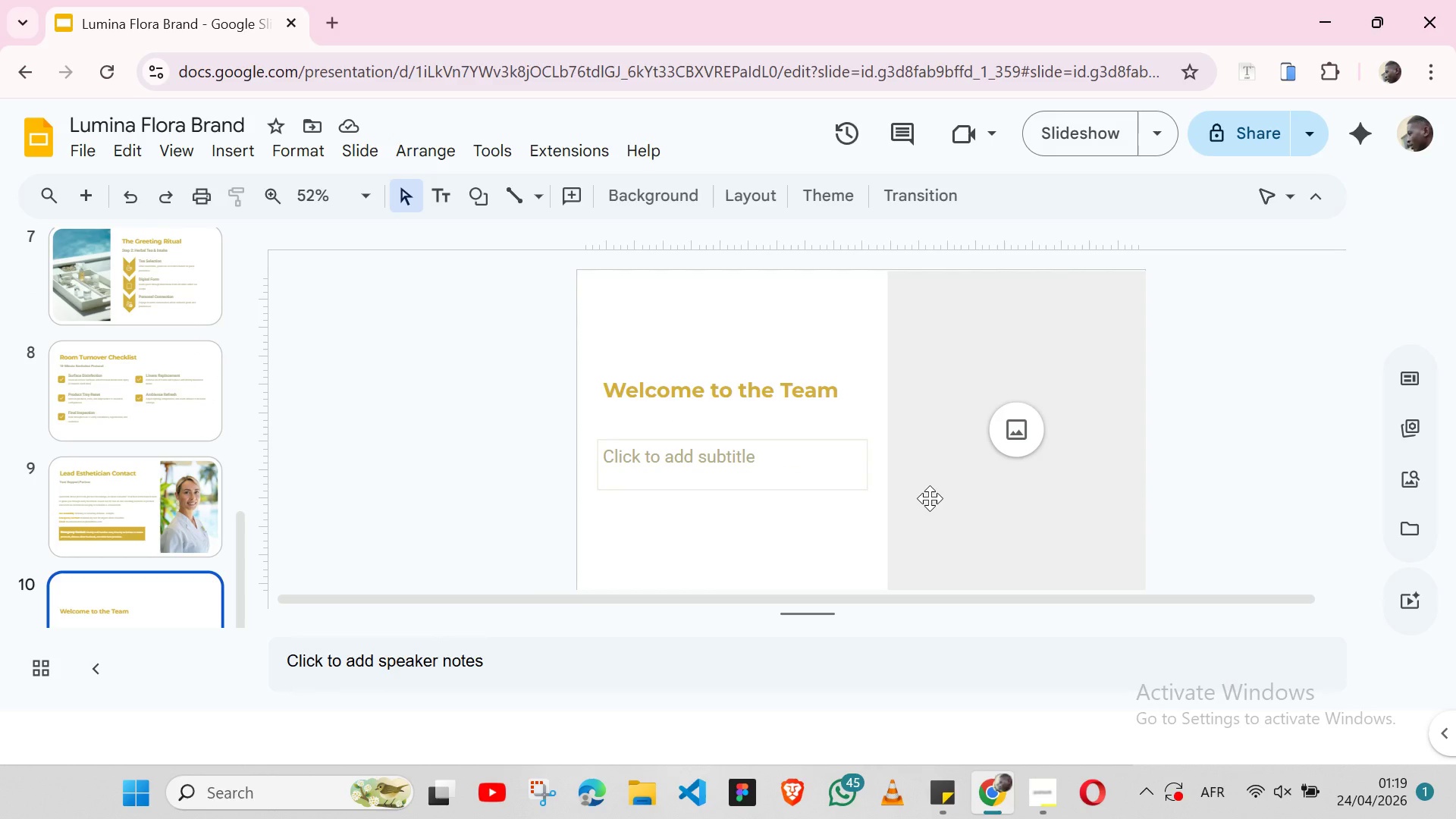 
wait(12.11)
 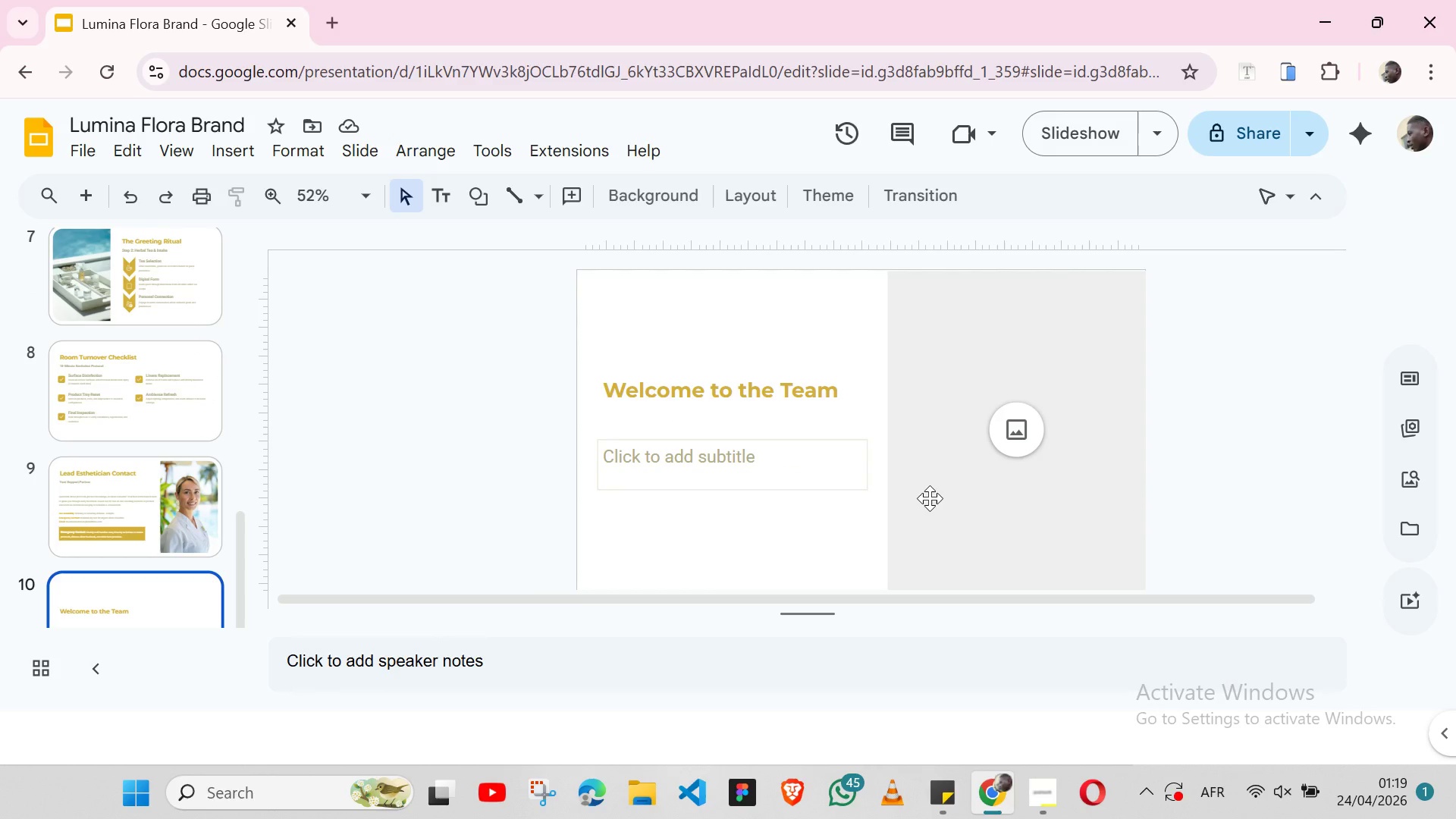 
left_click([155, 303])
 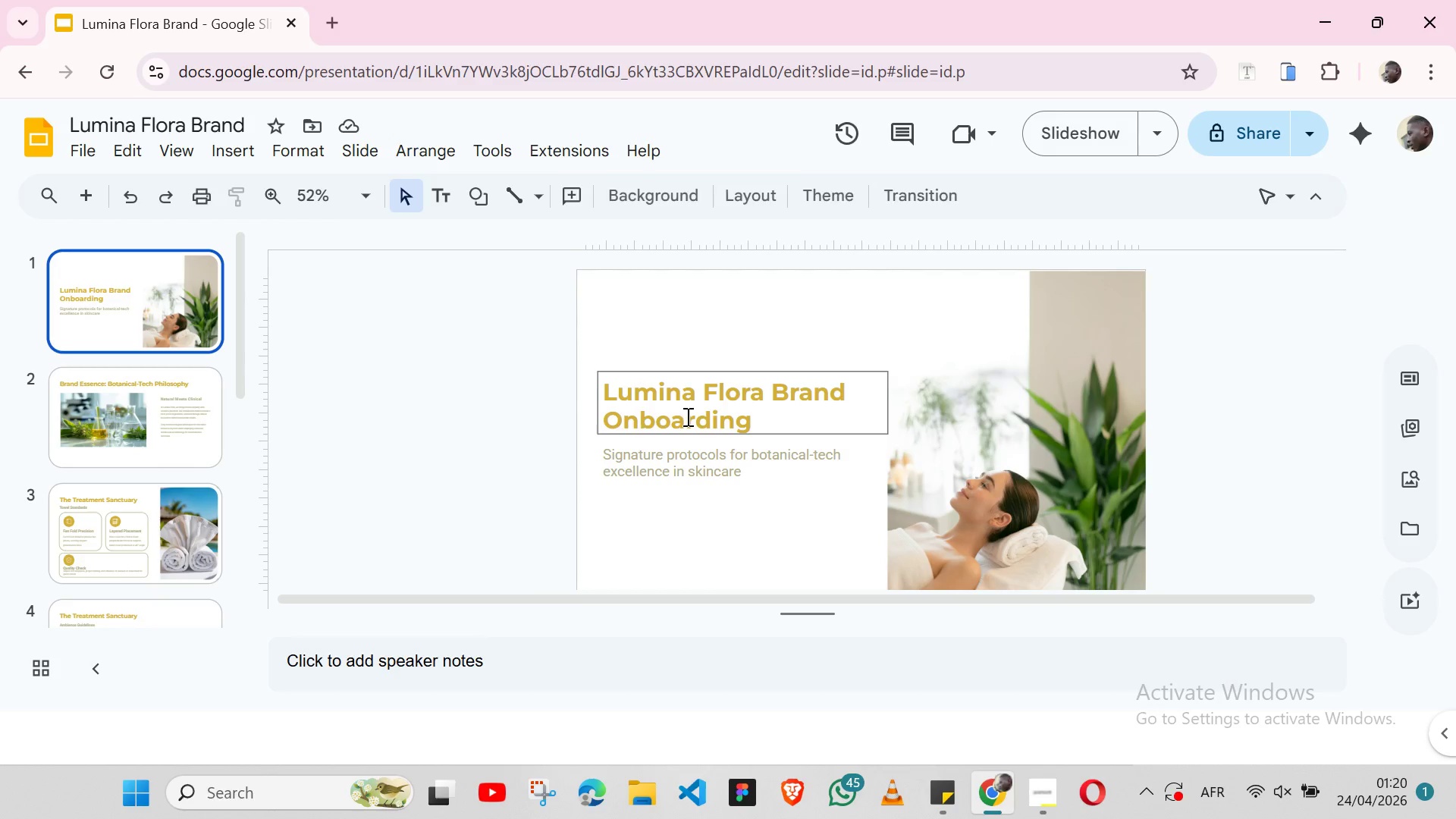 
double_click([686, 416])
 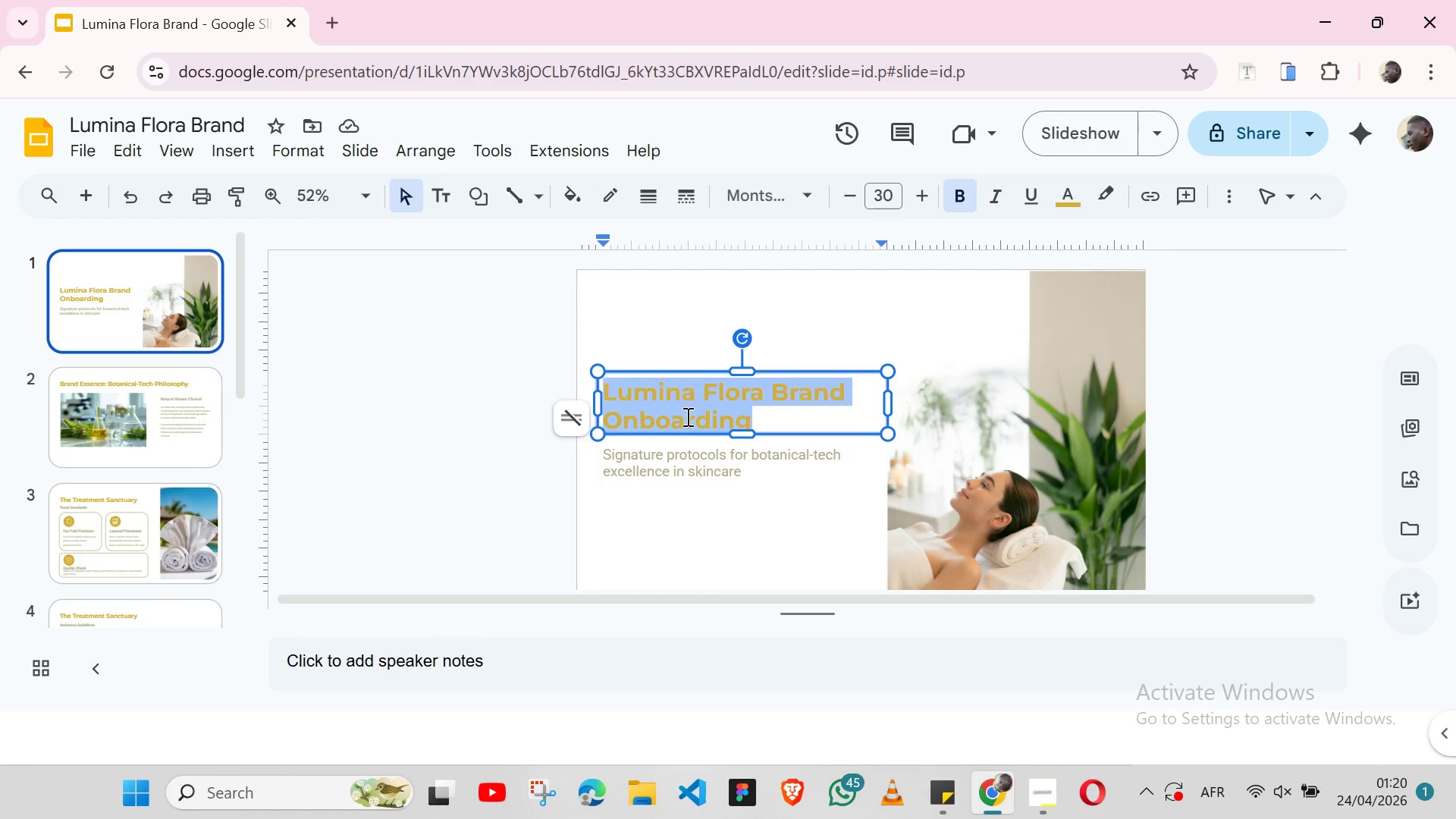 
triple_click([686, 416])
 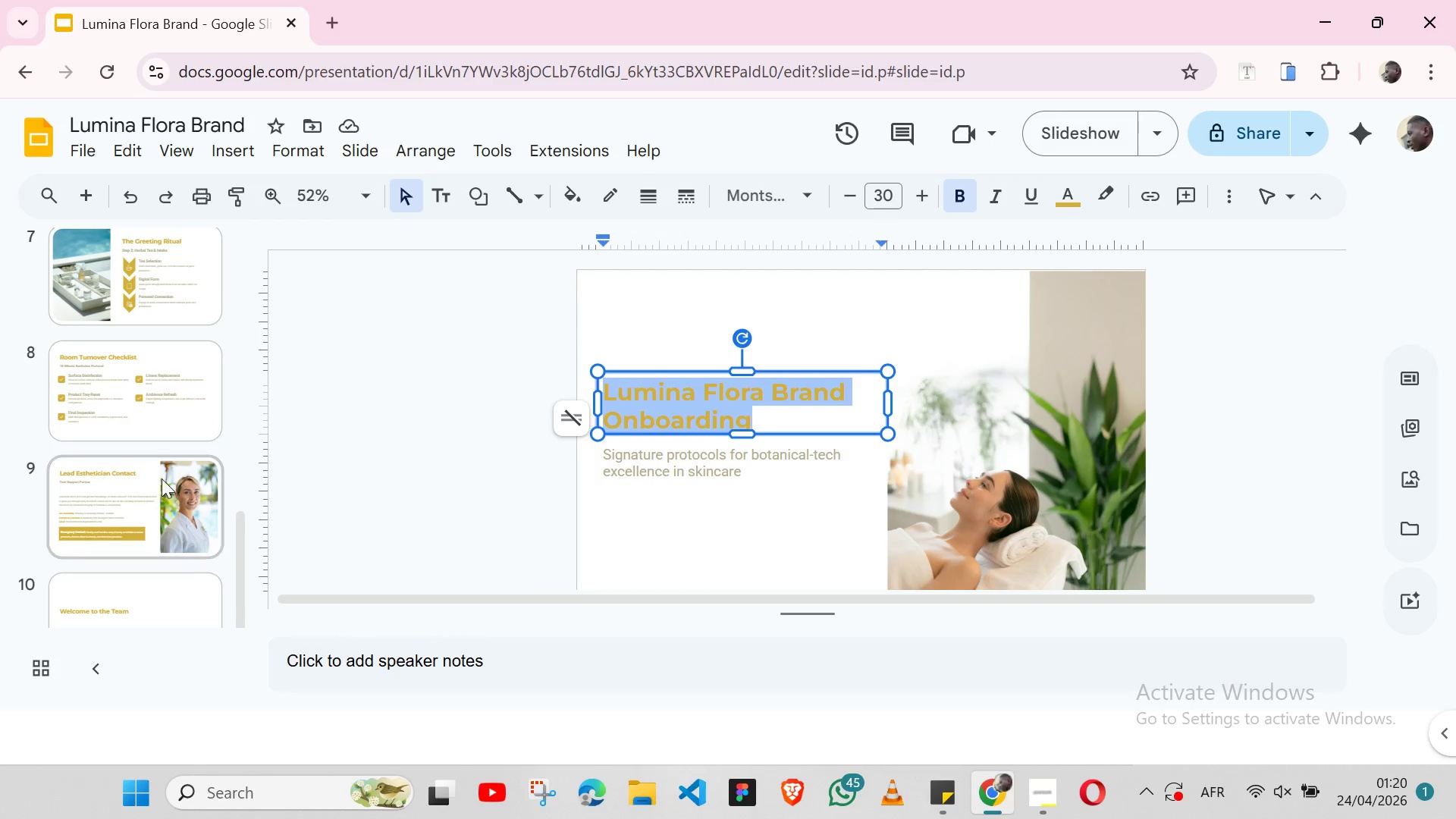 
left_click([155, 566])
 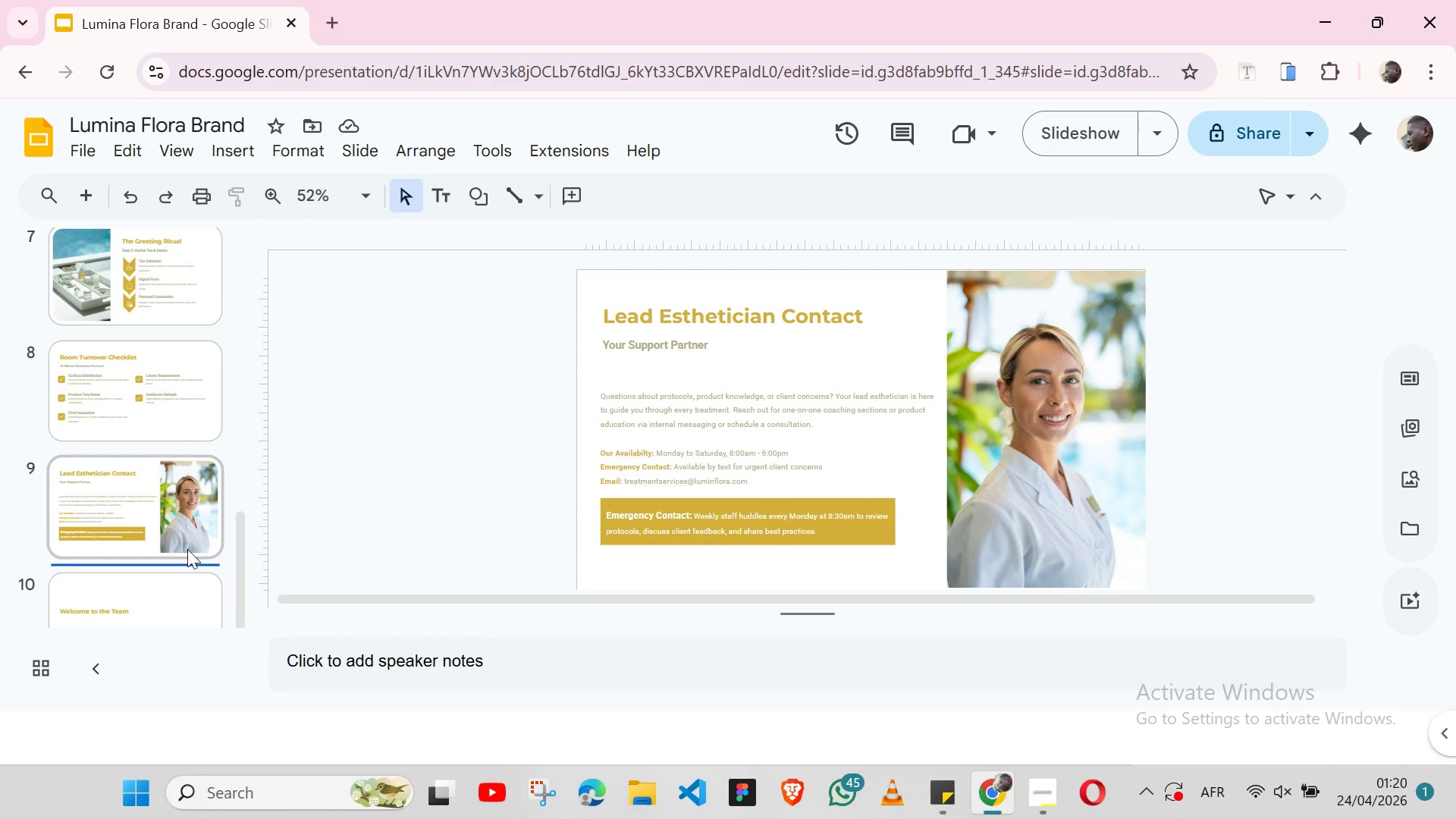 
left_click([191, 620])
 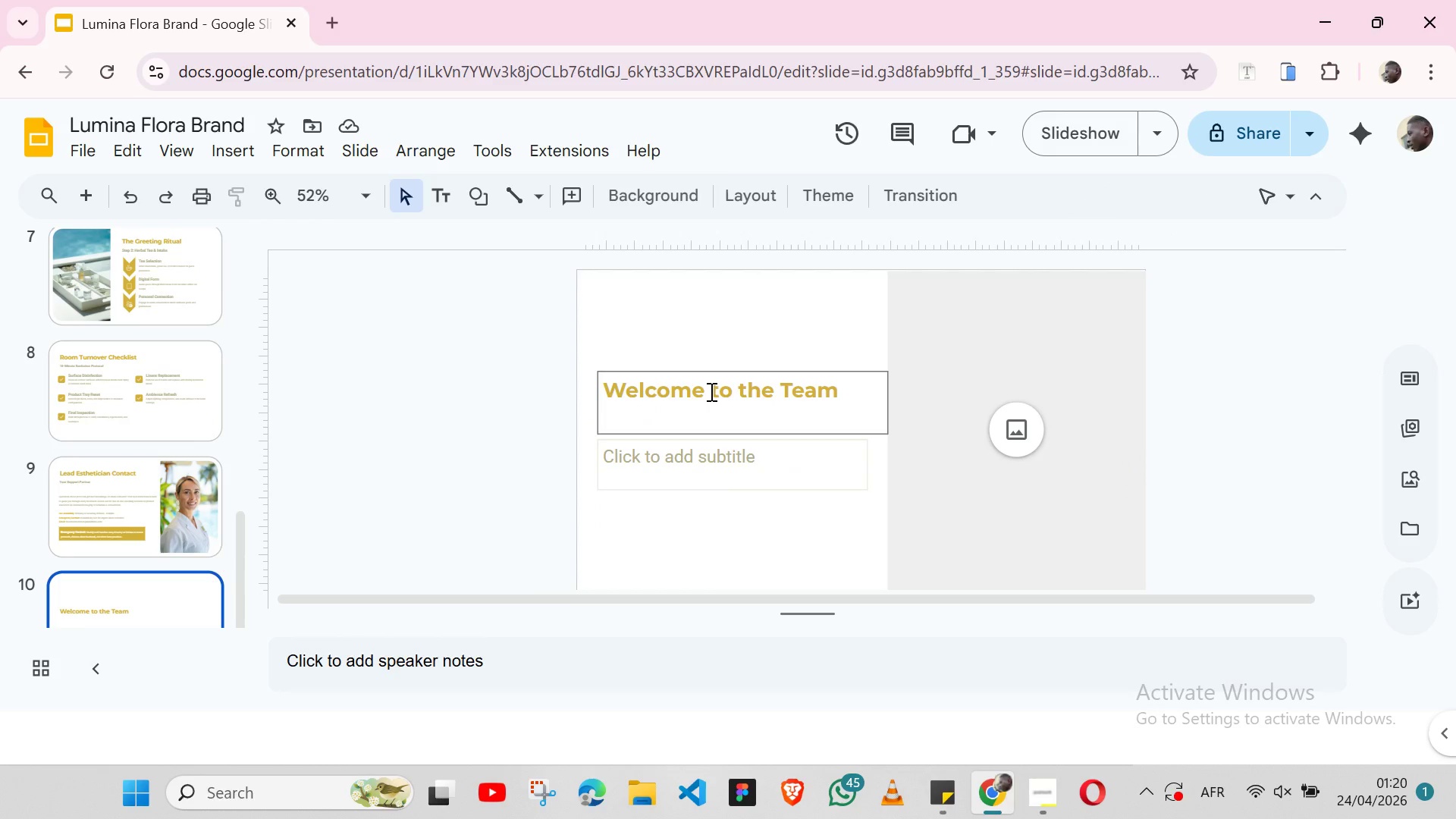 
double_click([710, 391])
 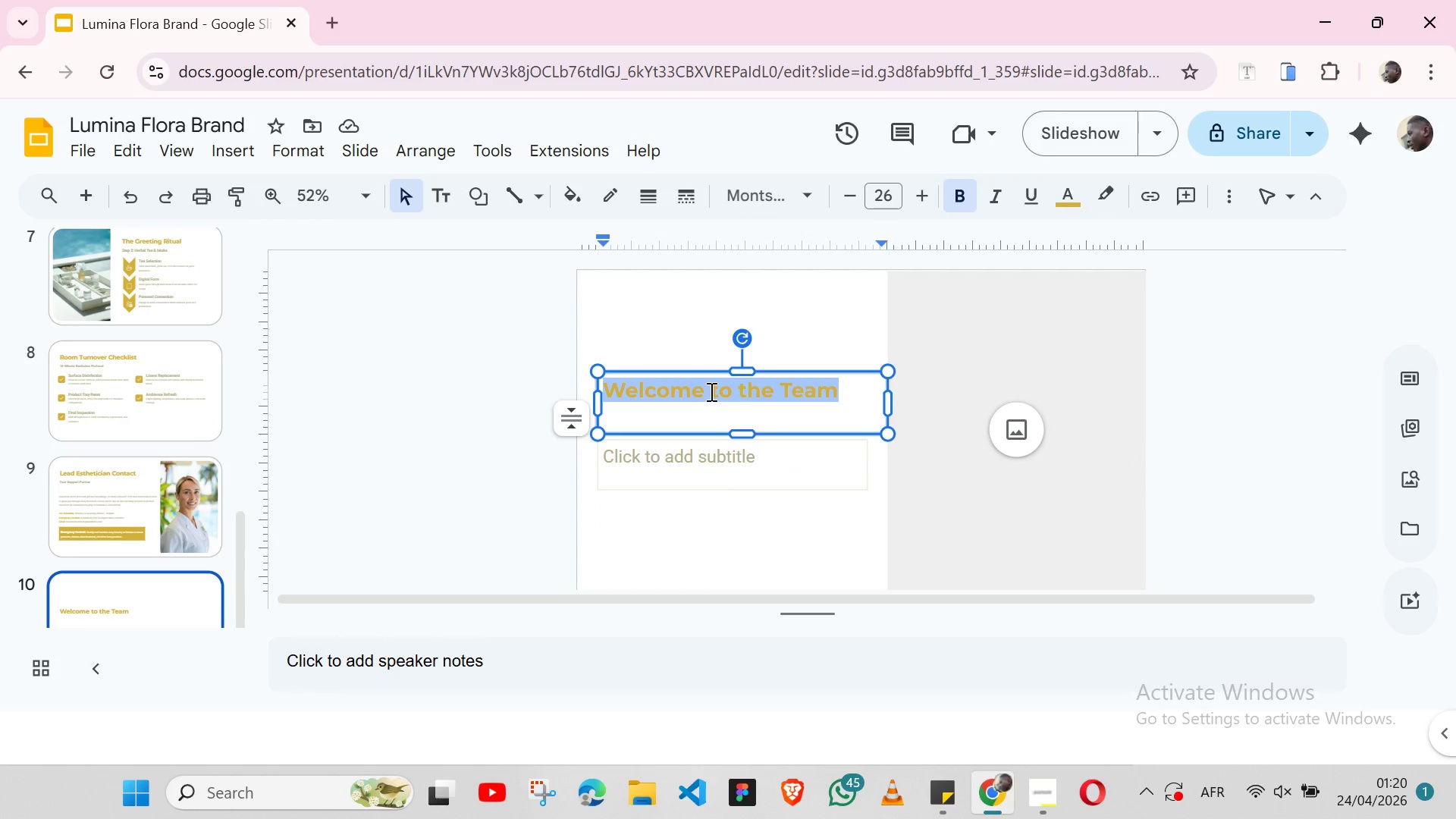 
triple_click([710, 391])
 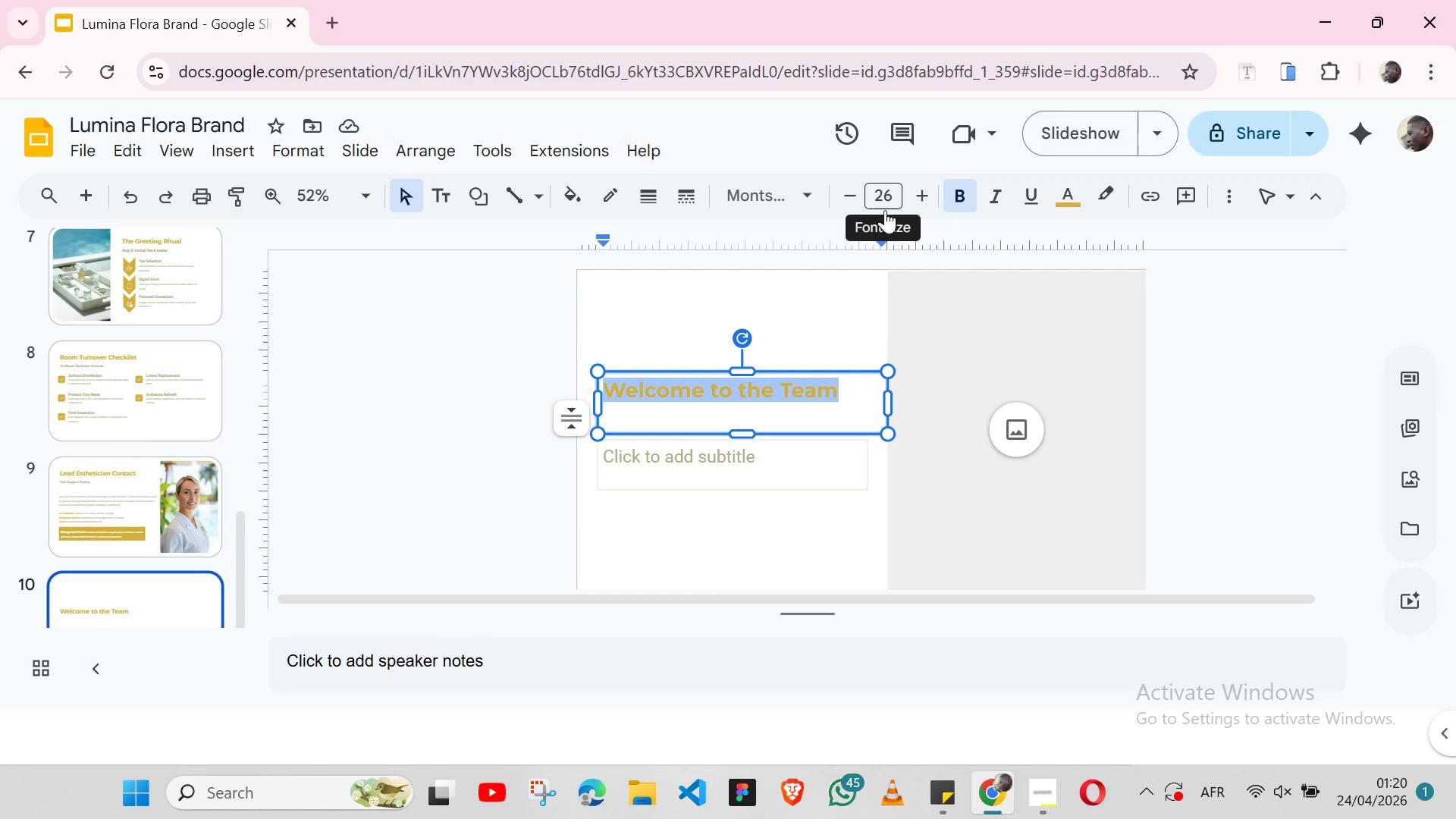 
left_click([885, 209])
 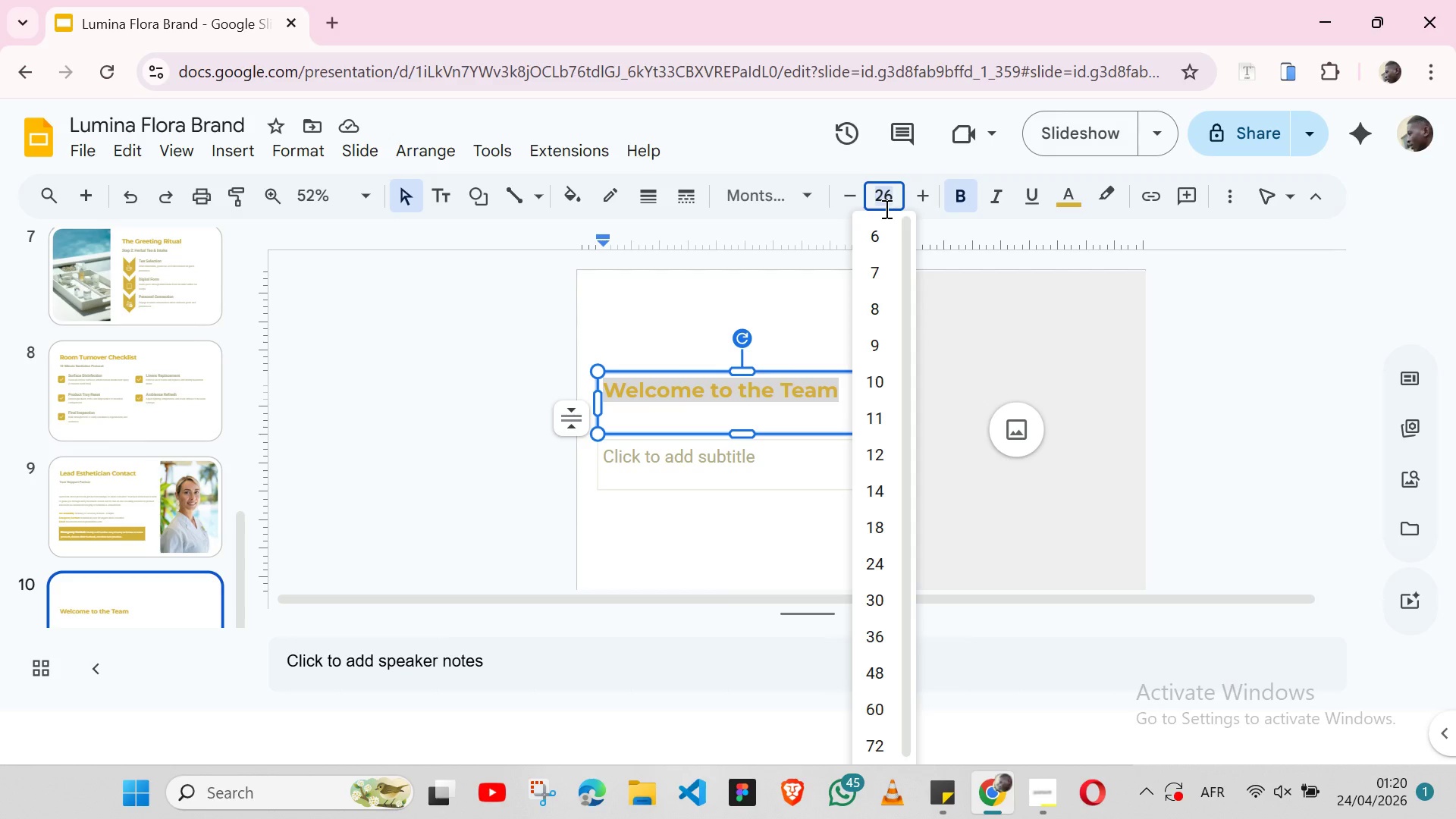 
type(30)
 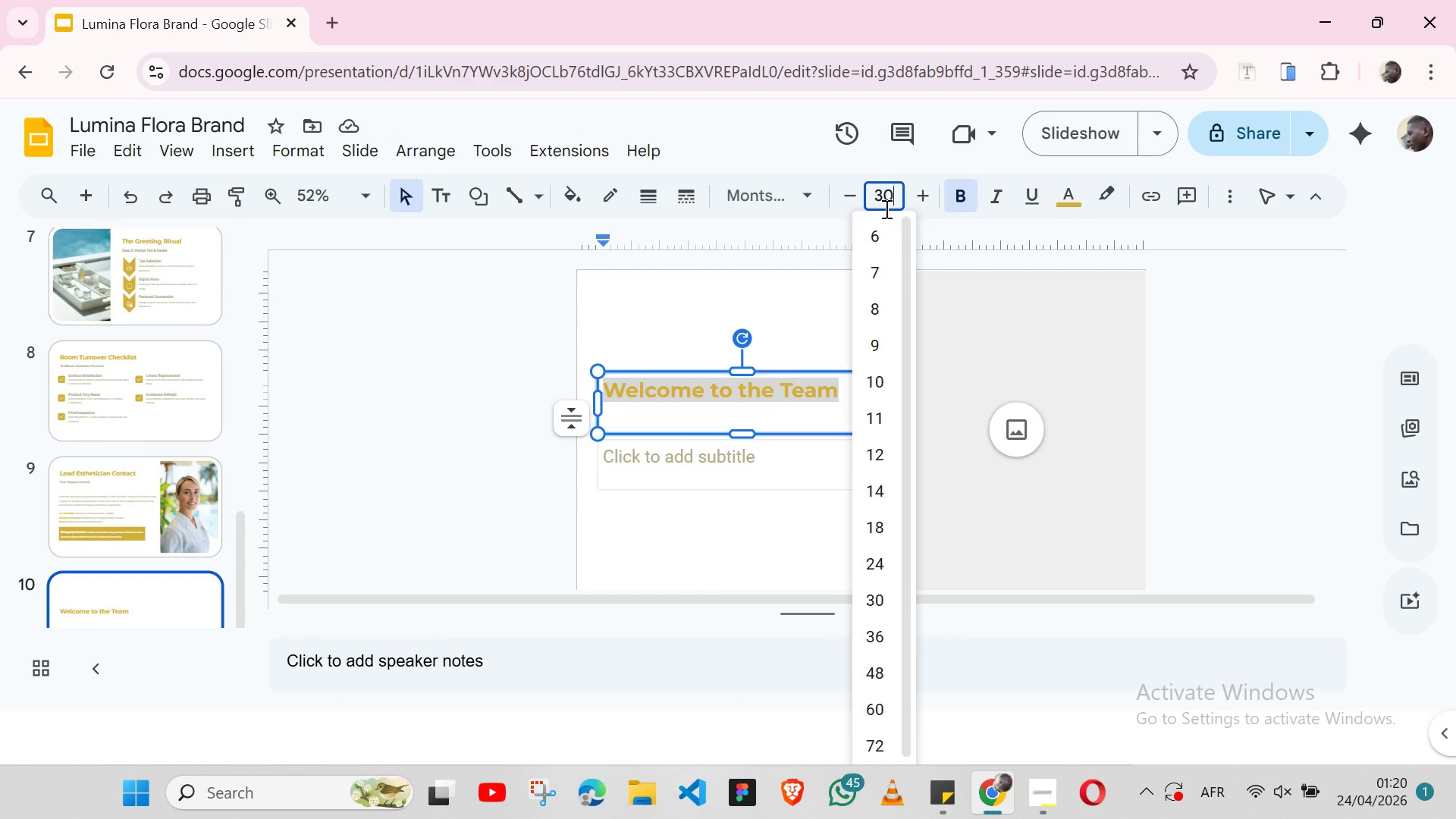 
key(Enter)
 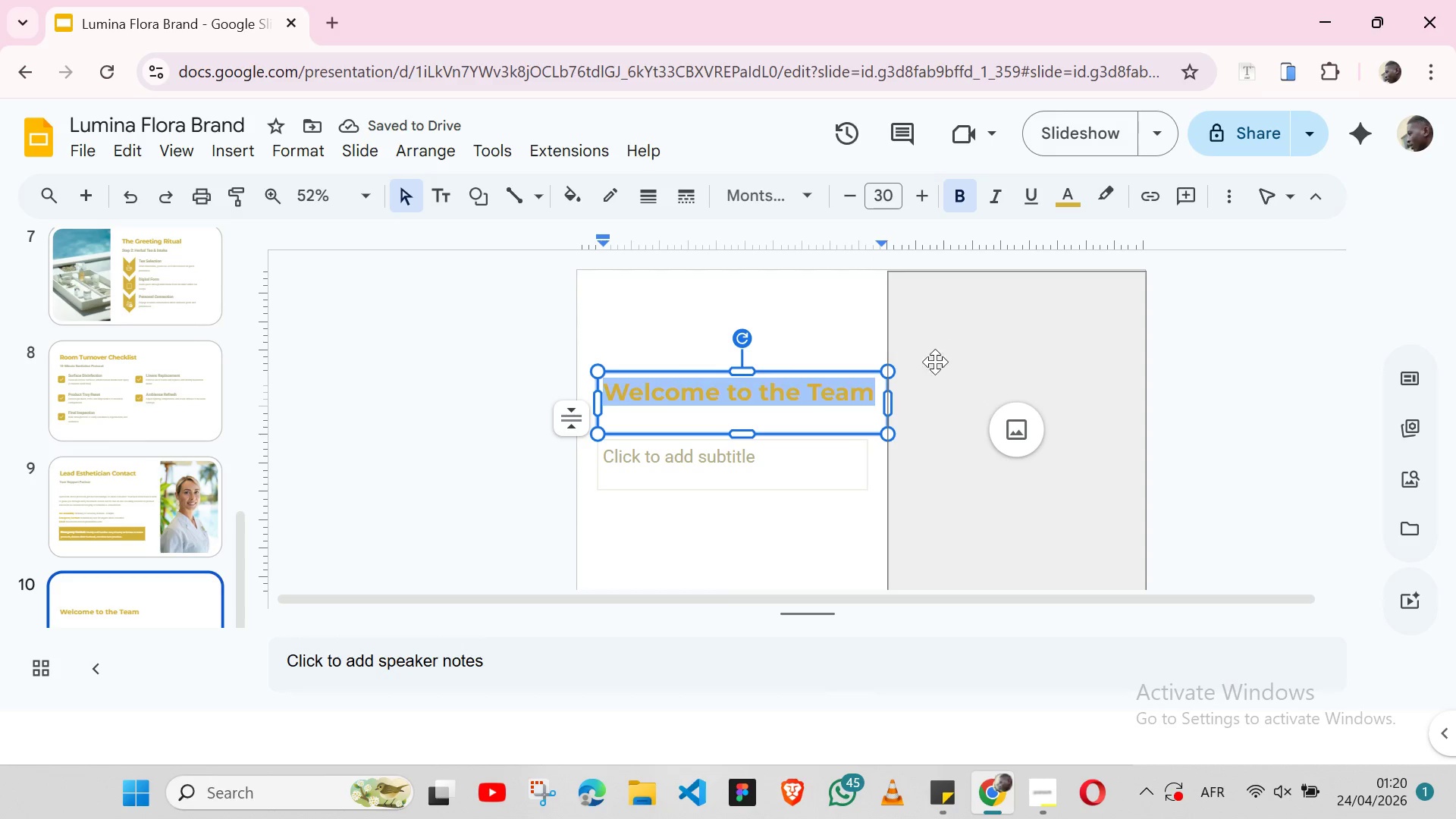 
wait(5.01)
 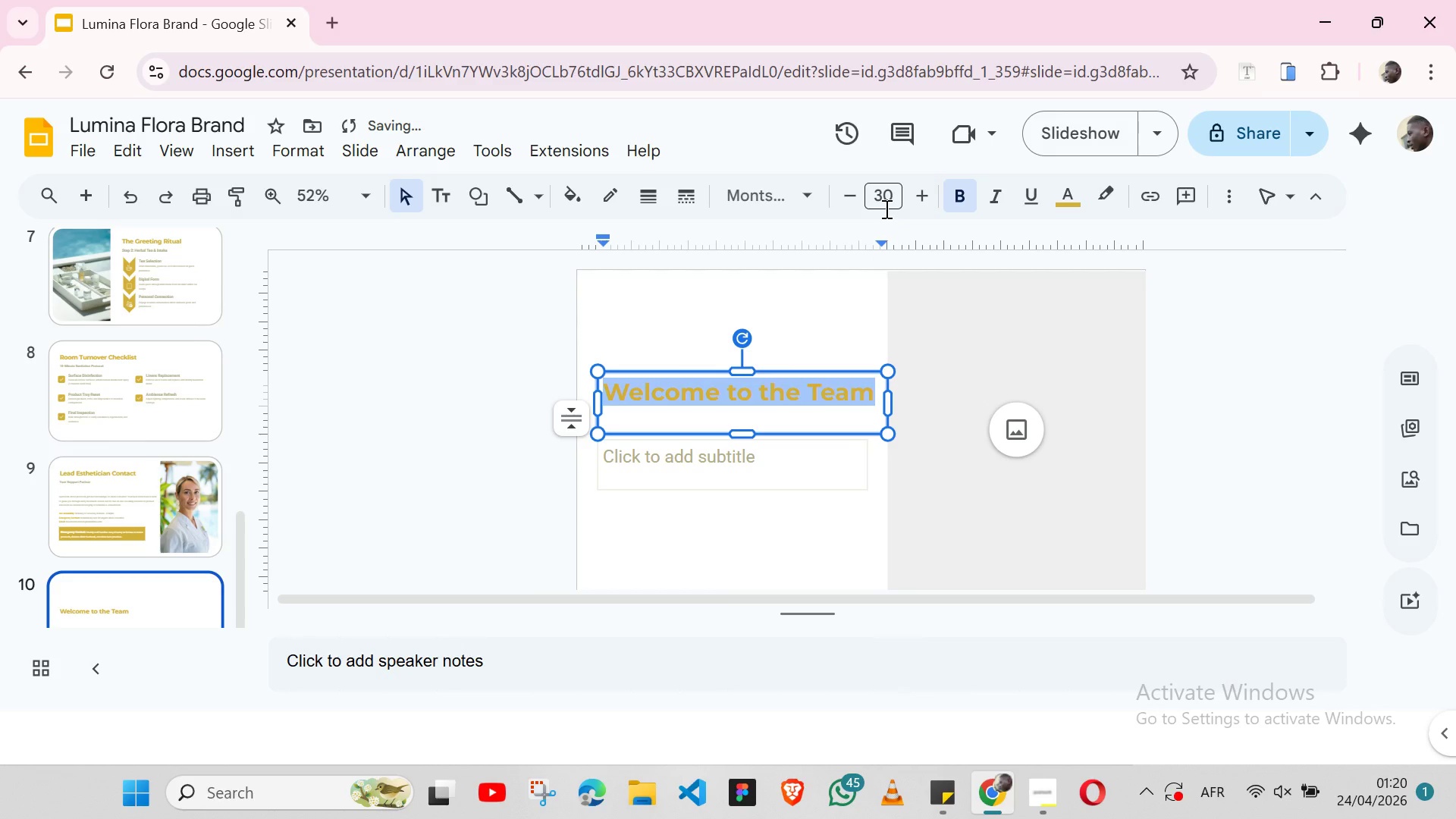 
left_click_drag(start_coordinate=[890, 391], to_coordinate=[835, 390])
 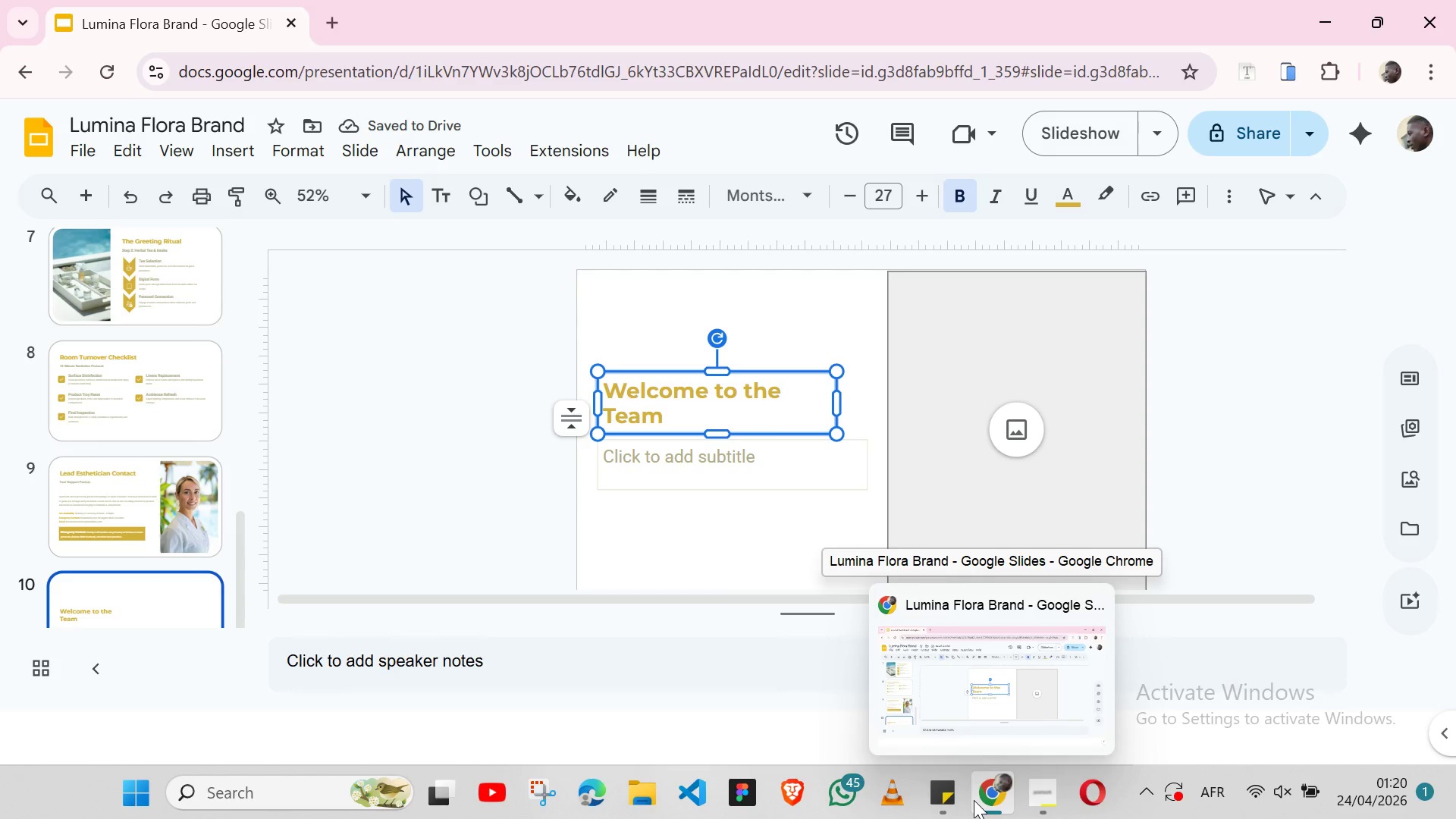 
wait(6.69)
 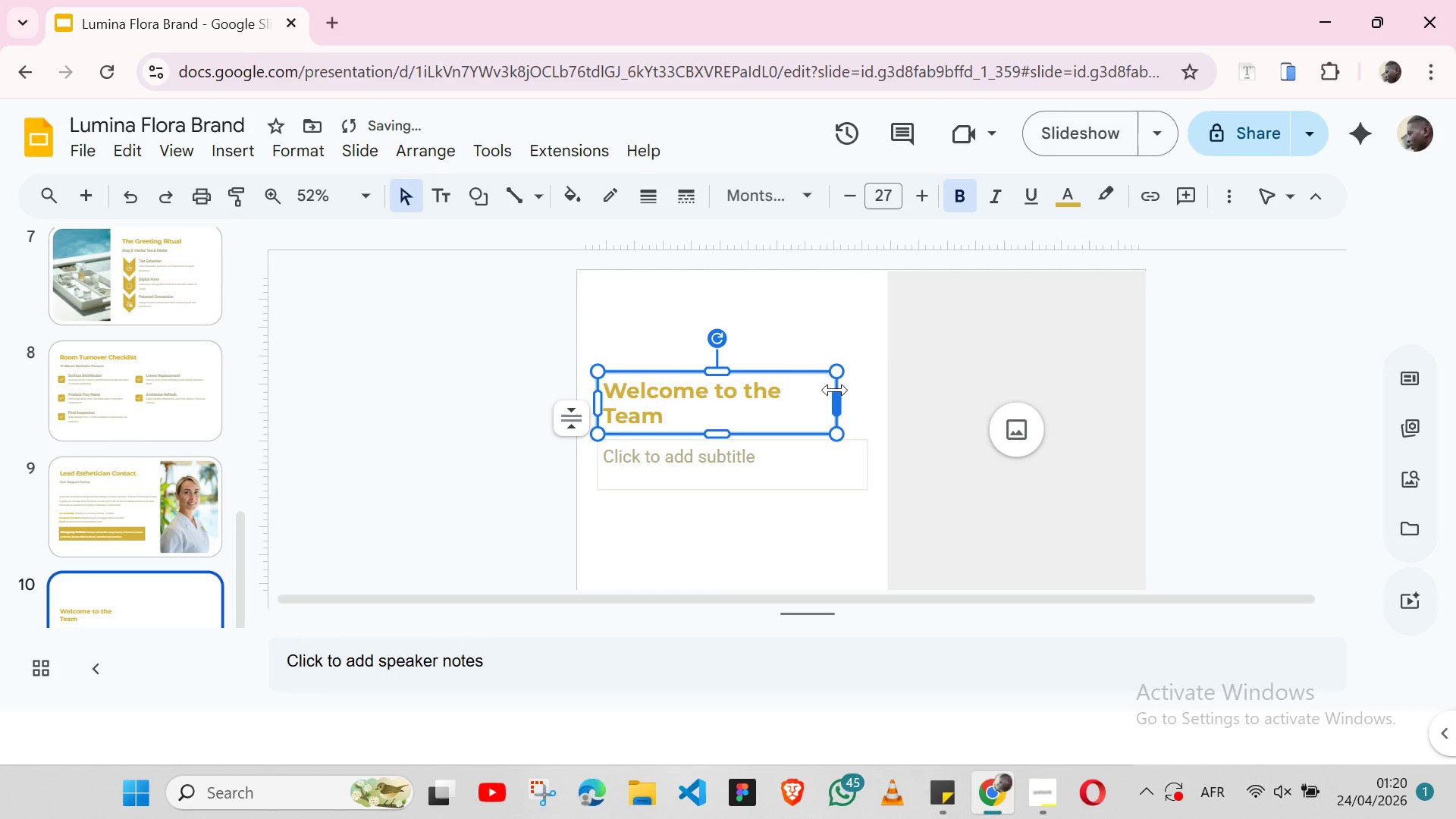 
left_click([925, 805])
 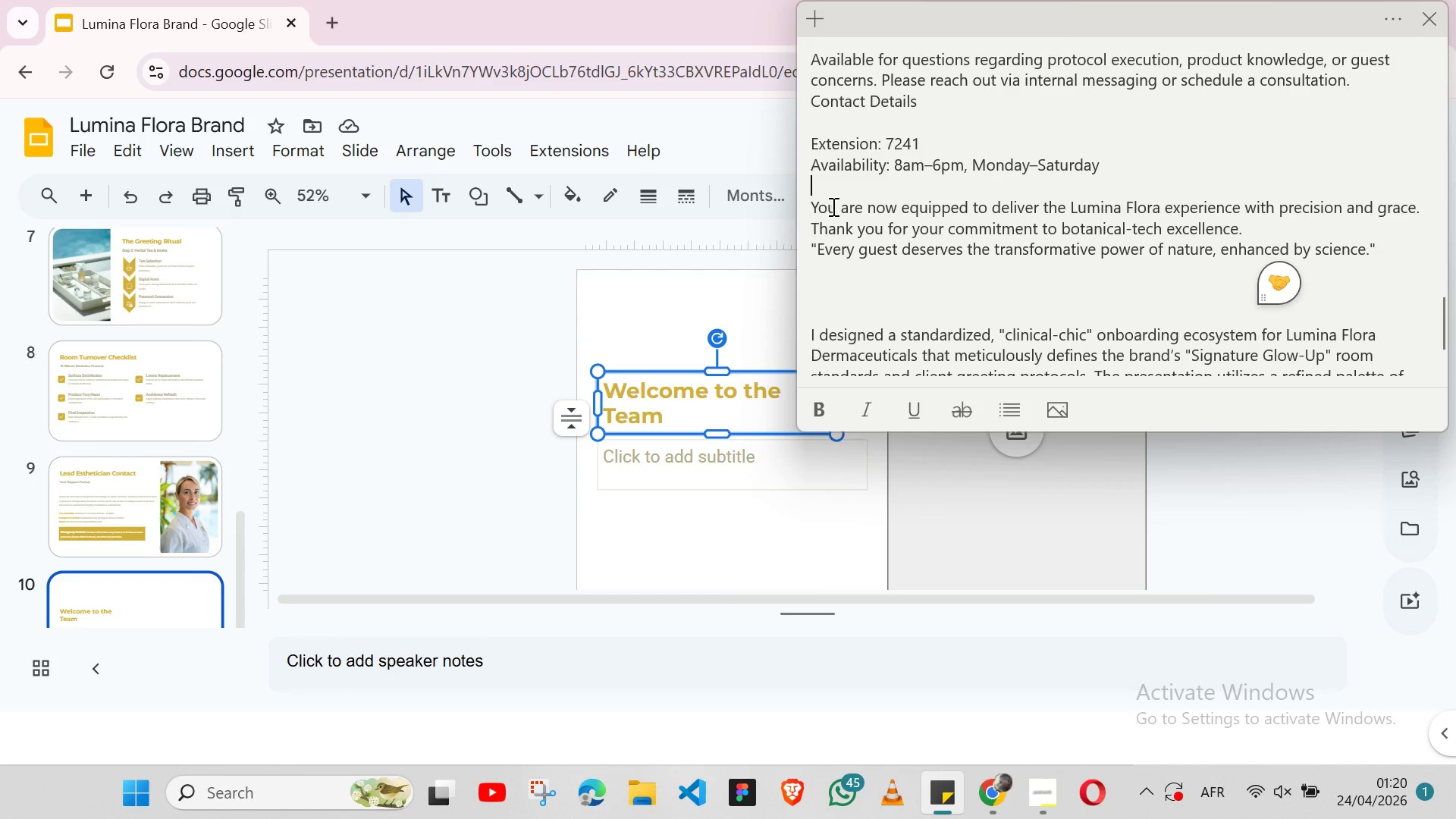 
double_click([835, 206])
 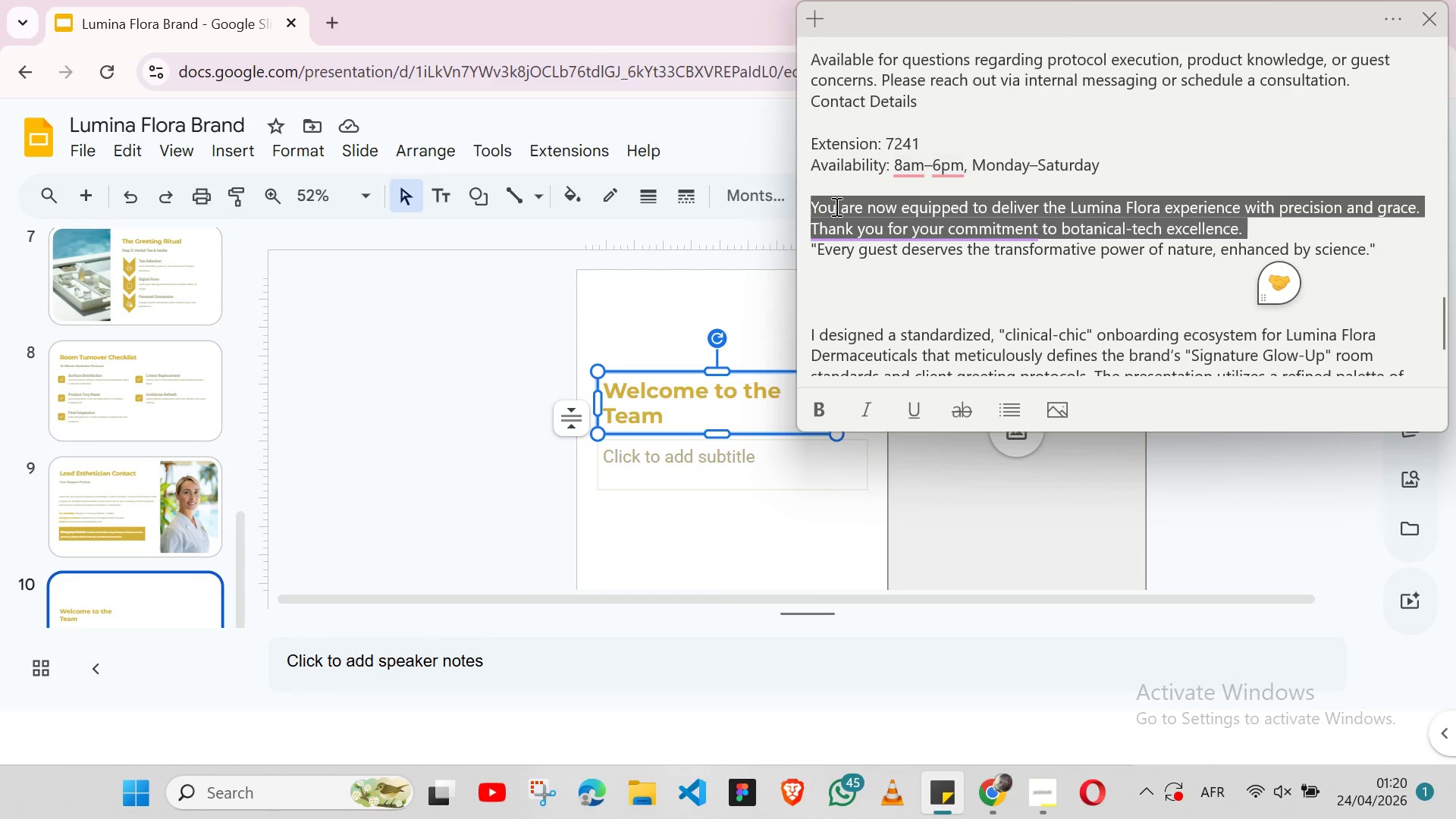 
triple_click([835, 206])
 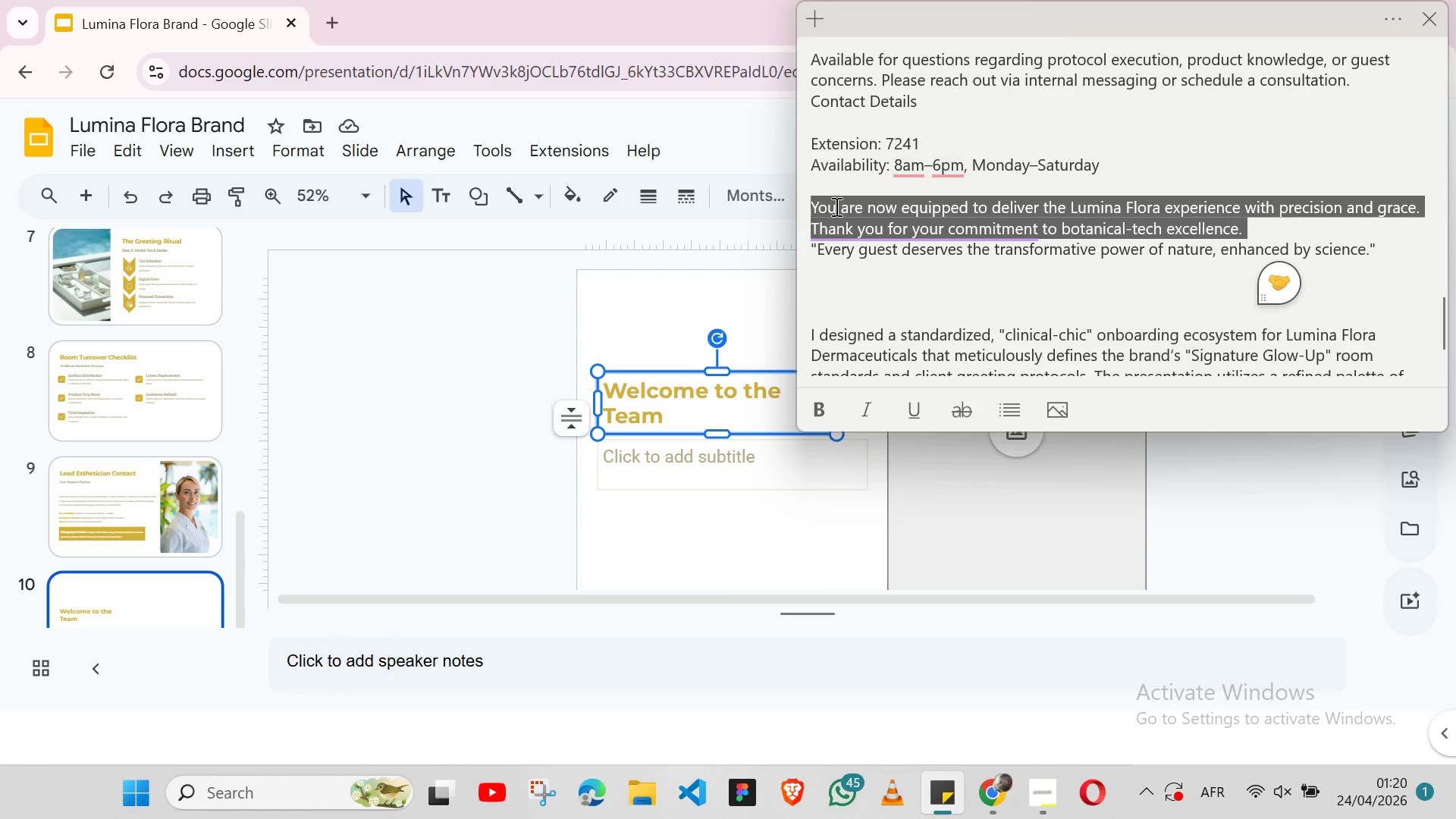 
key(Shift+ArrowLeft)
 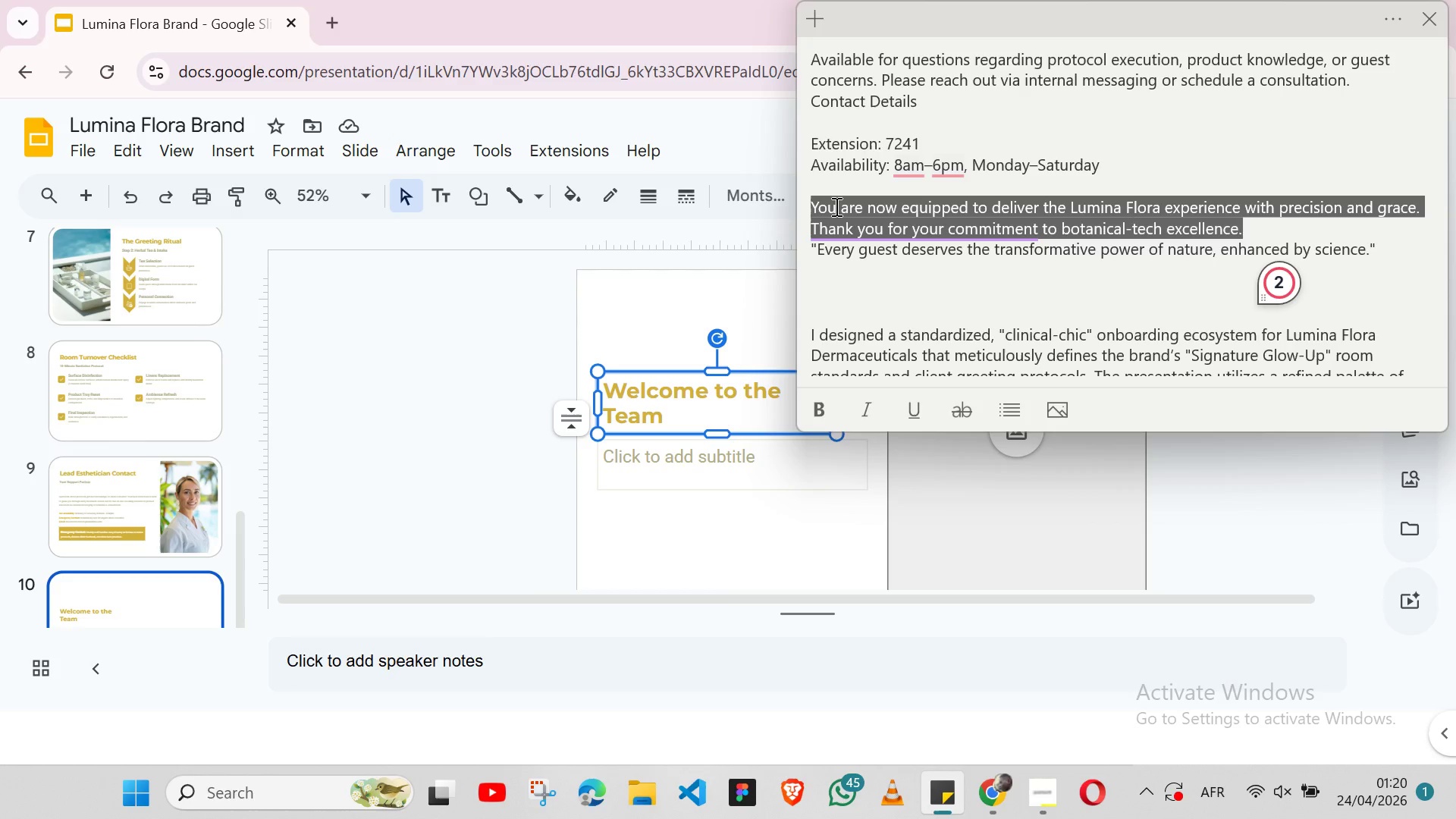 
key(Control+X)
 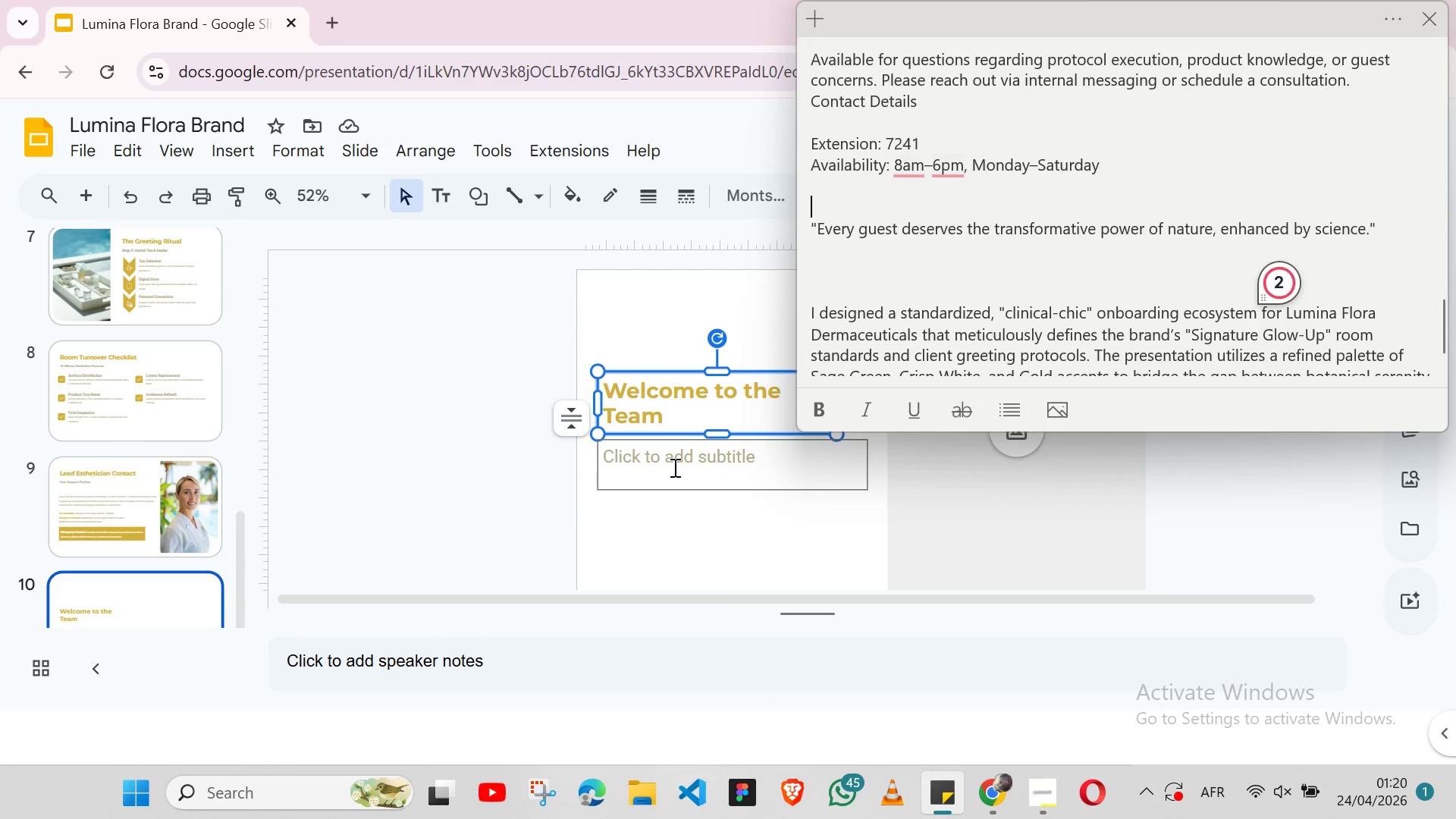 
left_click([673, 467])
 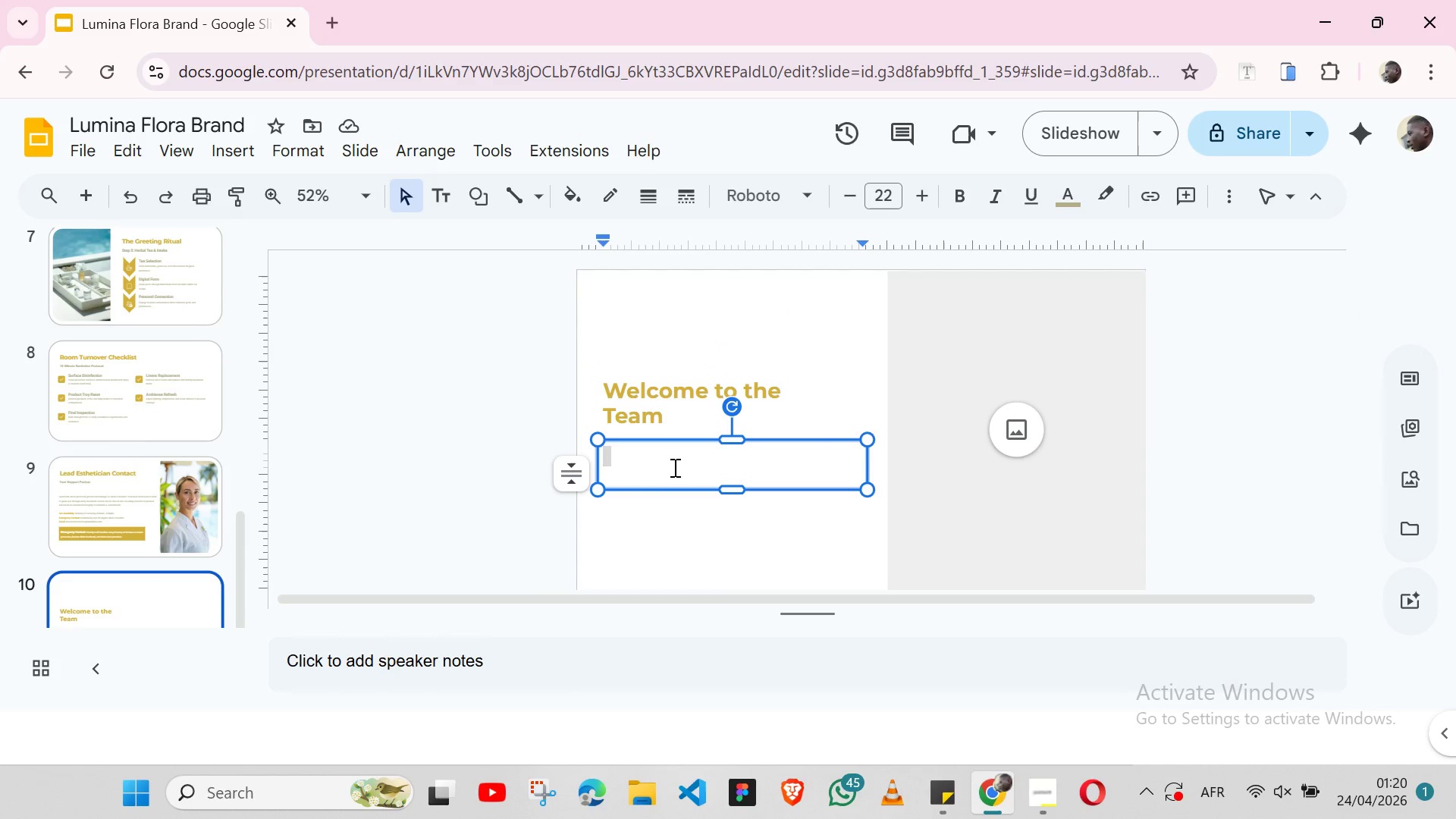 
double_click([673, 467])
 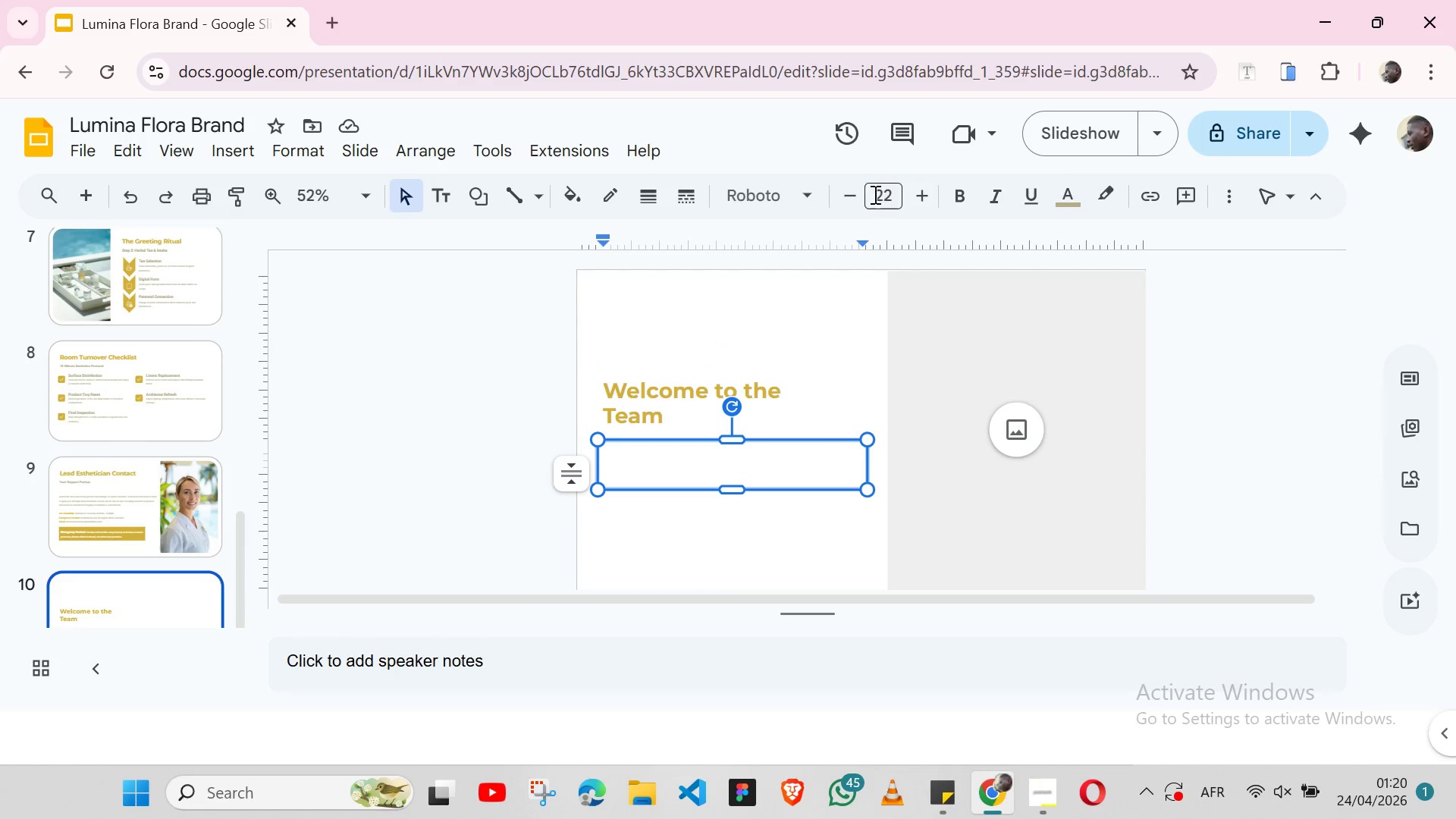 
left_click([877, 195])
 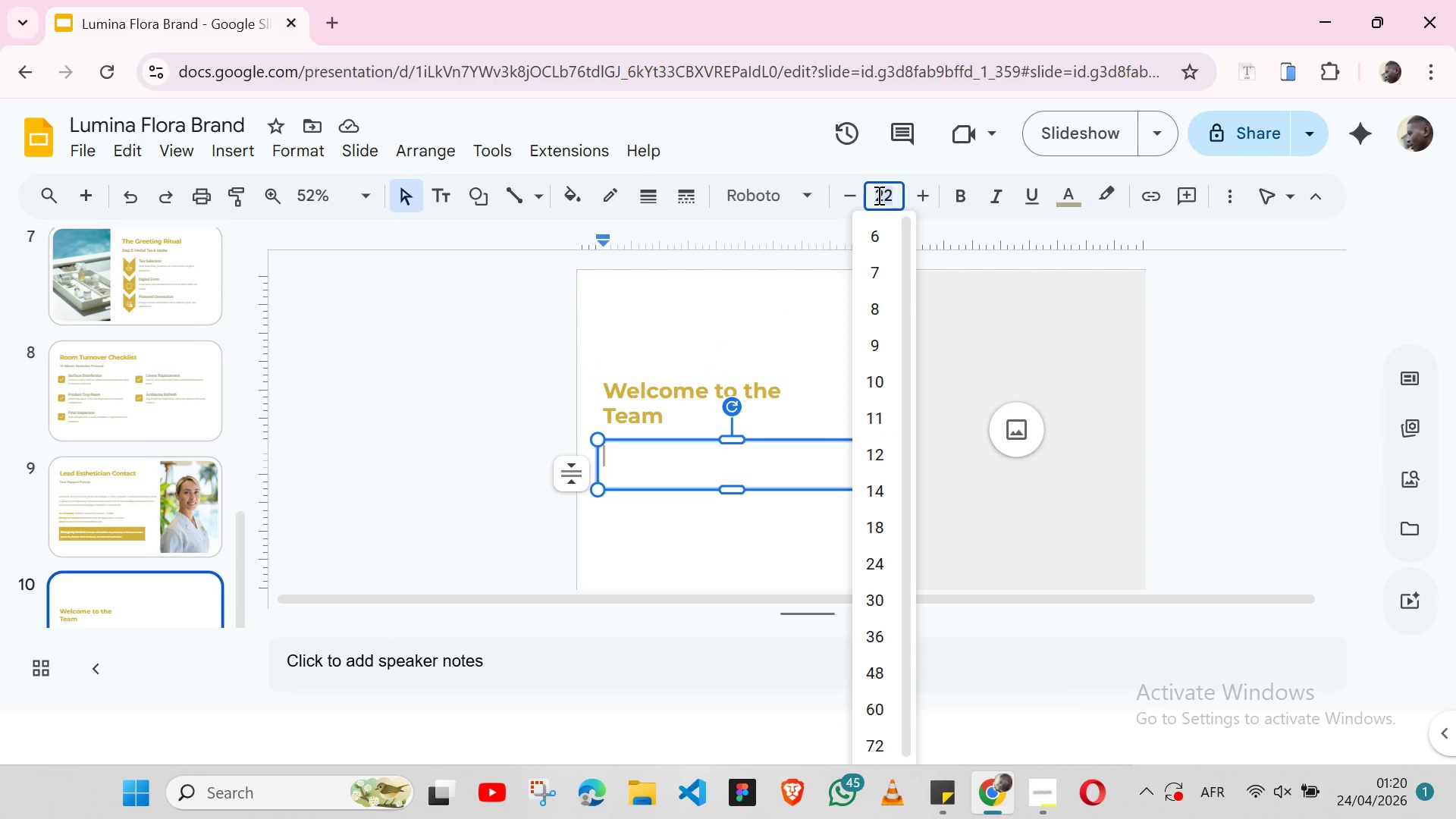 
type(12)
 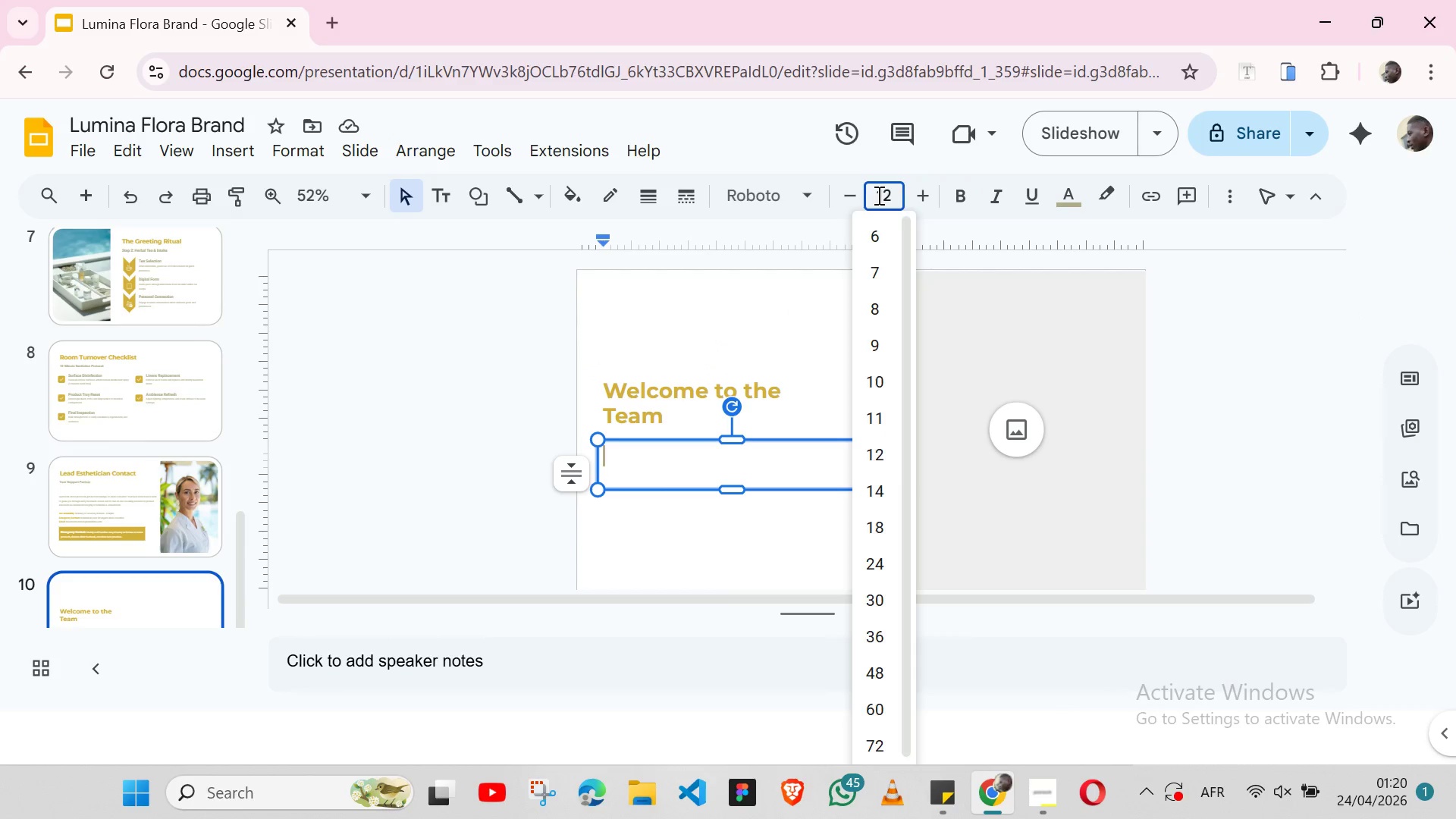 
key(Enter)
 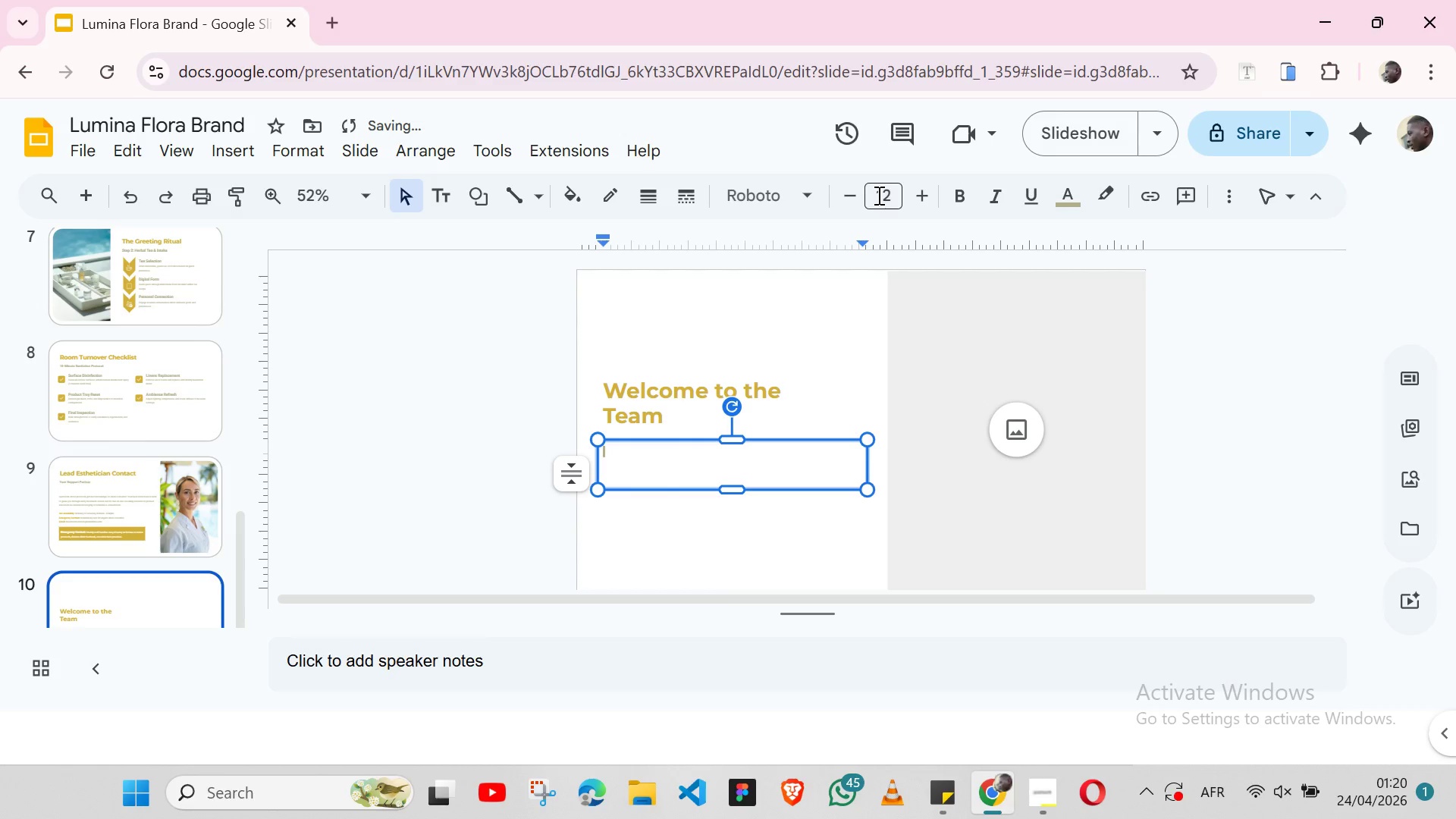 
key(Control+ControlLeft)
 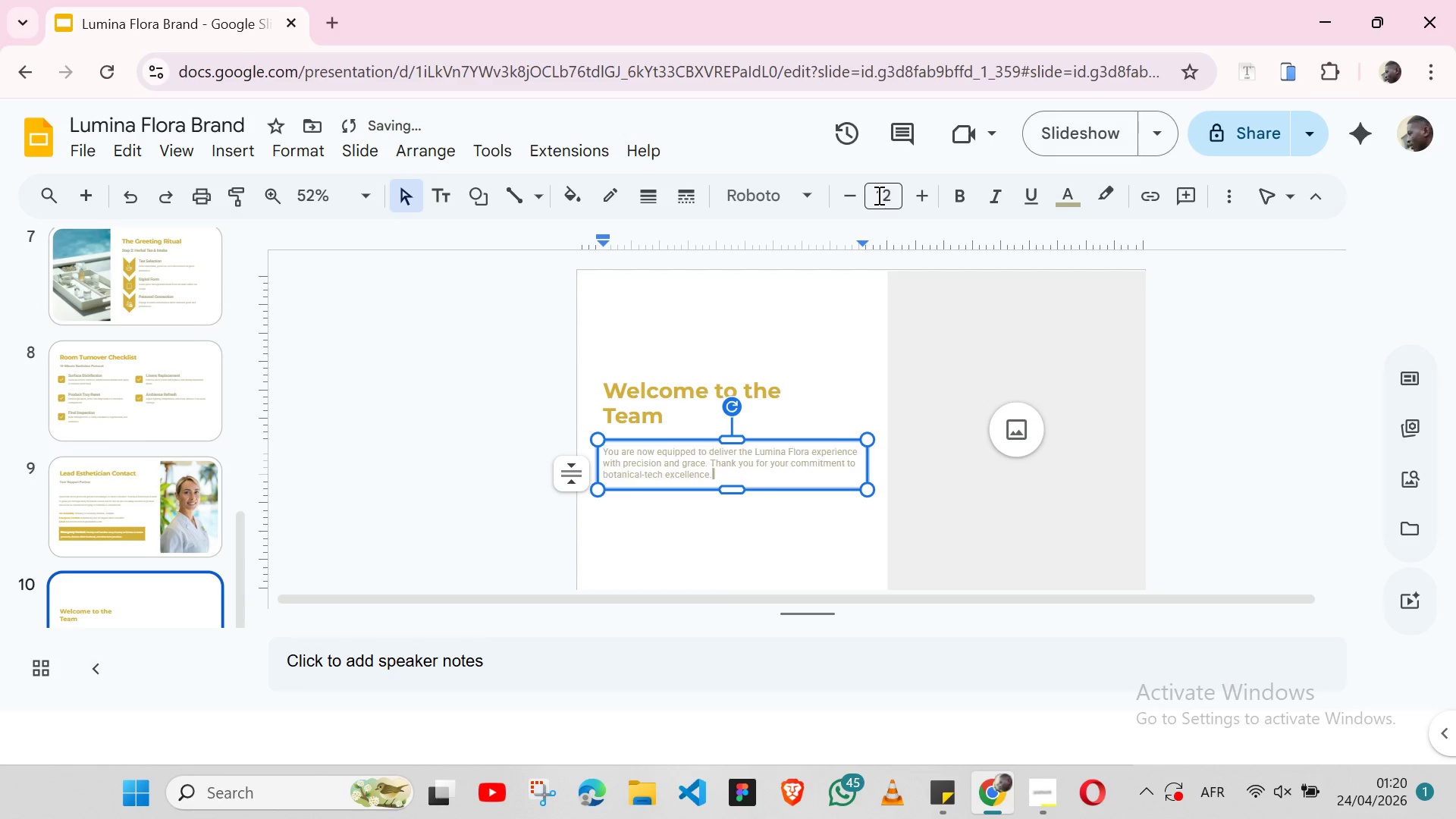 
key(Control+V)
 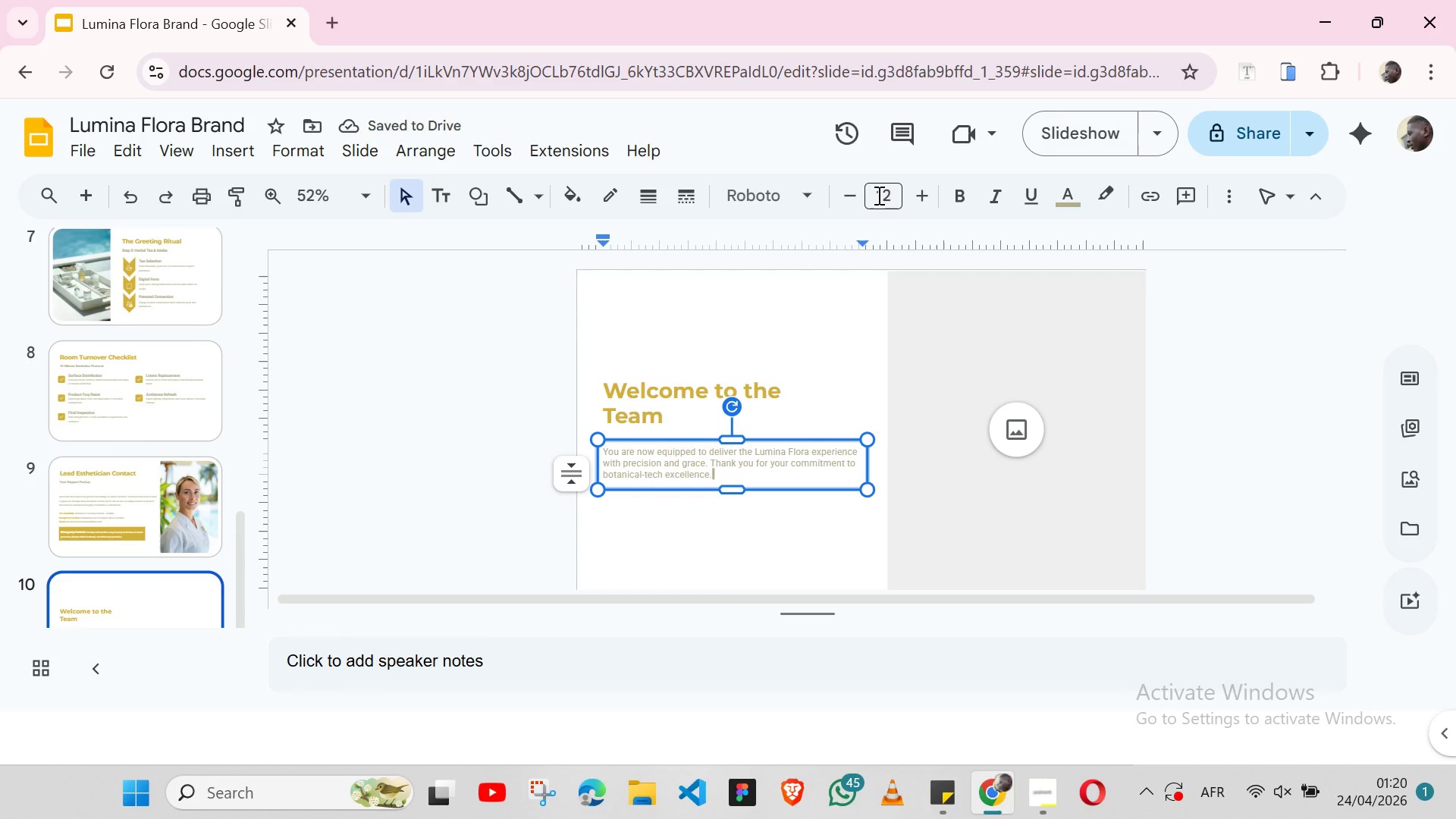 
wait(10.03)
 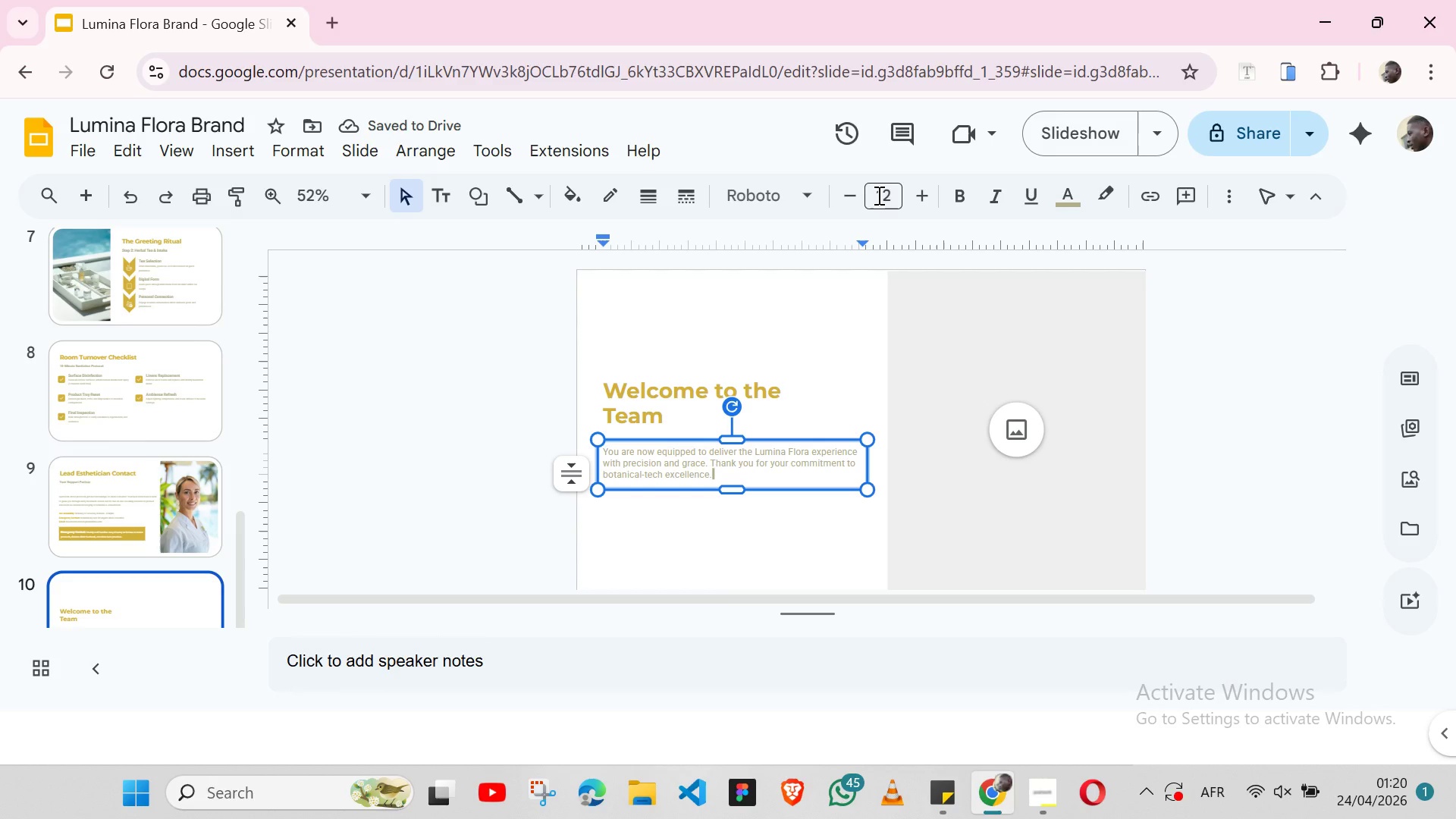 
left_click([668, 406])
 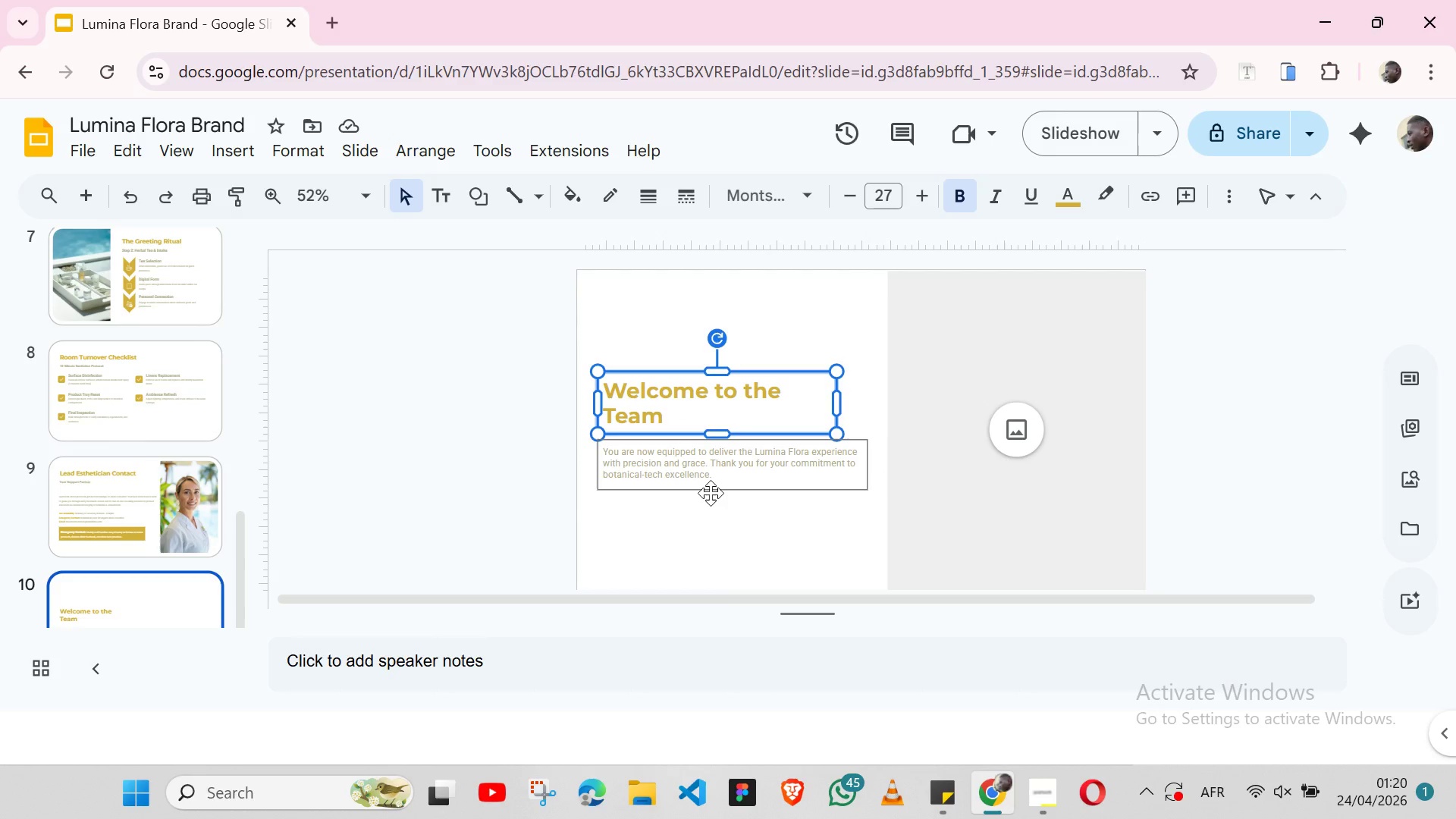 
left_click([711, 493])
 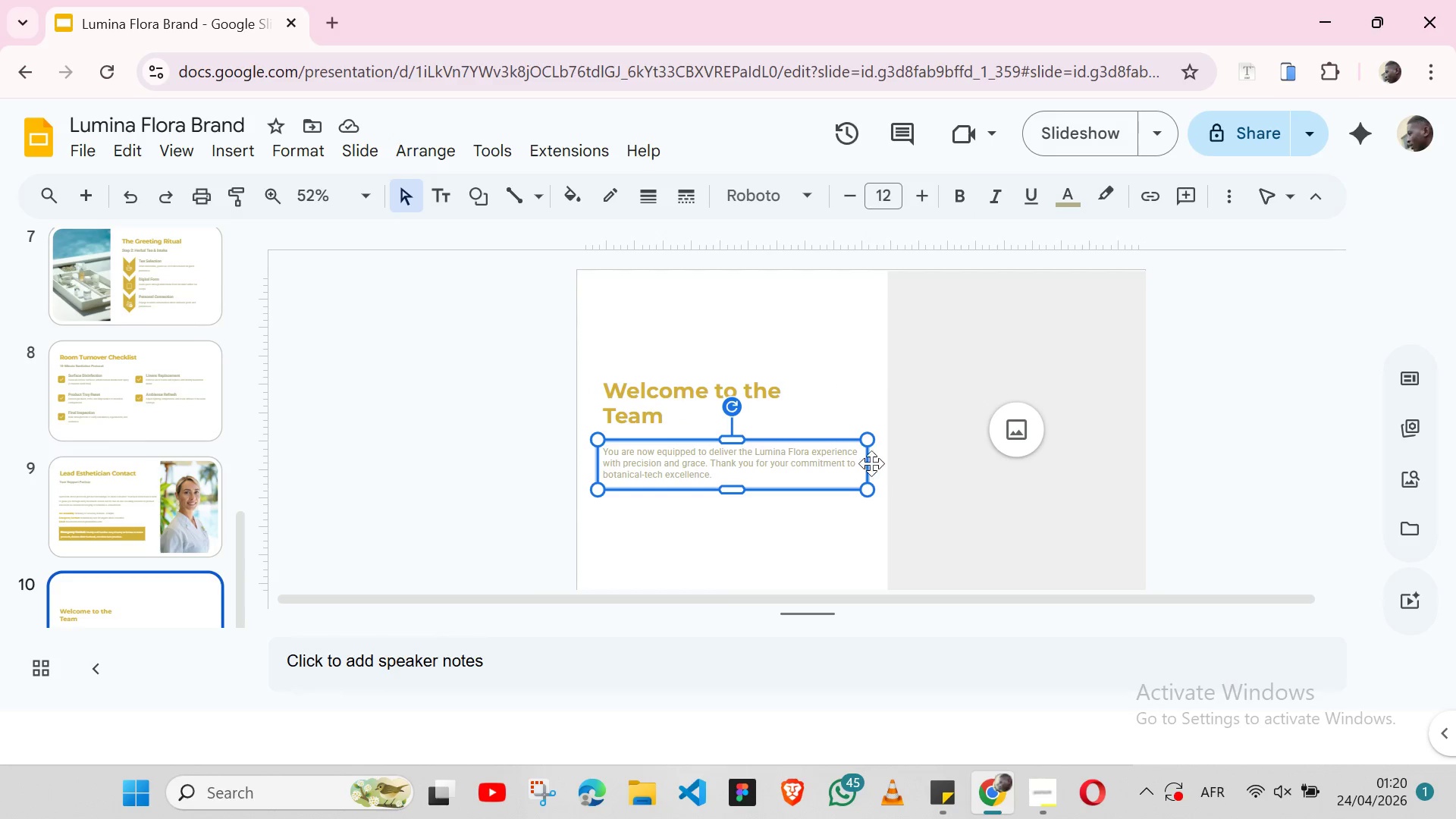 
left_click_drag(start_coordinate=[865, 463], to_coordinate=[874, 463])
 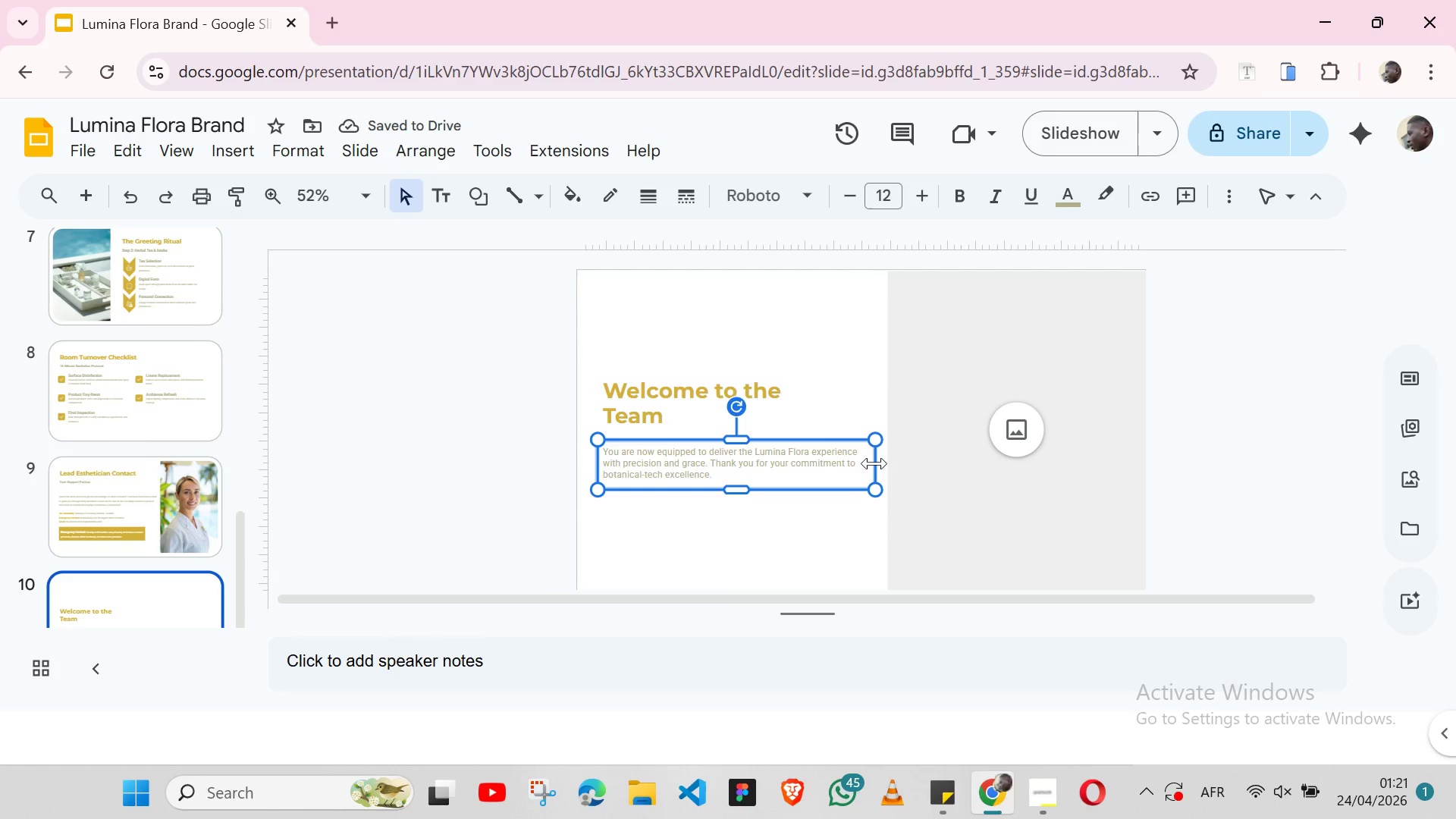 
wait(6.59)
 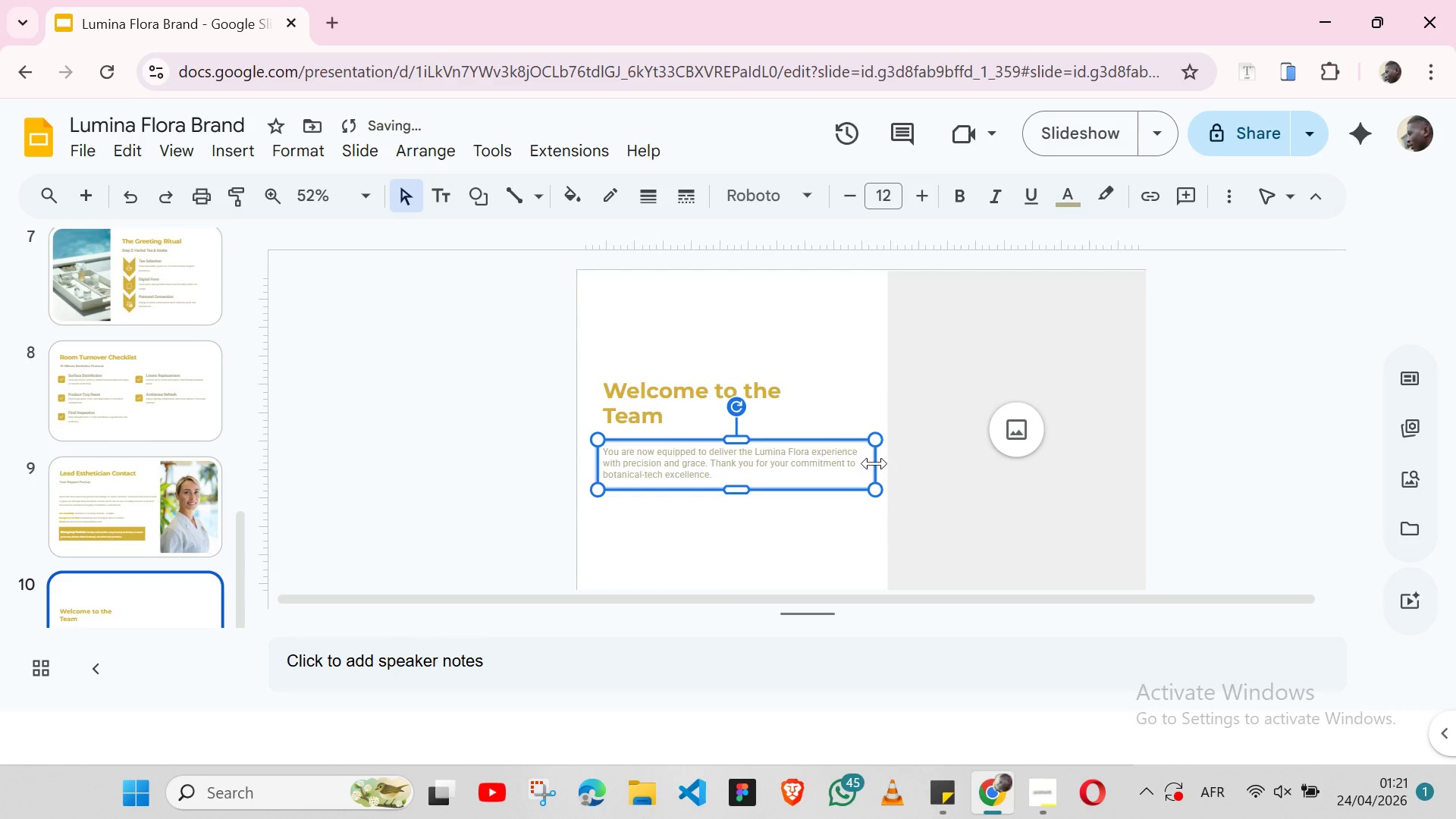 
left_click([673, 529])
 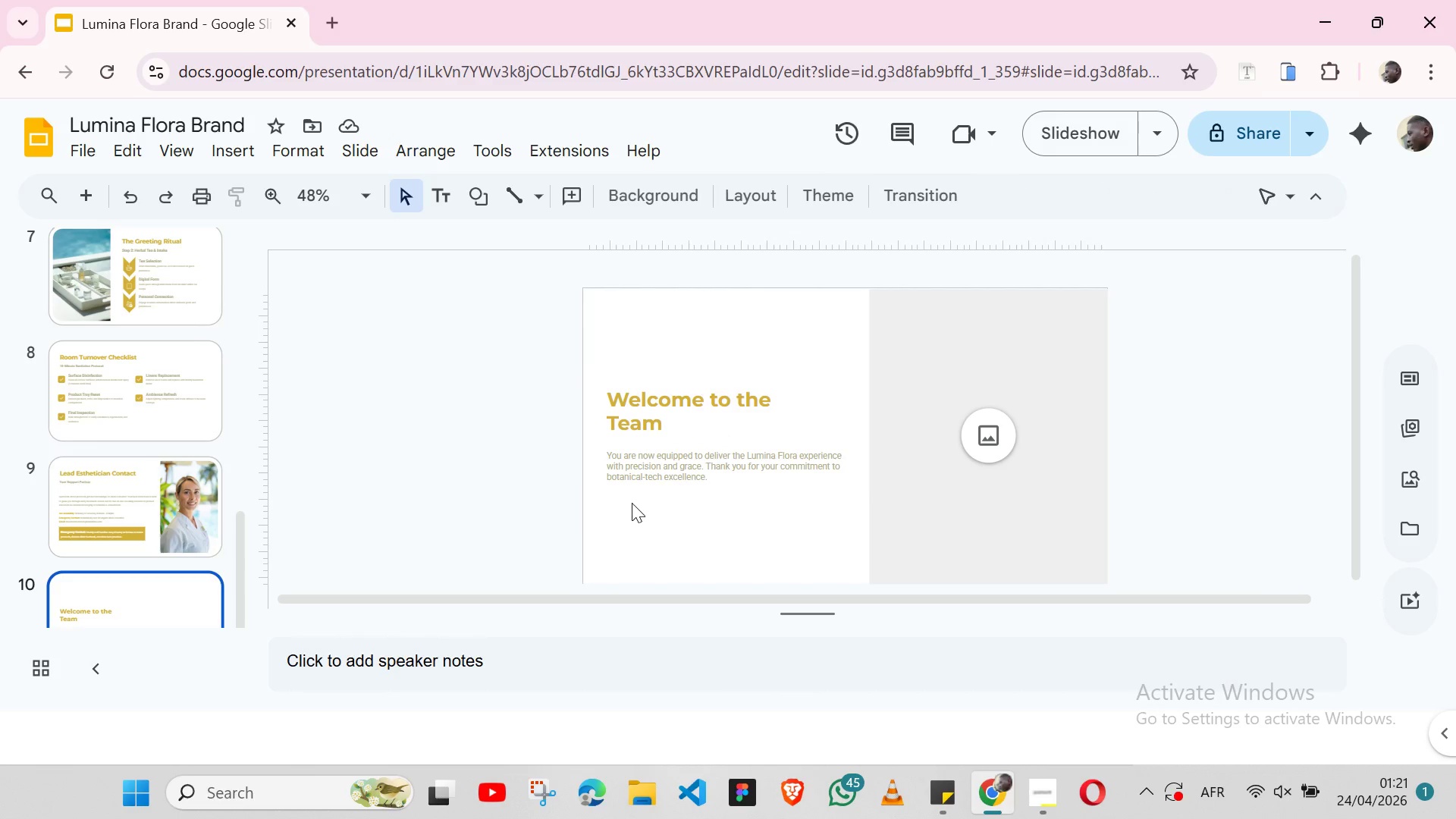 
left_click([608, 491])
 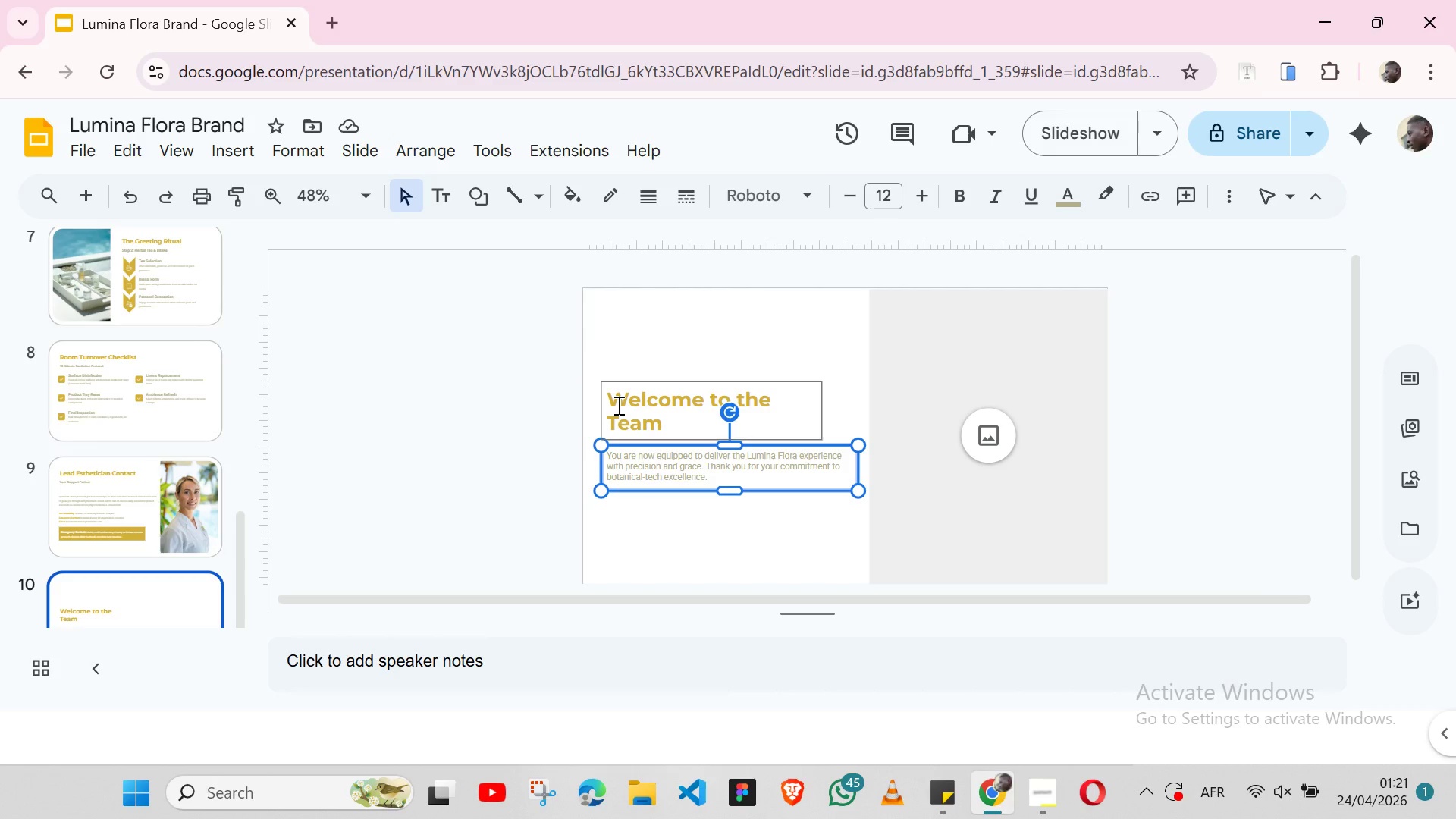 
key(ArrowUp)
 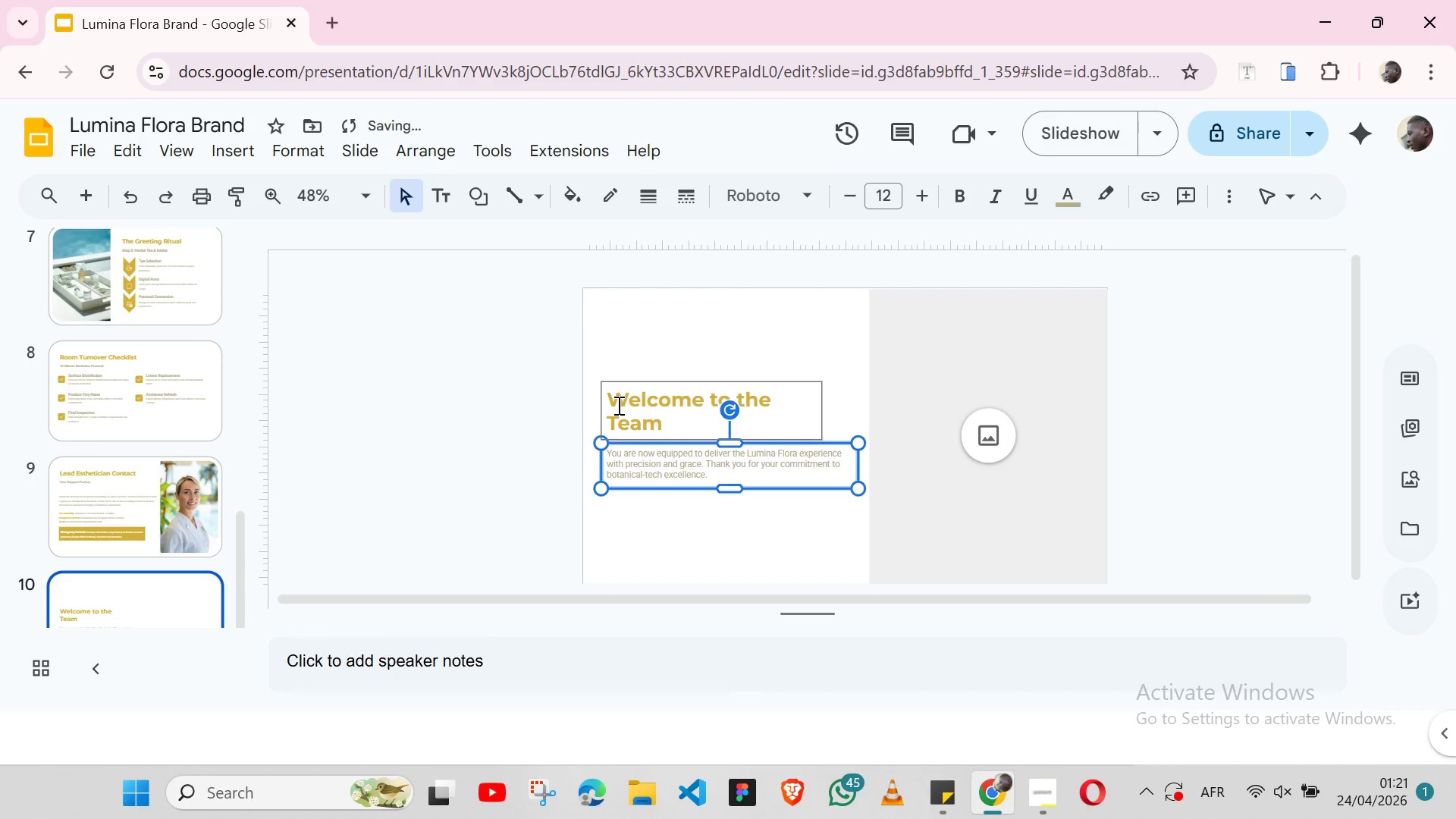 
key(ArrowUp)
 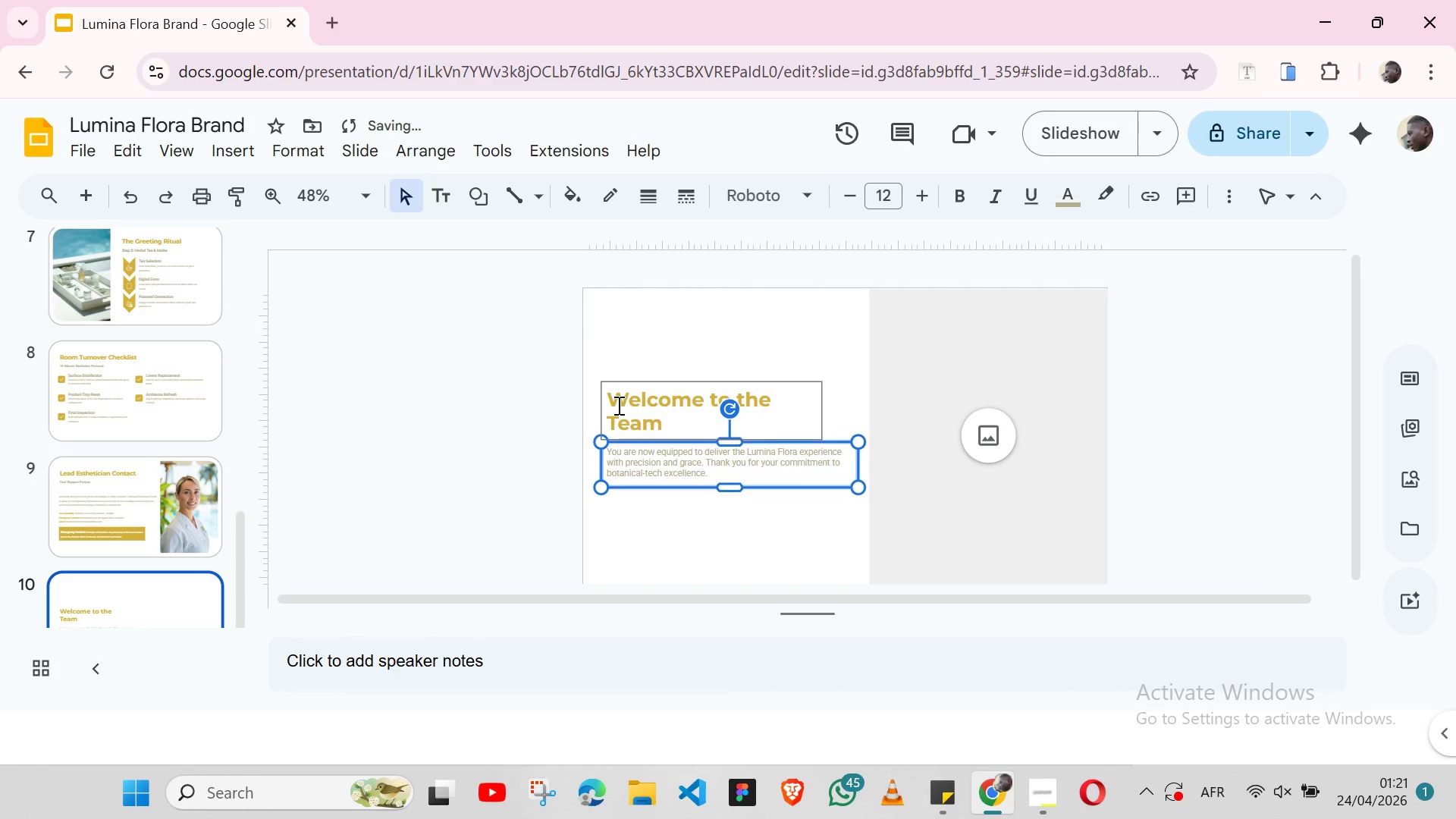 
key(ArrowUp)
 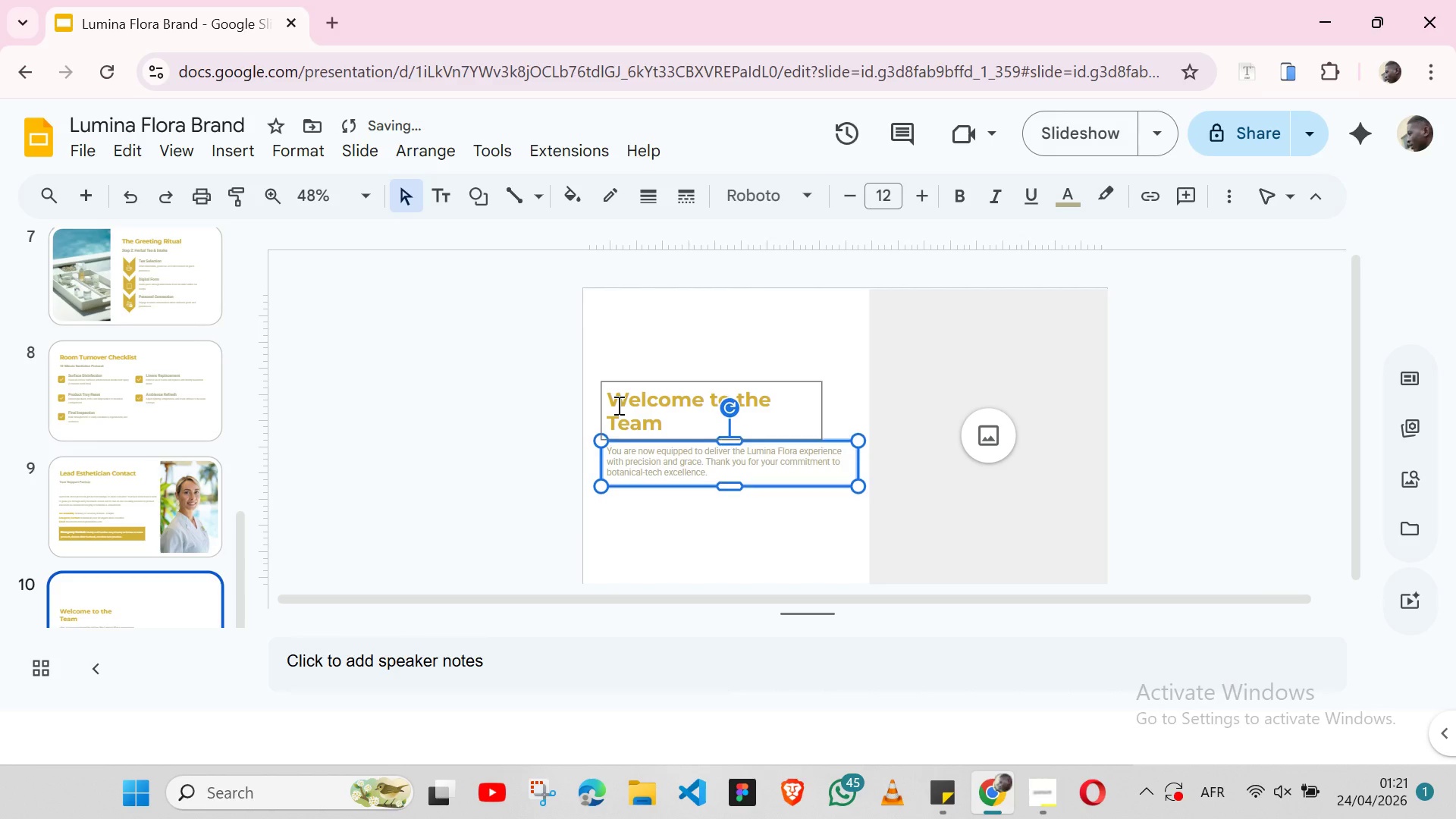 
key(ArrowUp)
 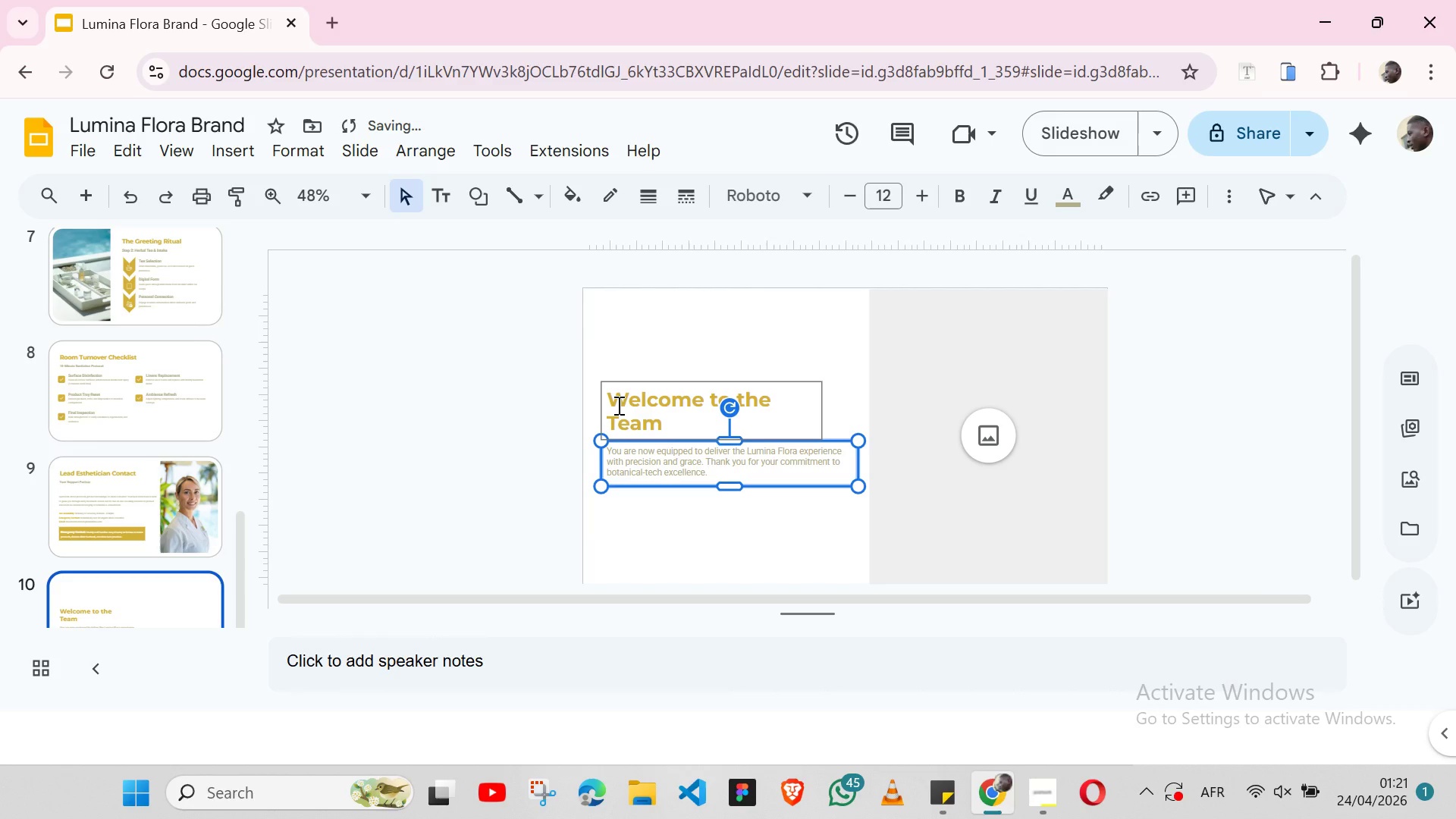 
key(Shift+ArrowUp)
 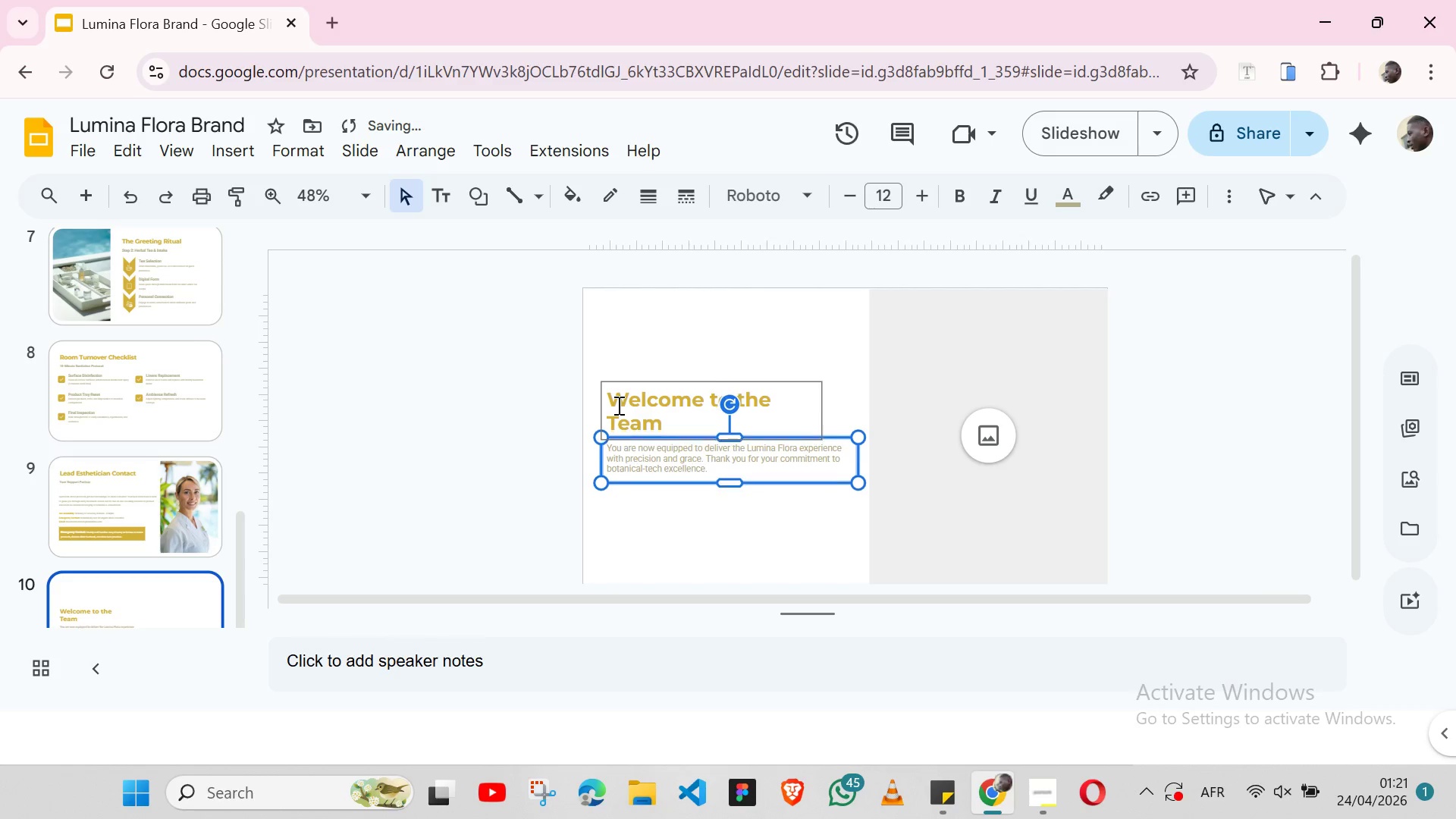 
key(ArrowDown)
 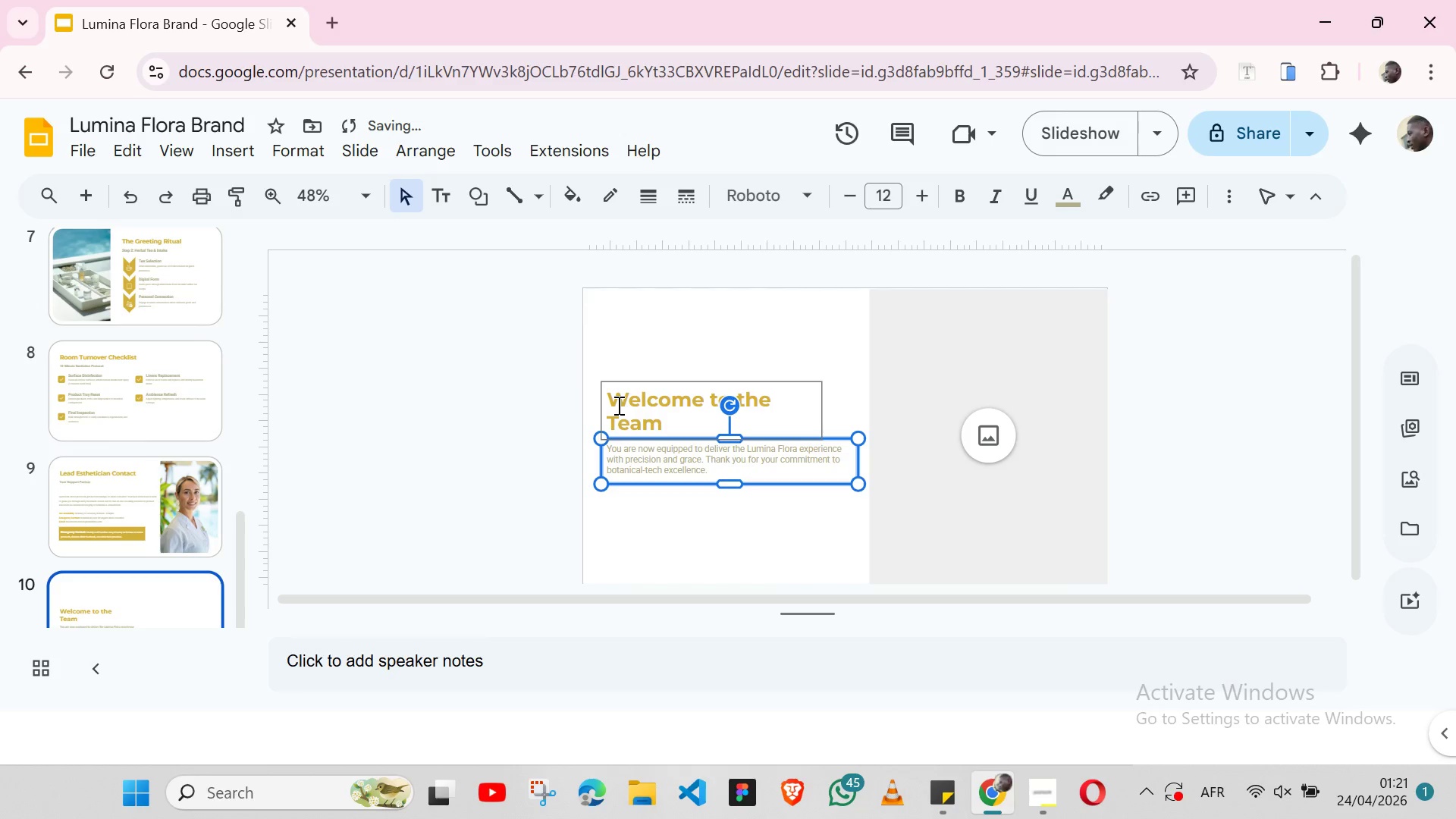 
key(ArrowDown)
 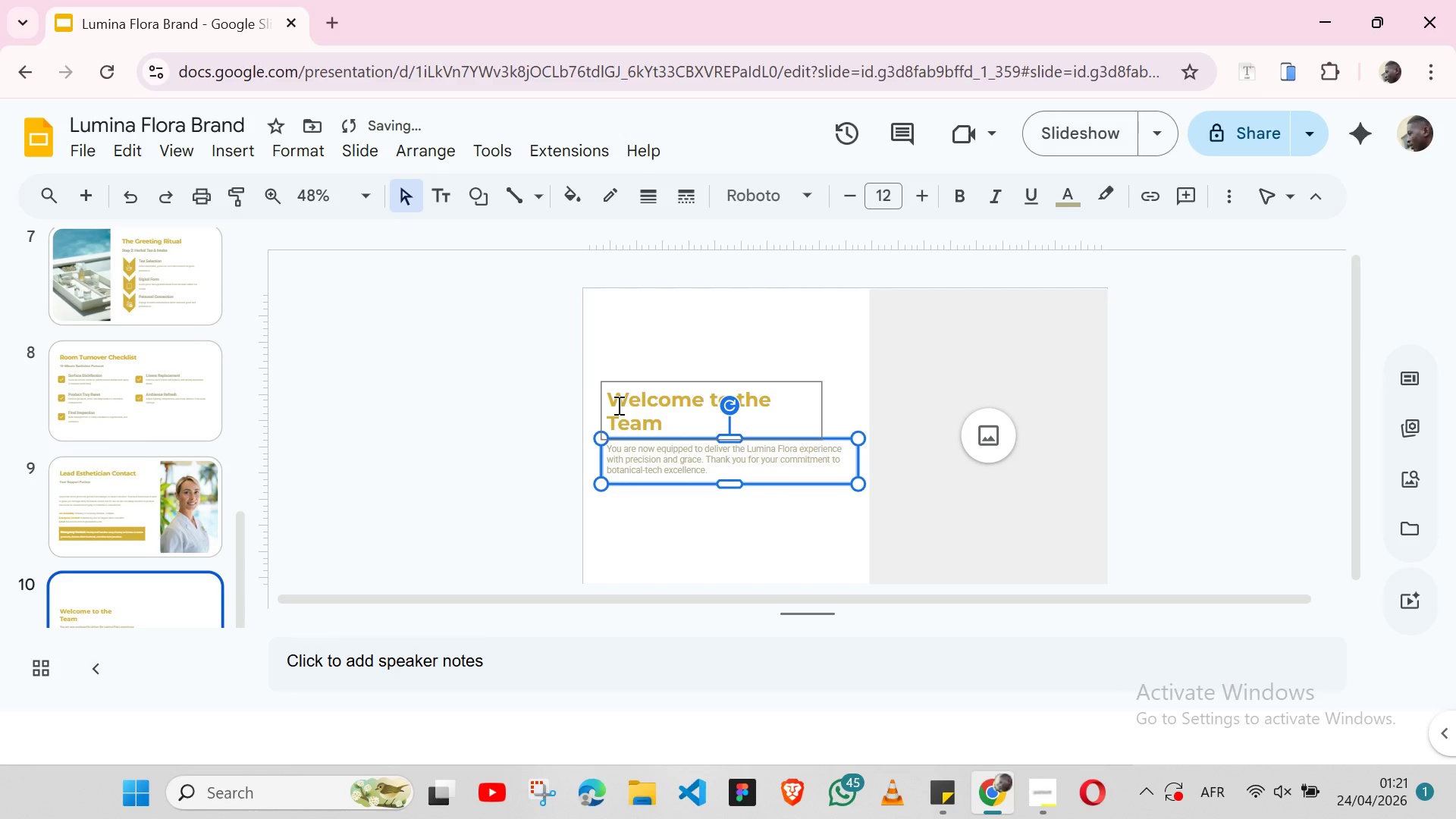 
key(ArrowUp)
 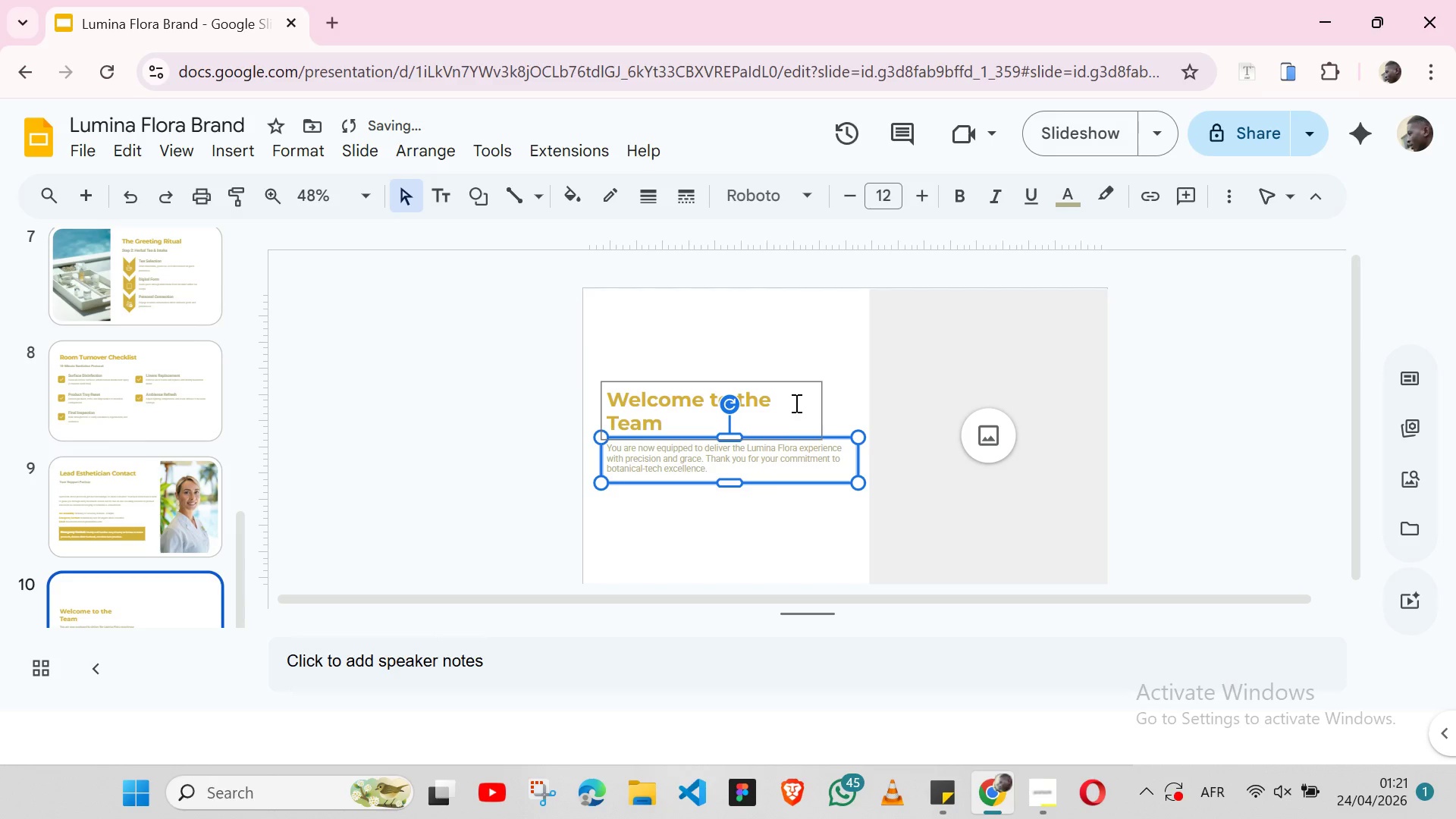 
hold_key(key=ShiftLeft, duration=1.51)
 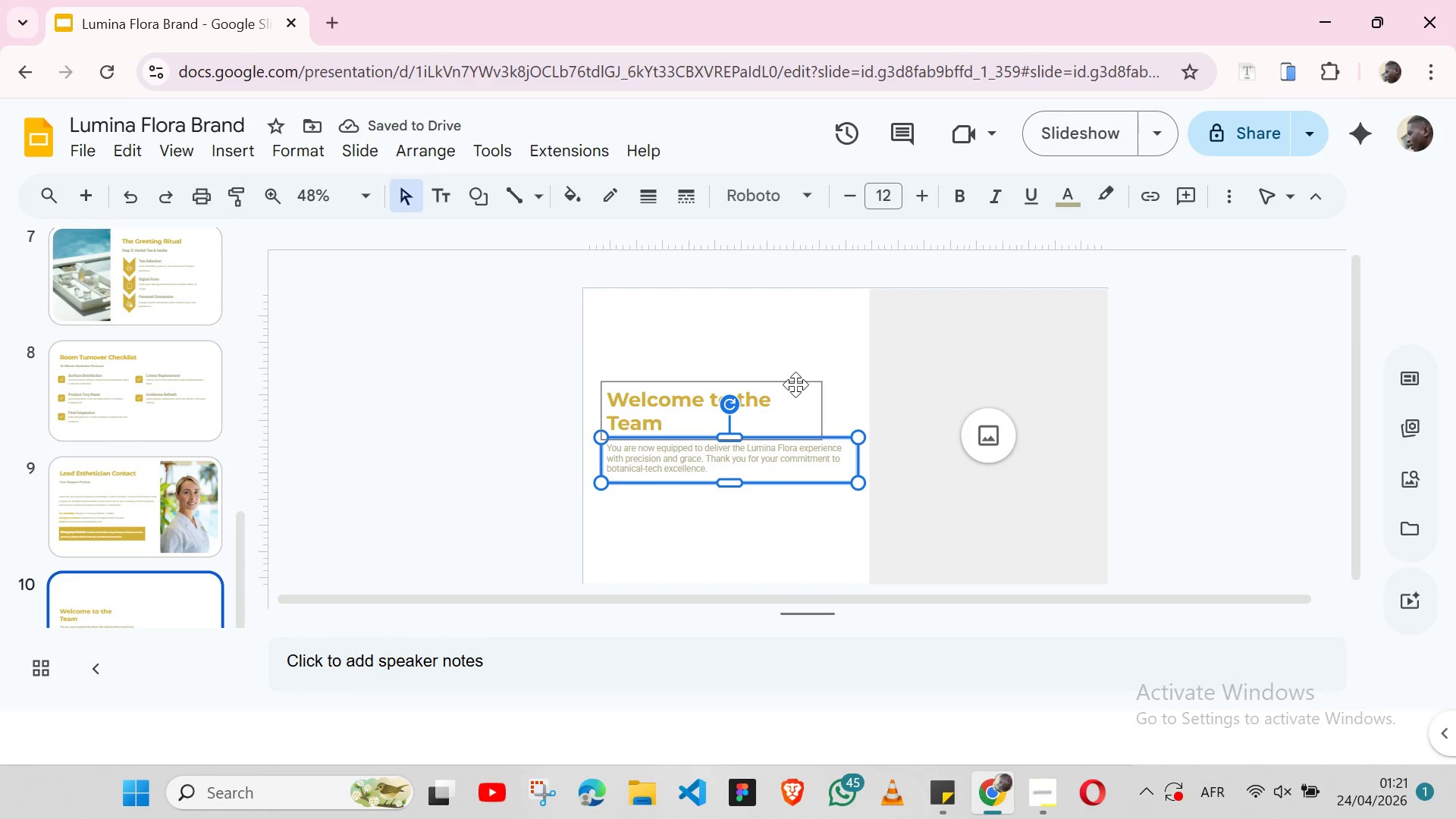 
hold_key(key=ShiftLeft, duration=1.52)
 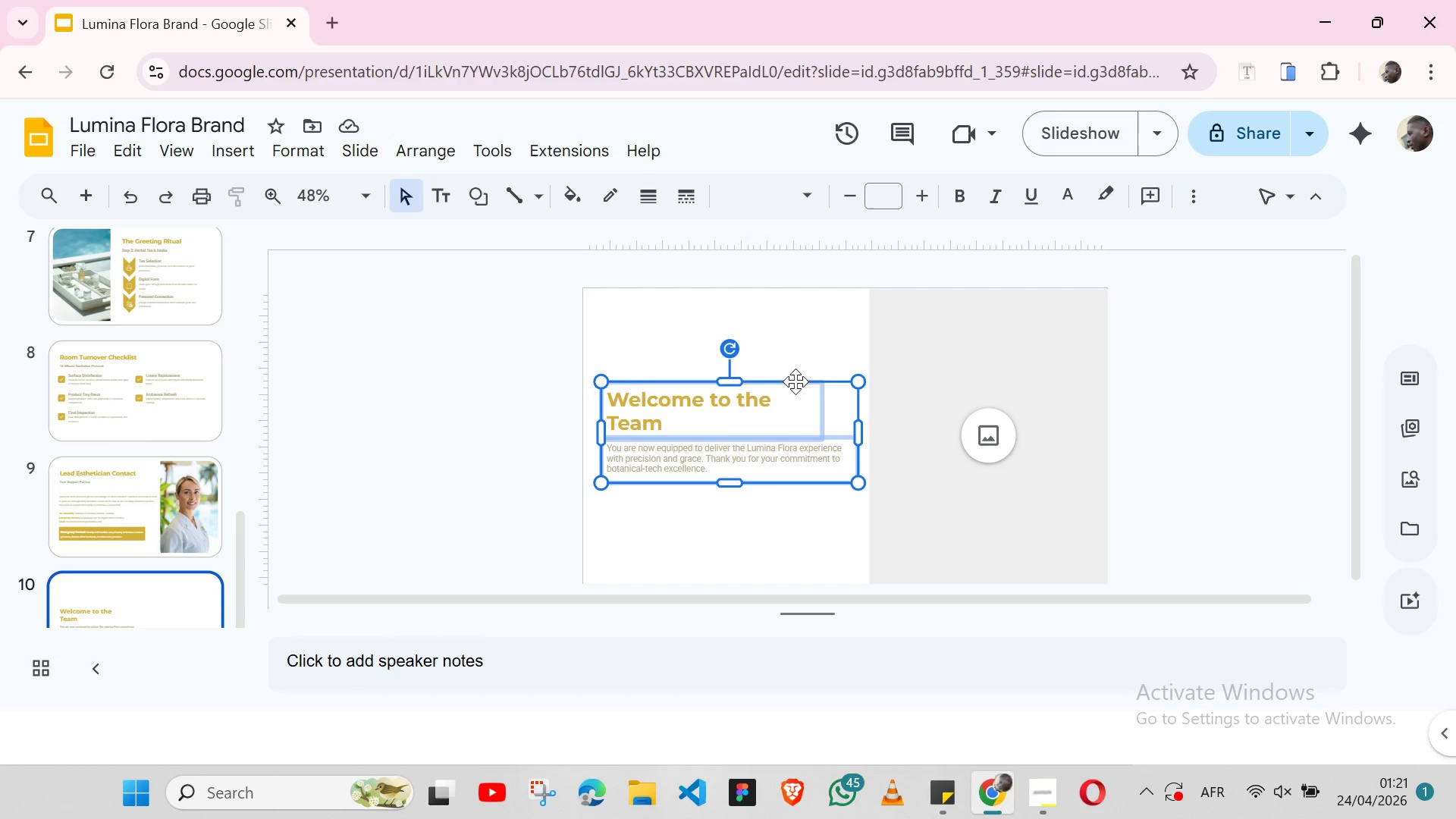 
hold_key(key=ShiftLeft, duration=0.58)
left_click([795, 381])
 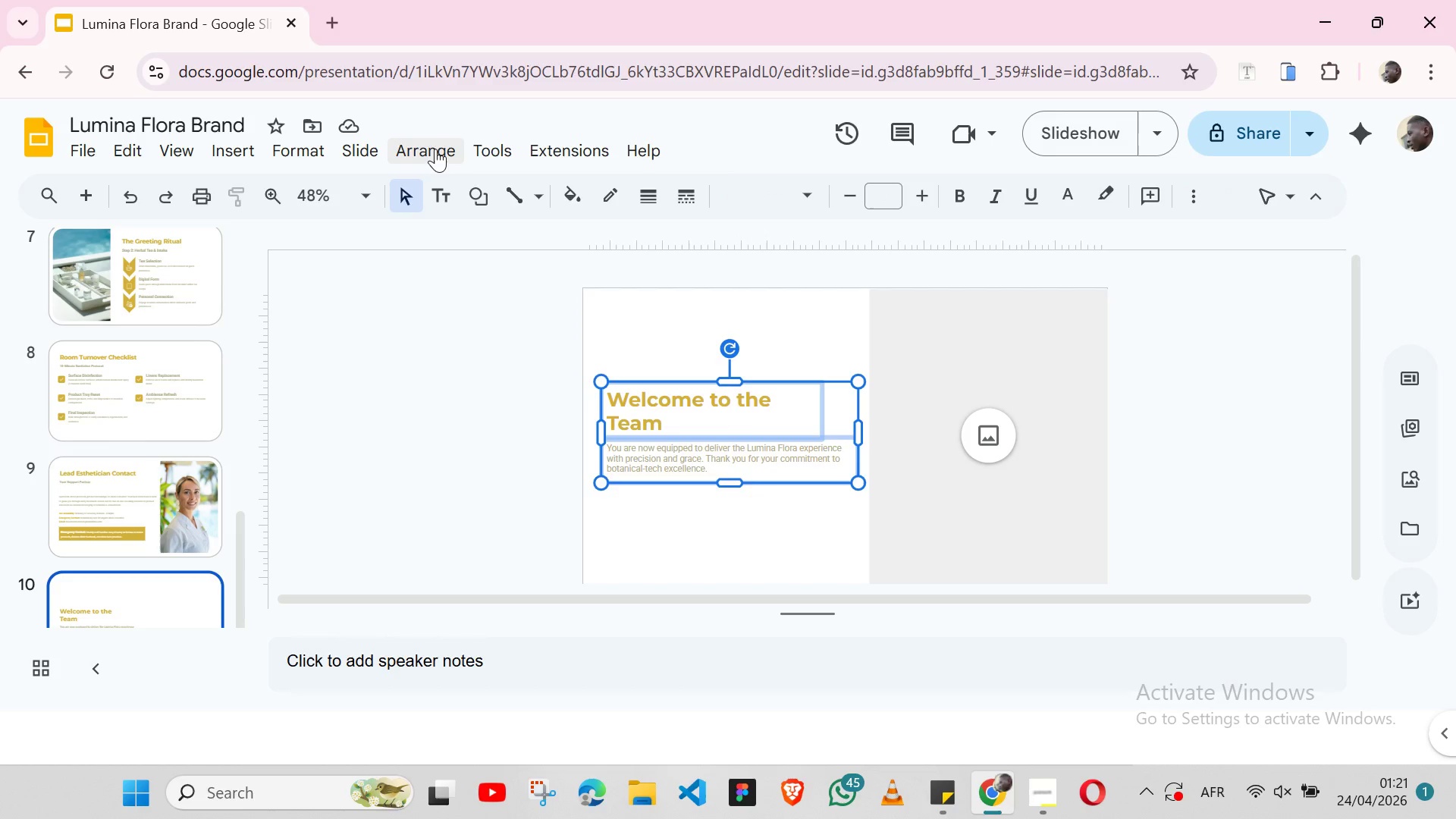 
left_click([435, 149])
 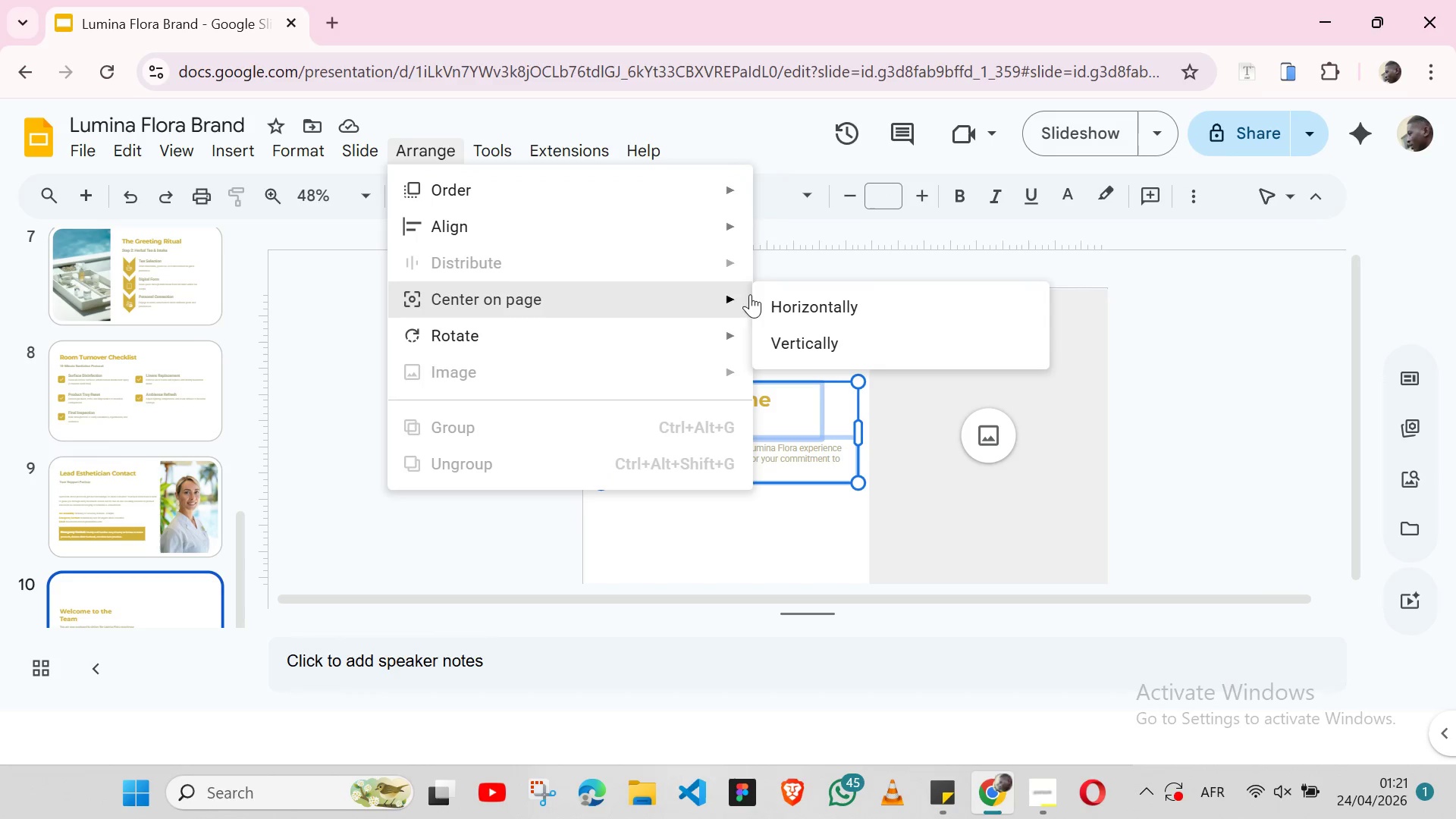 
left_click([795, 351])
 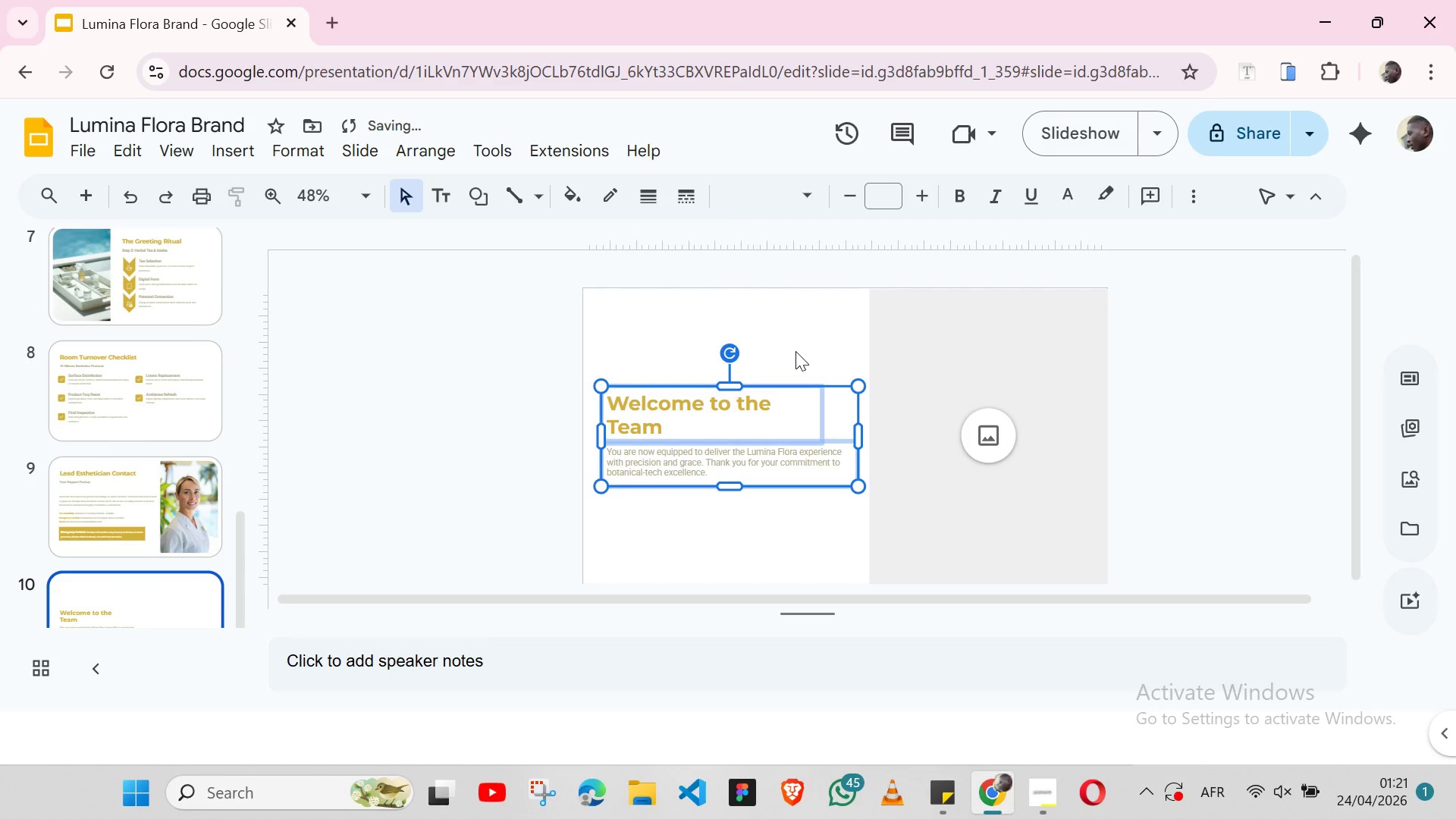 
key(Control+Z)
 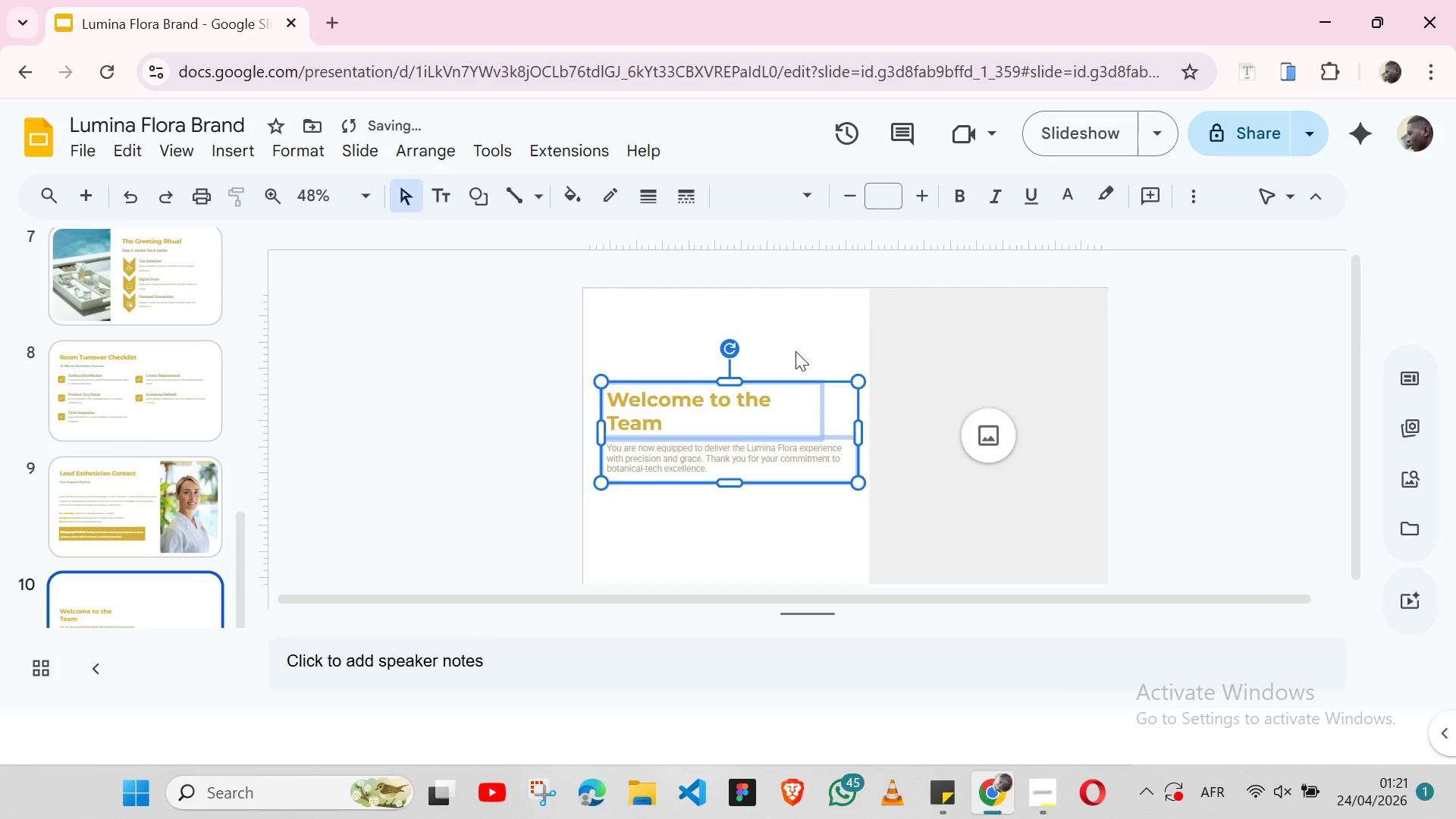 
left_click([795, 351])
 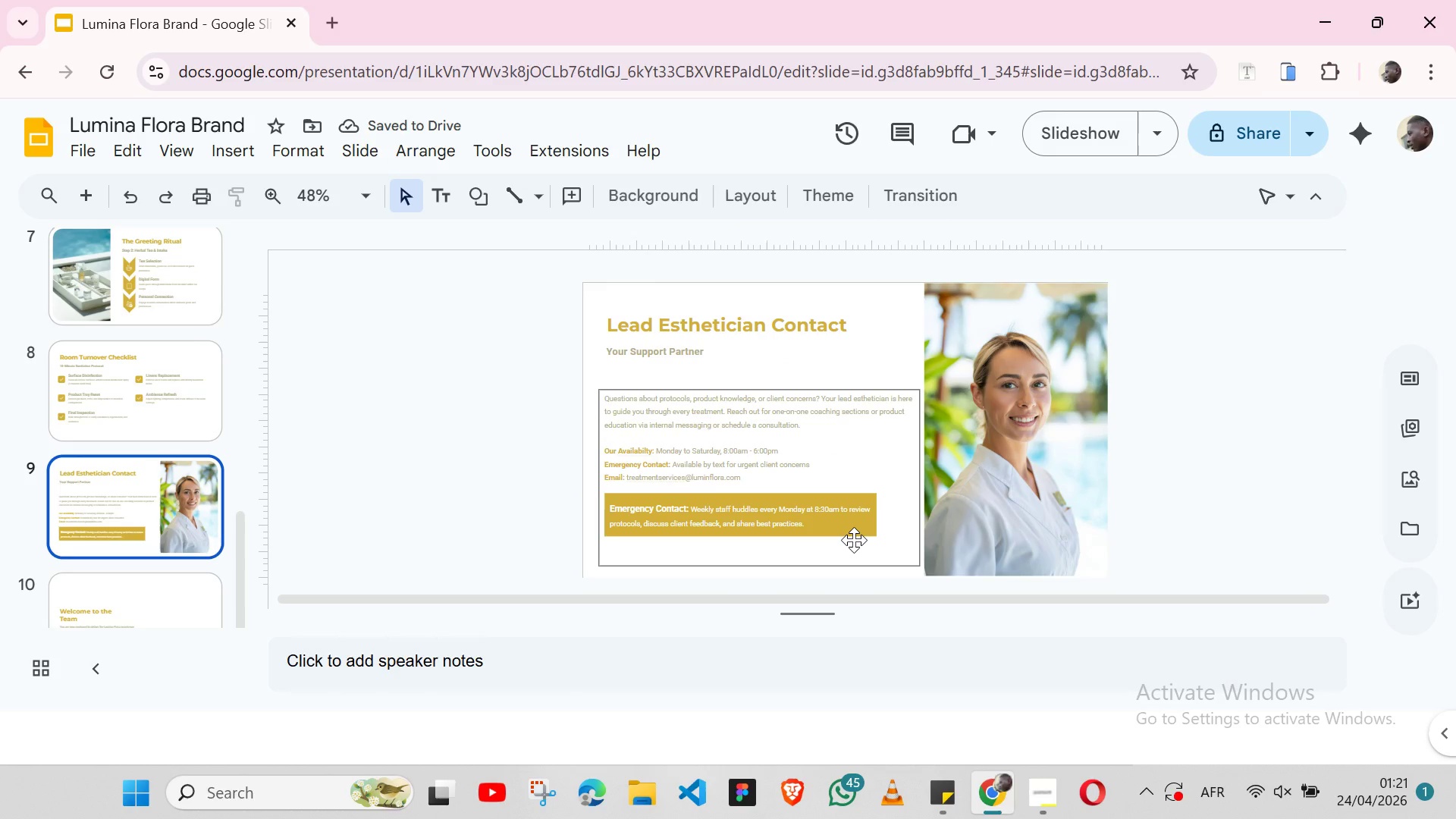 
wait(5.26)
 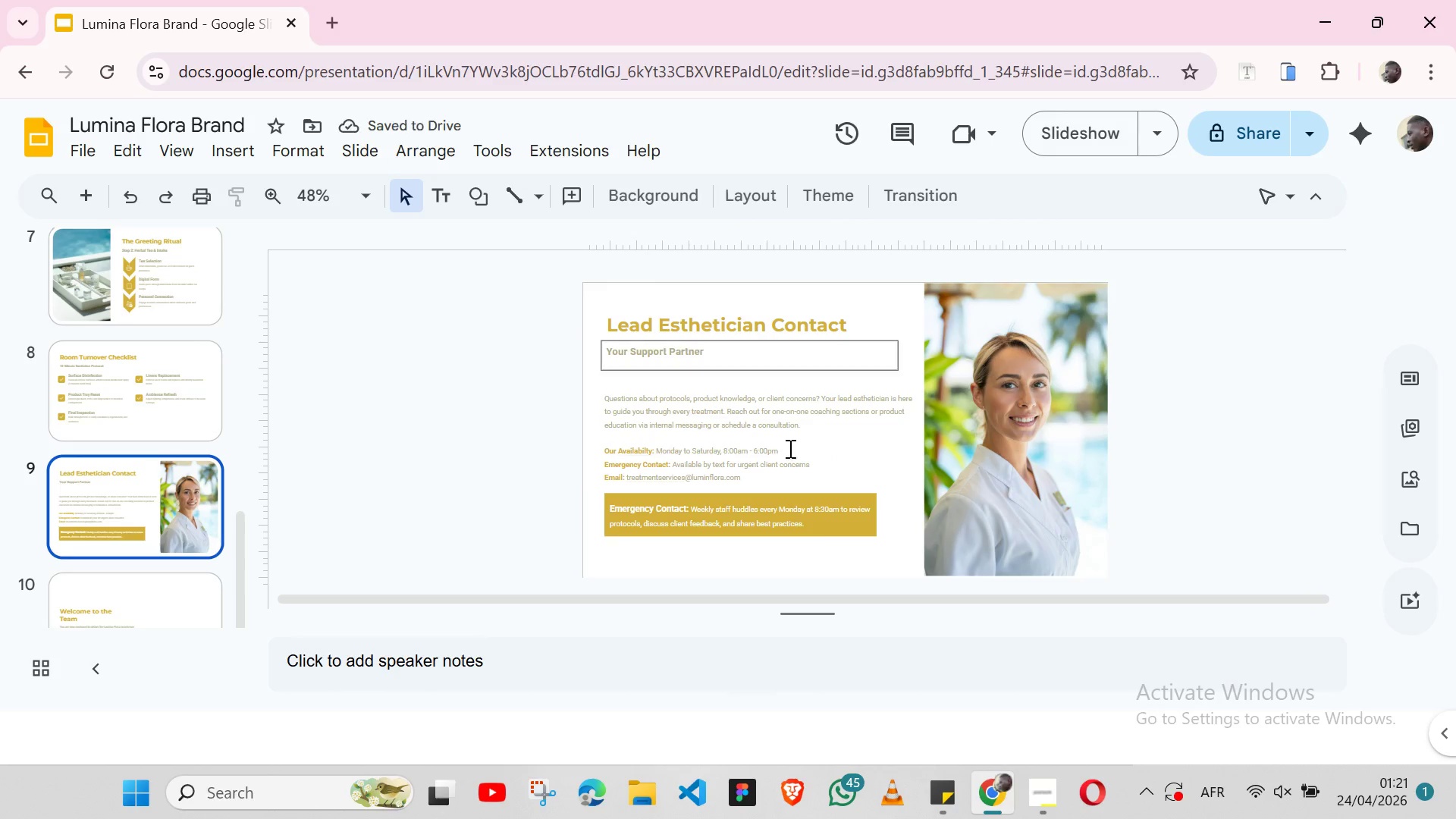 
left_click([852, 535])
 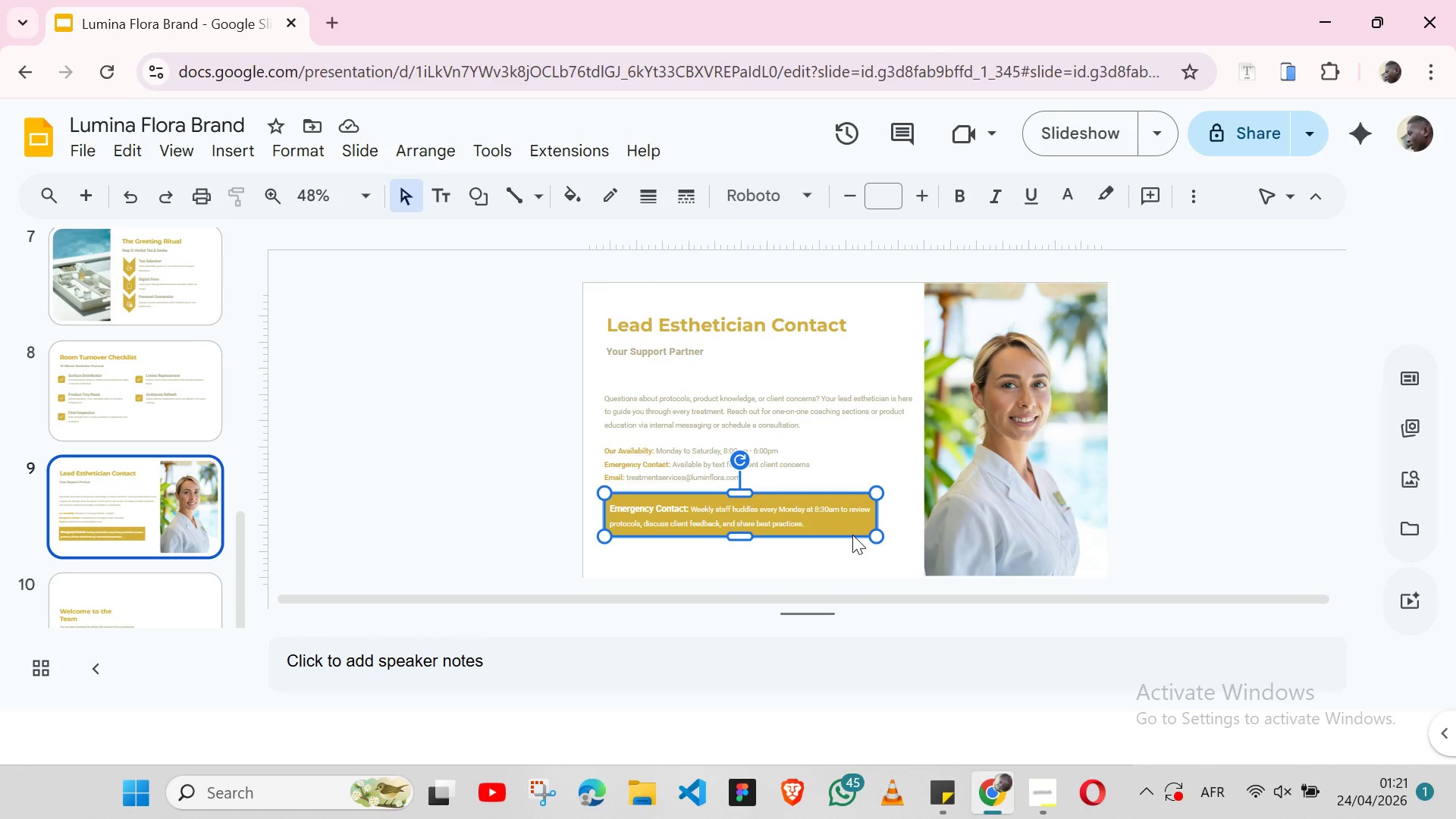 
key(Control+C)
 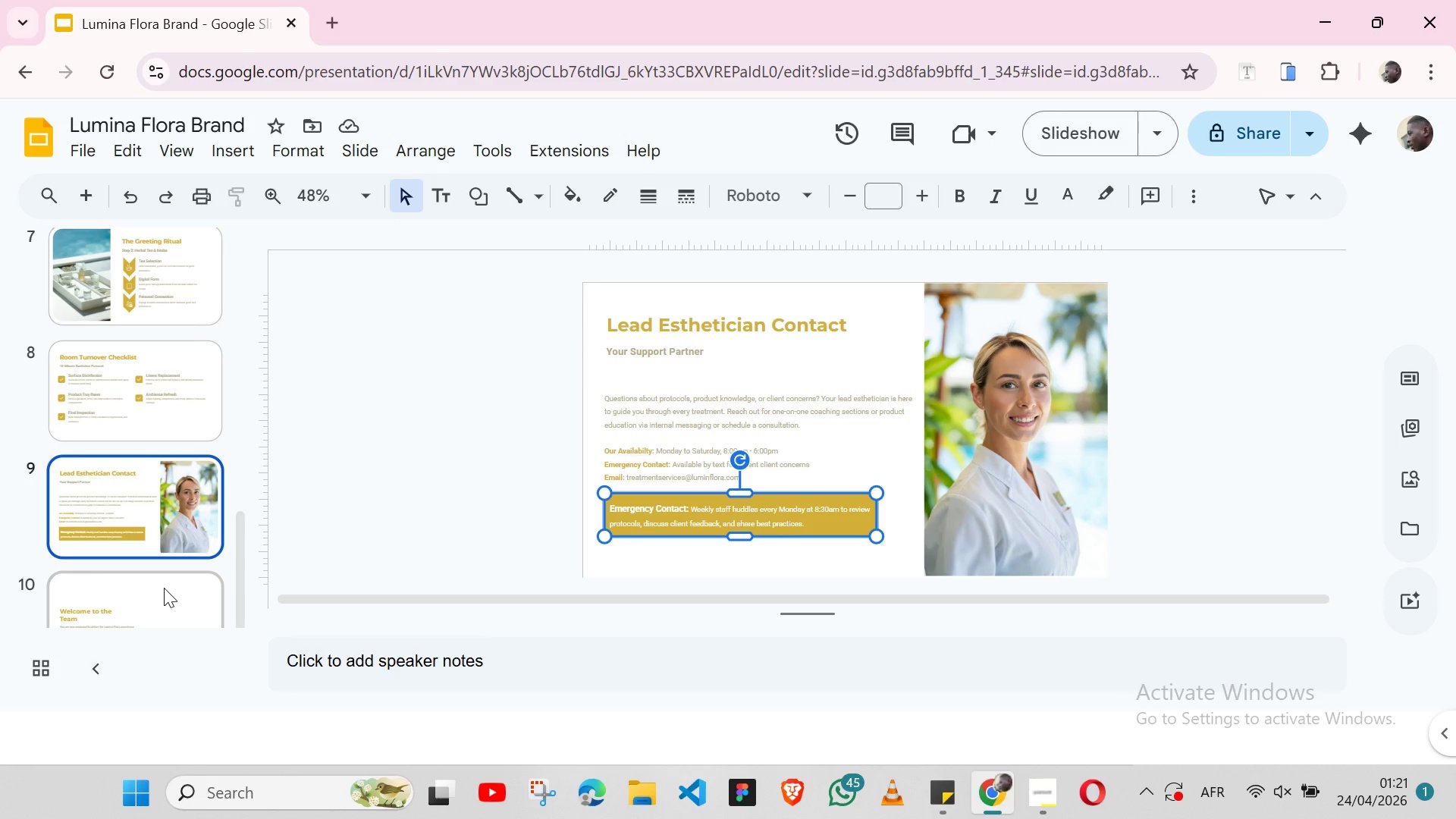 
left_click([164, 588])
 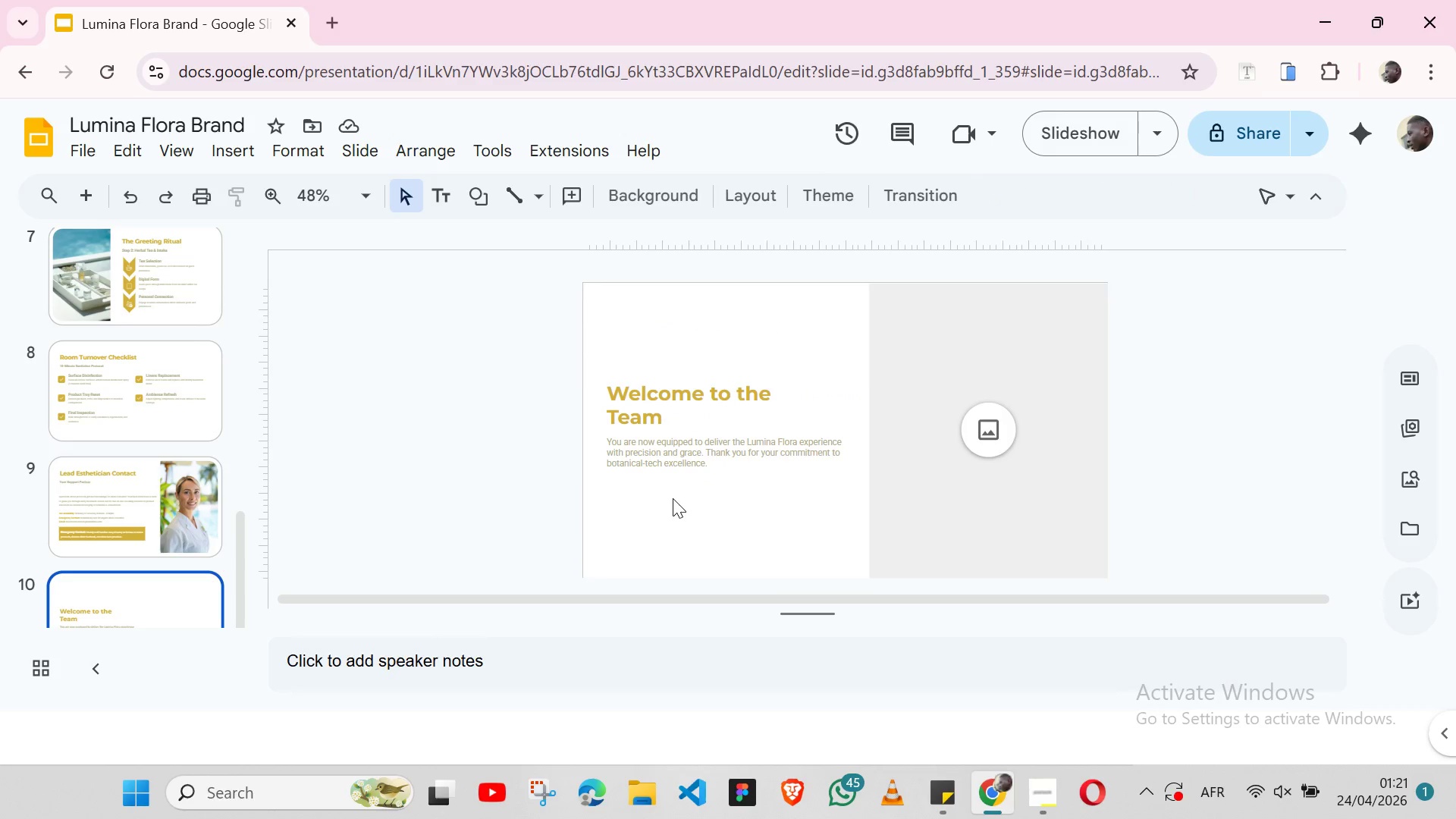 
left_click([626, 512])
 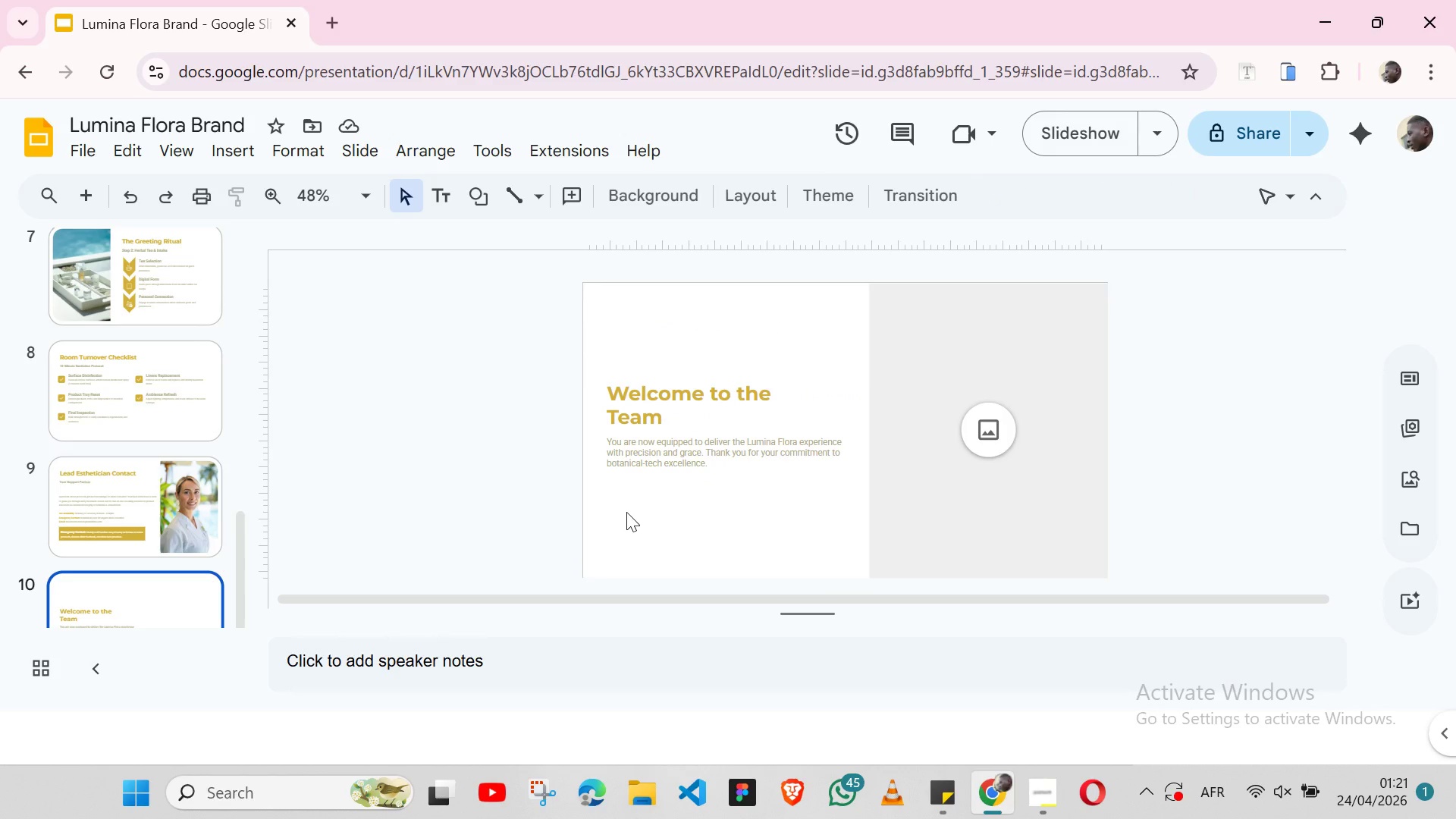 
key(Control+V)
 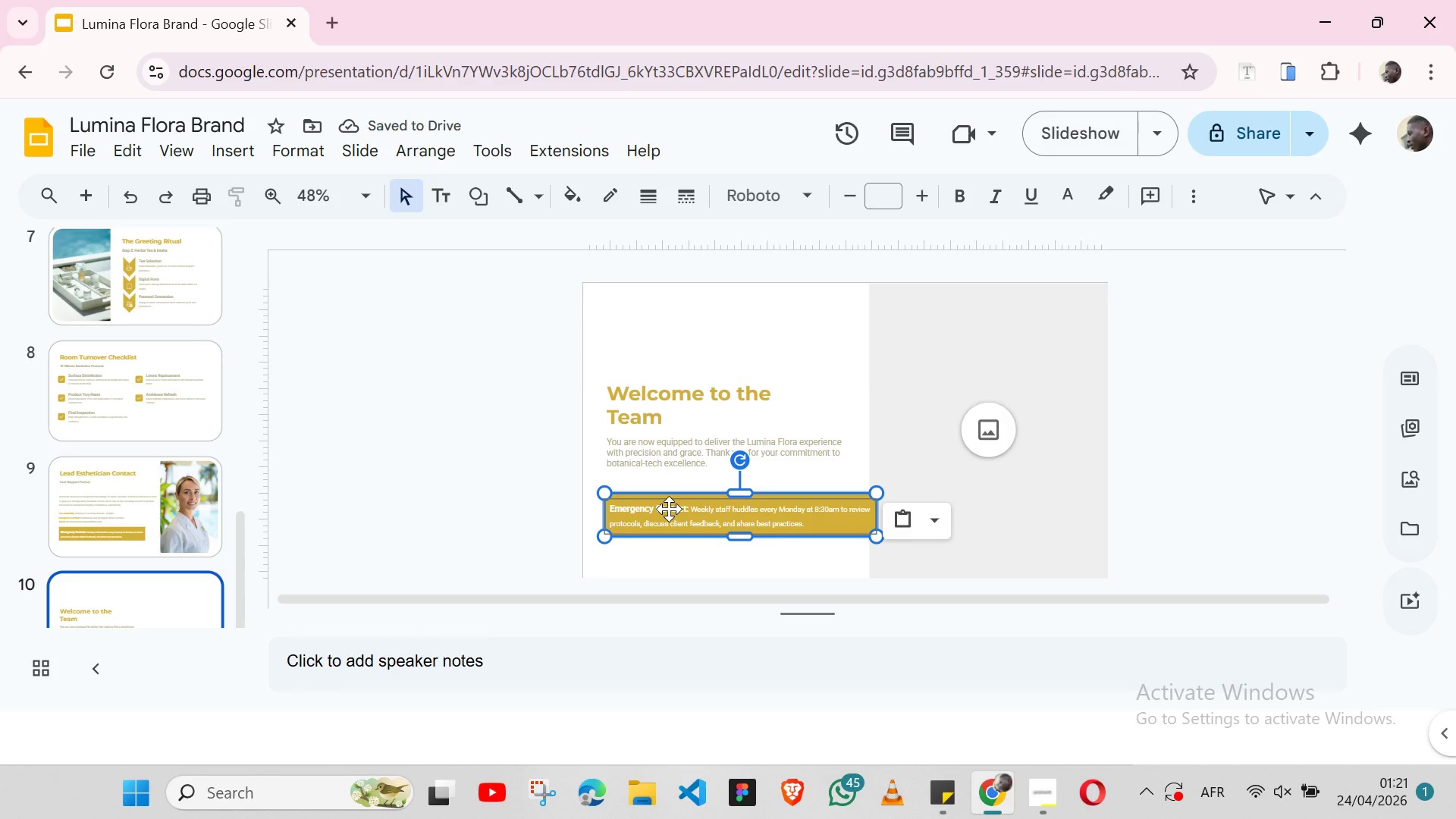 
left_click_drag(start_coordinate=[669, 509], to_coordinate=[669, 490])
 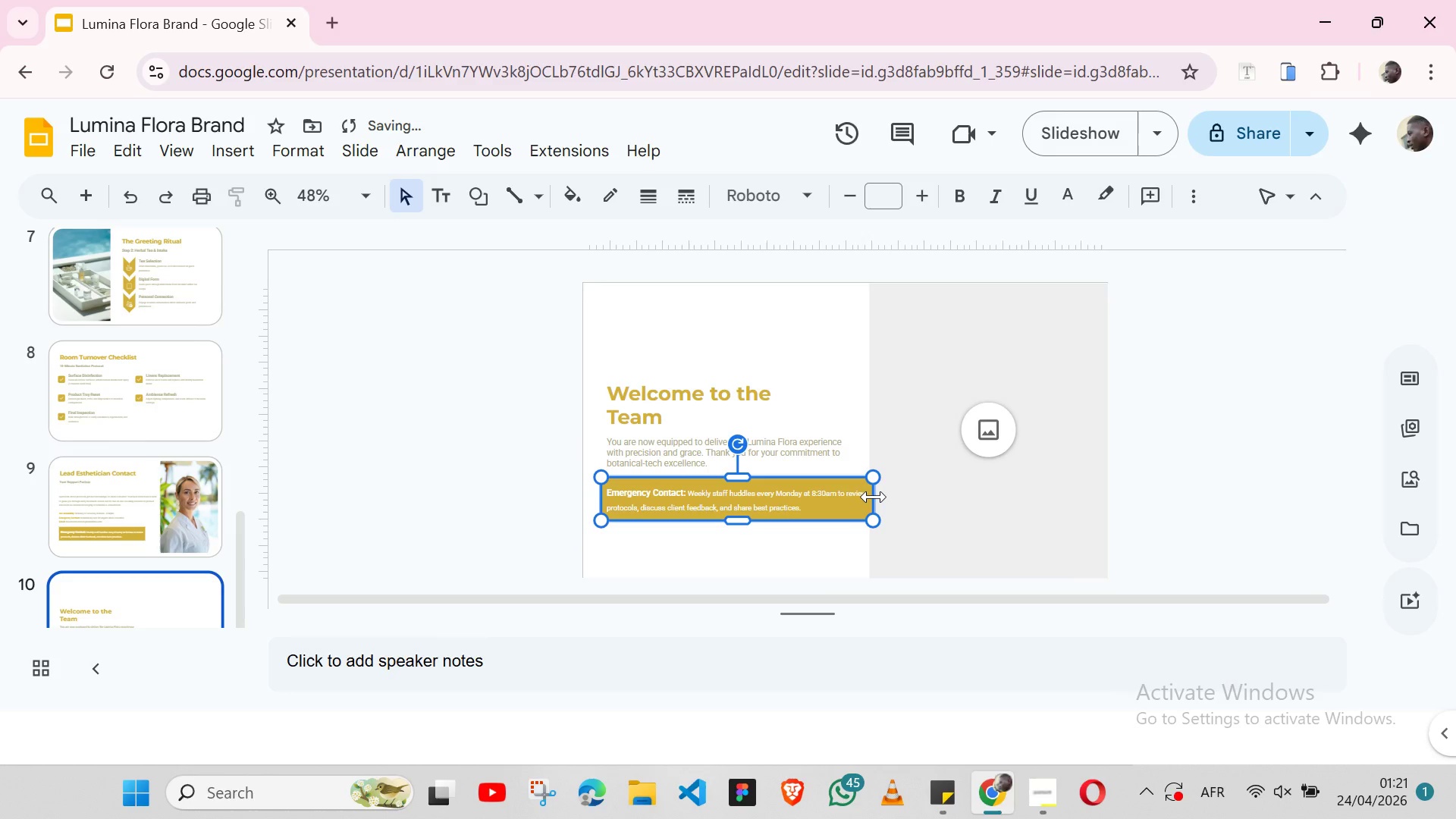 
left_click_drag(start_coordinate=[874, 497], to_coordinate=[846, 495])
 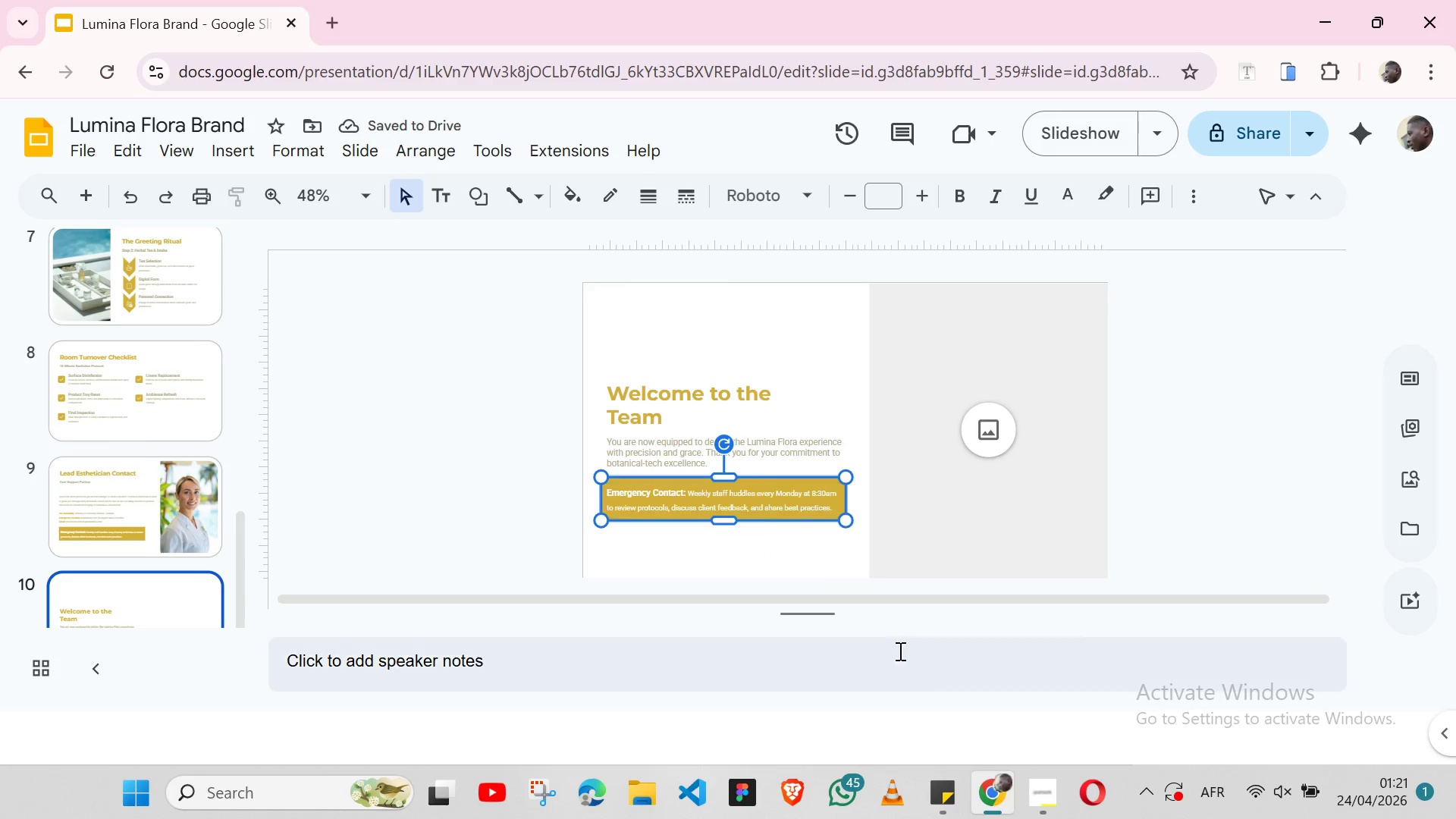 
left_click([943, 768])
 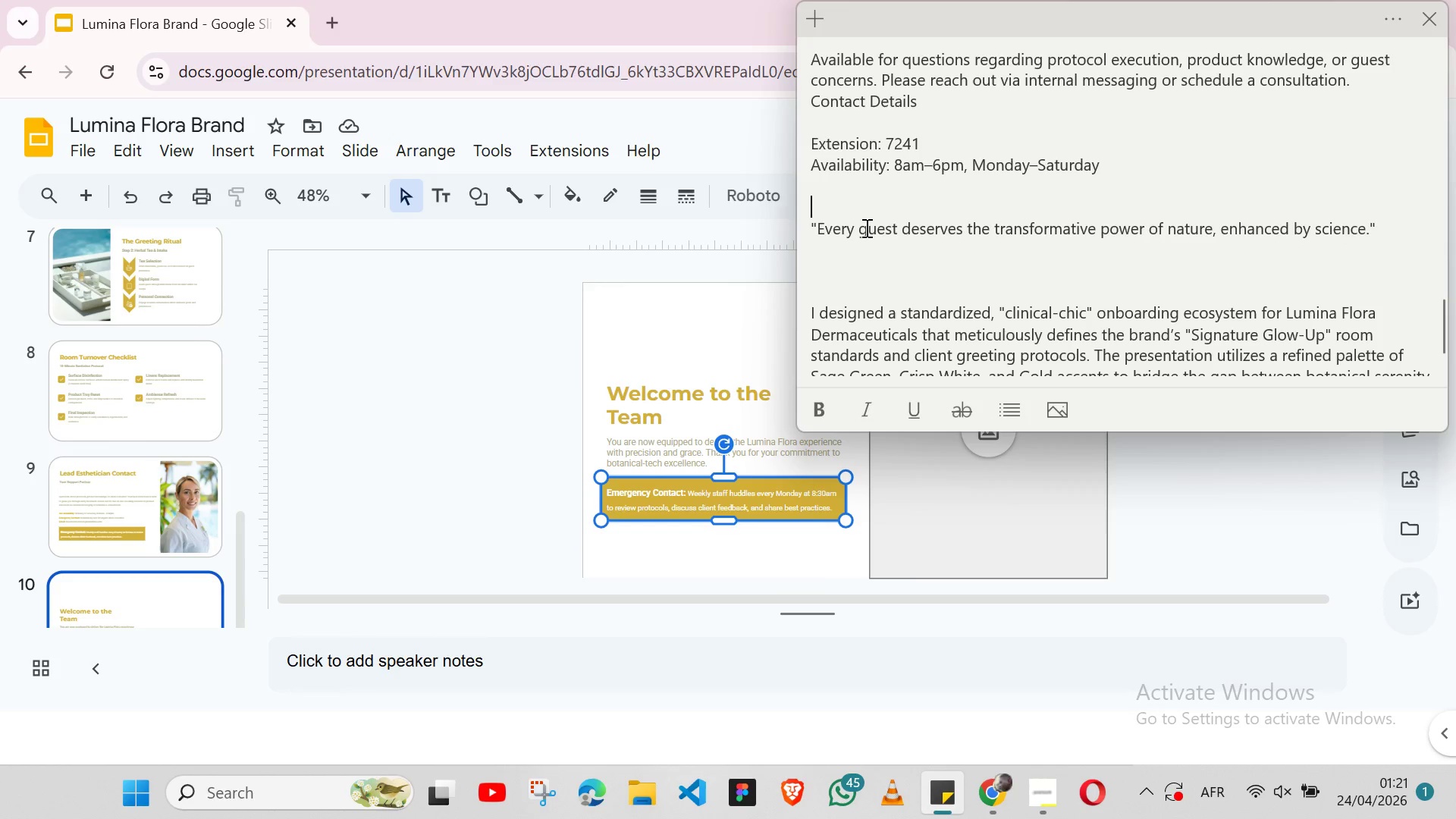 
double_click([865, 228])
 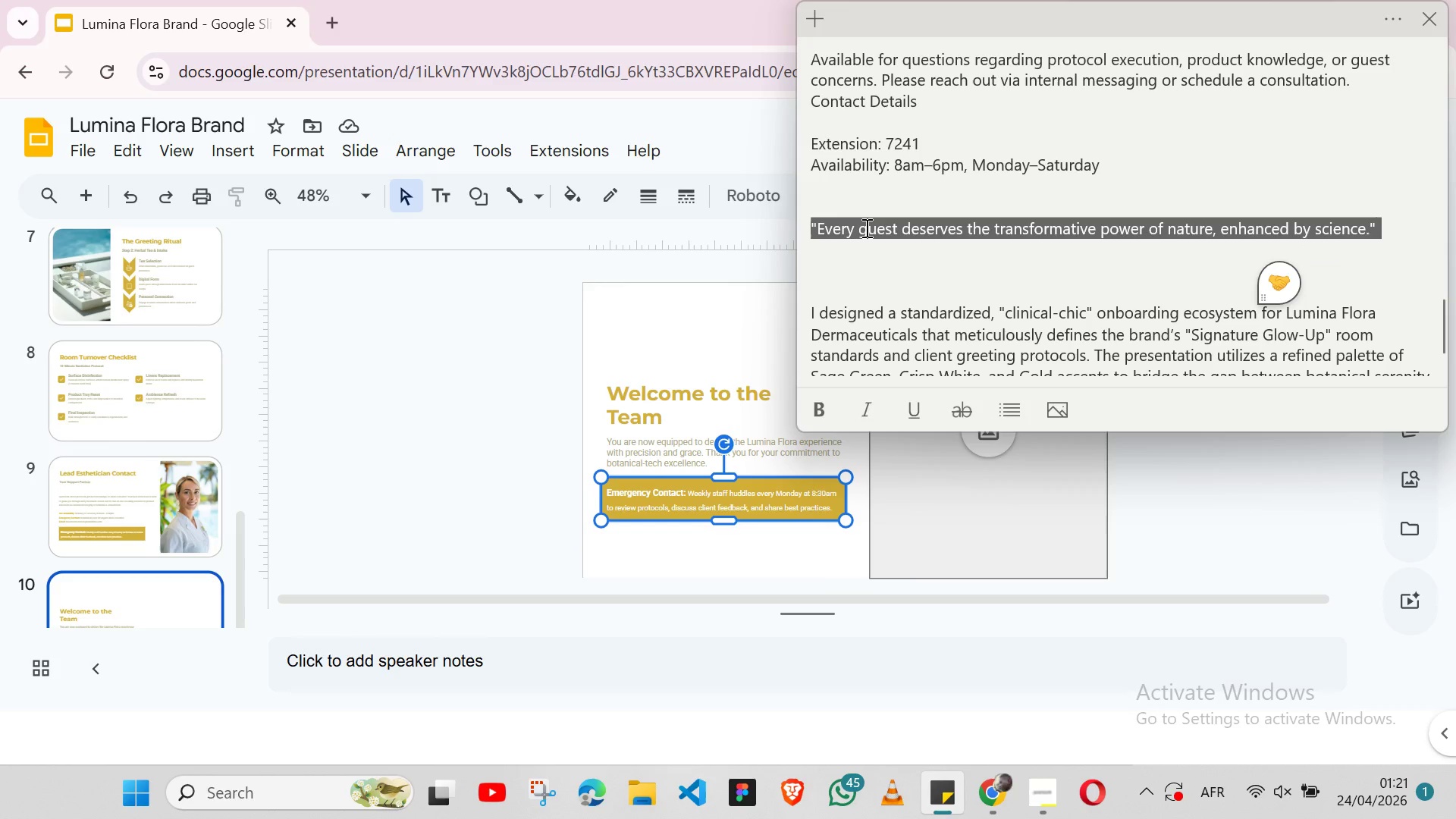 
triple_click([865, 228])
 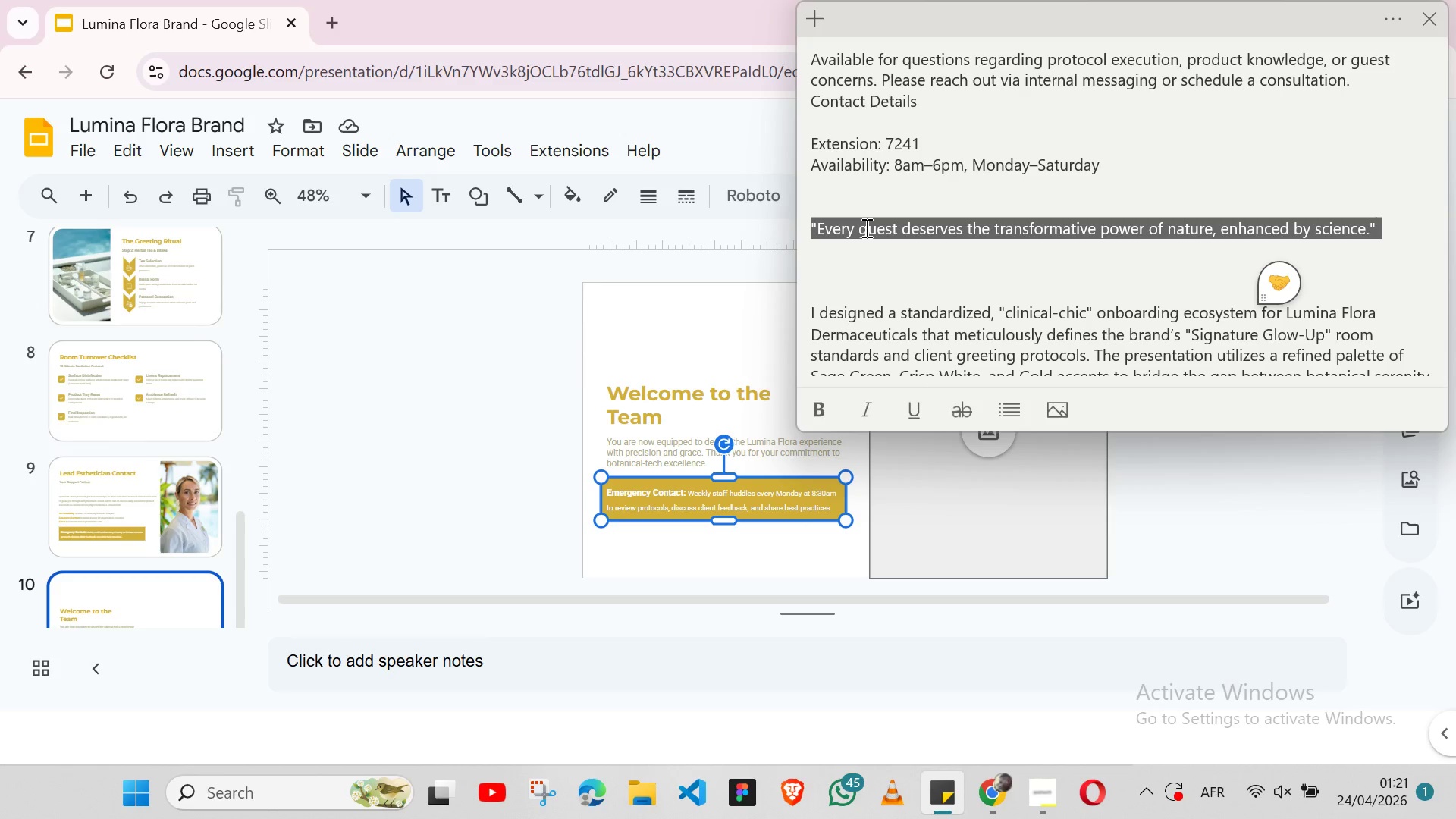 
key(Shift+ArrowLeft)
 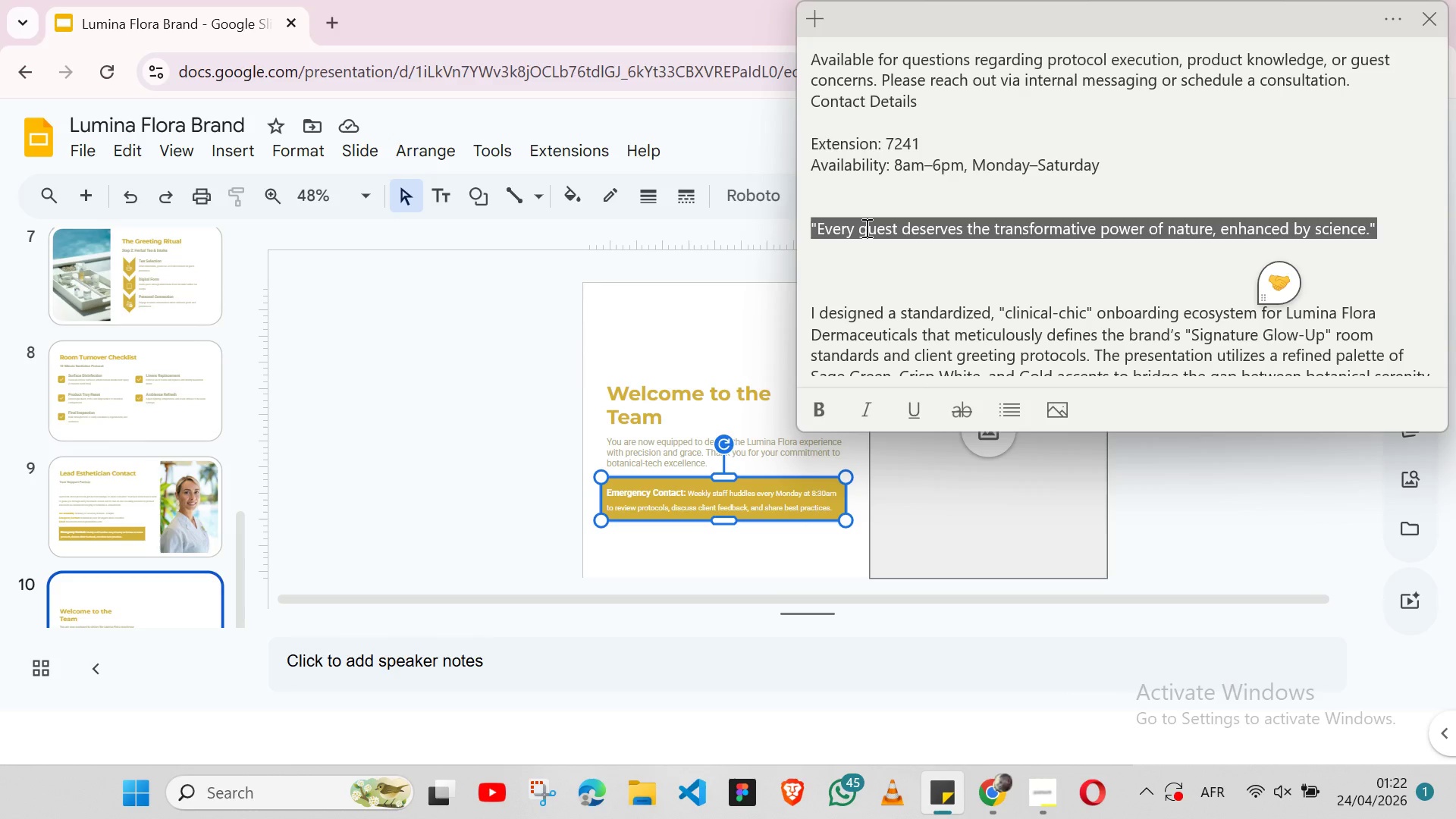 
key(Control+X)
 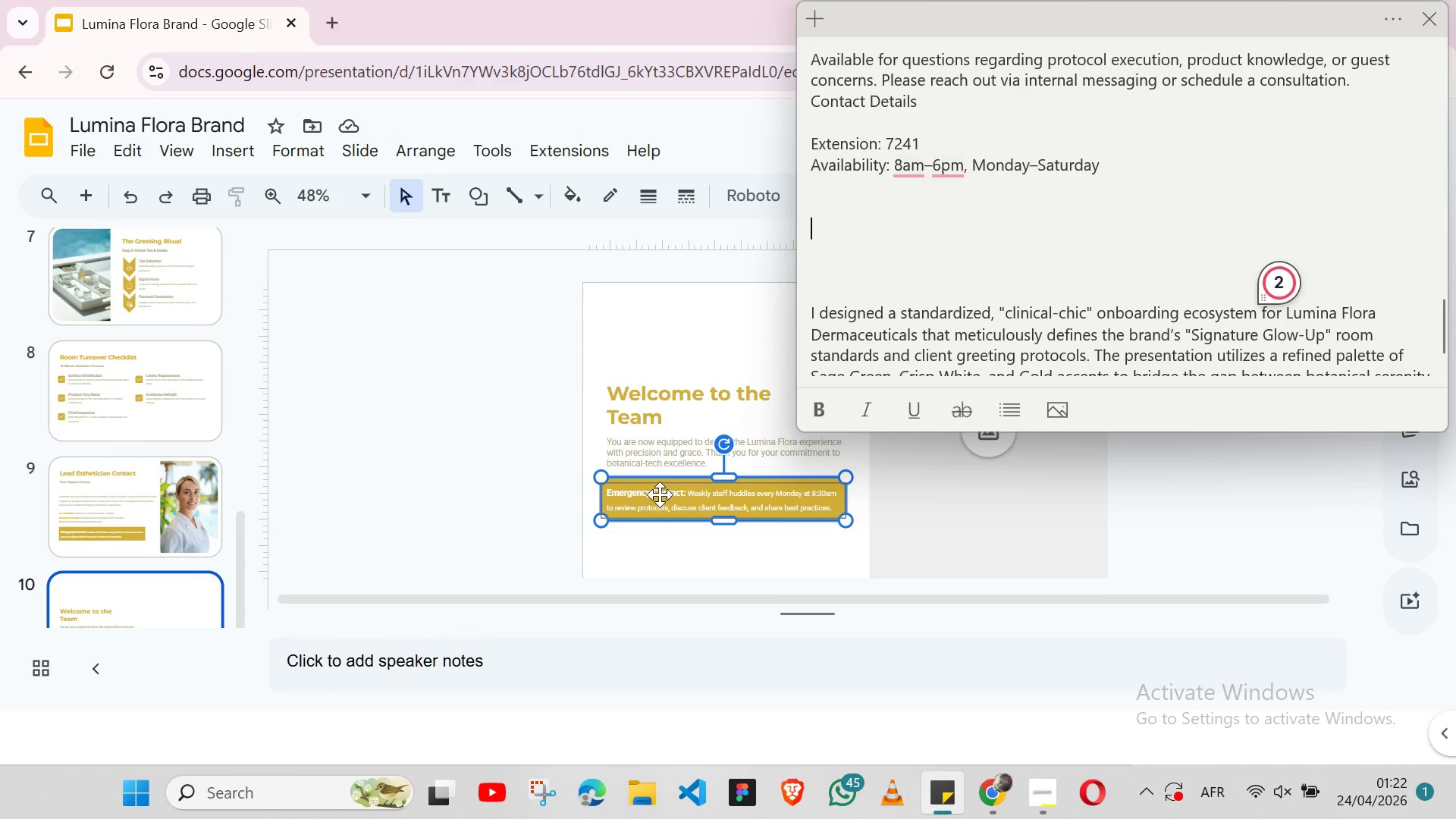 
double_click([660, 494])
 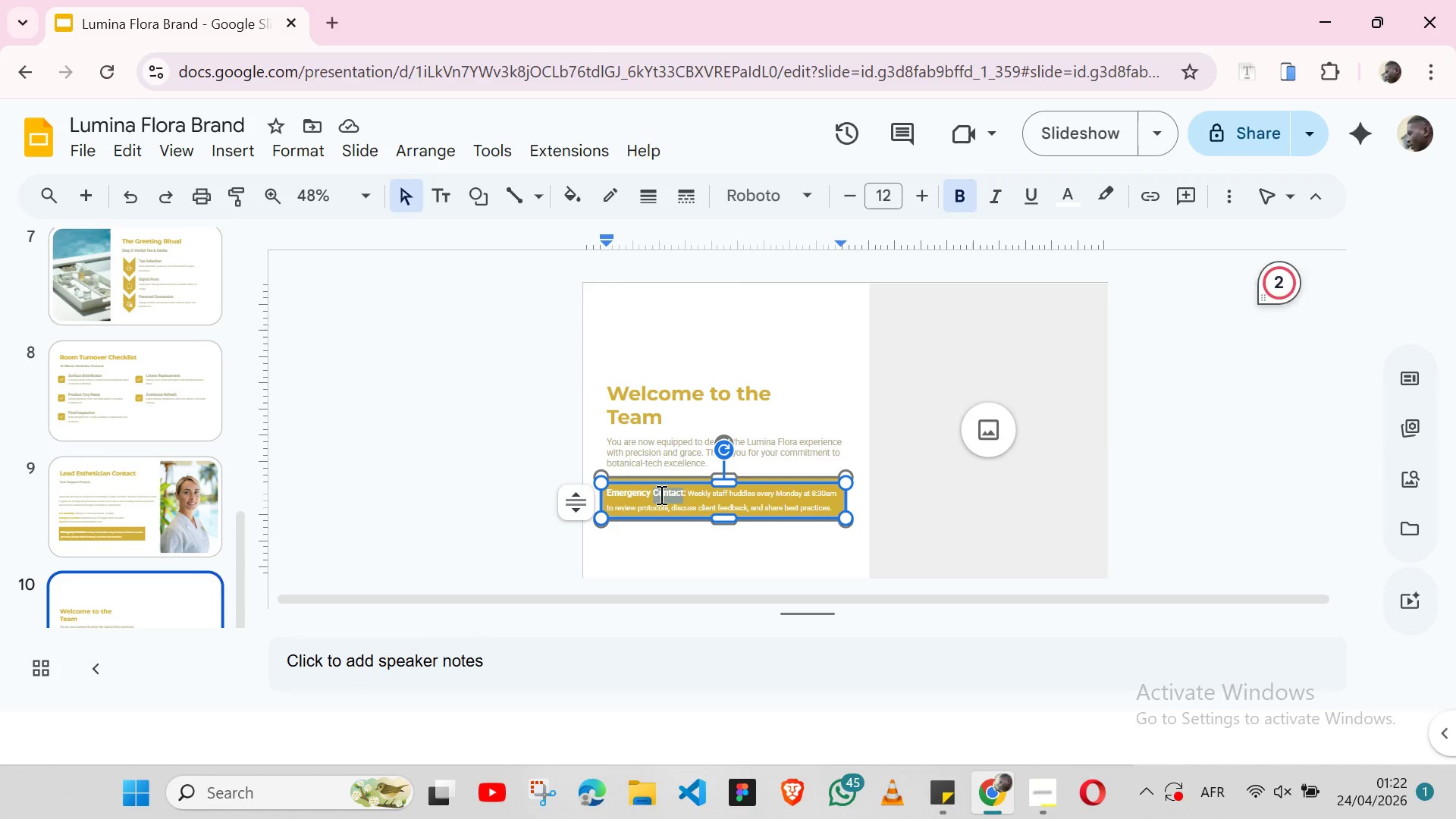 
triple_click([660, 494])
 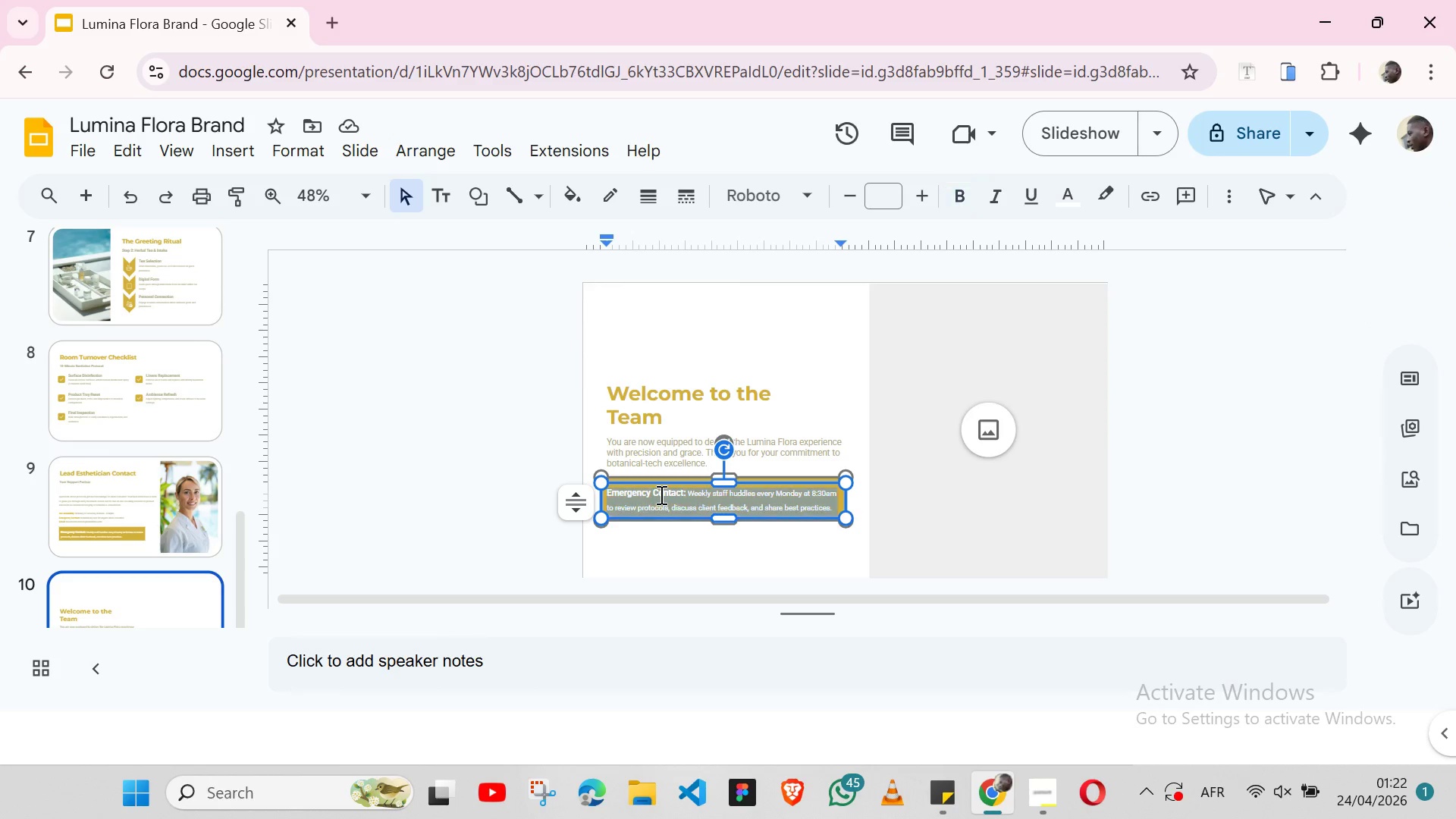 
triple_click([660, 494])
 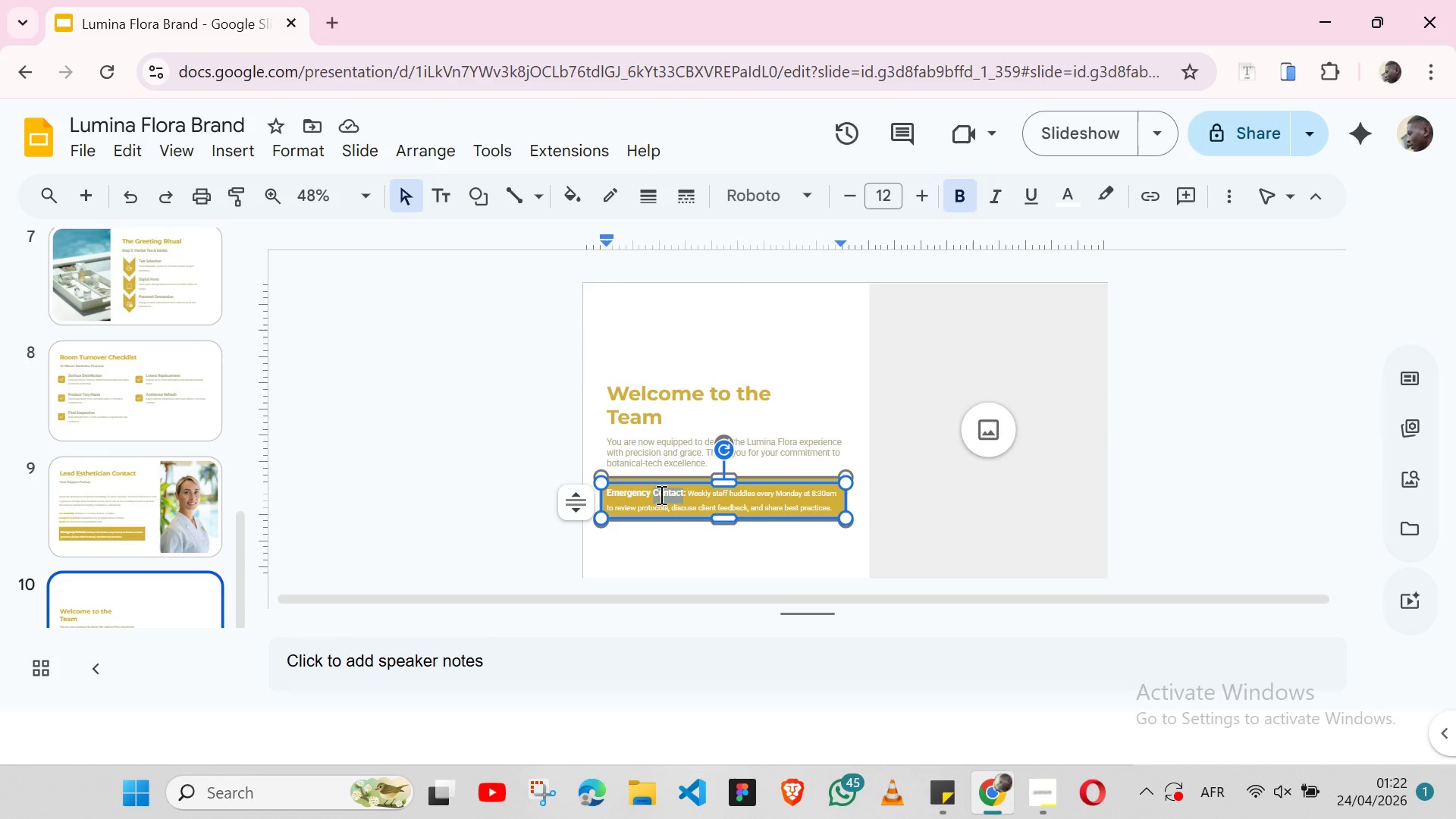 
triple_click([660, 494])
 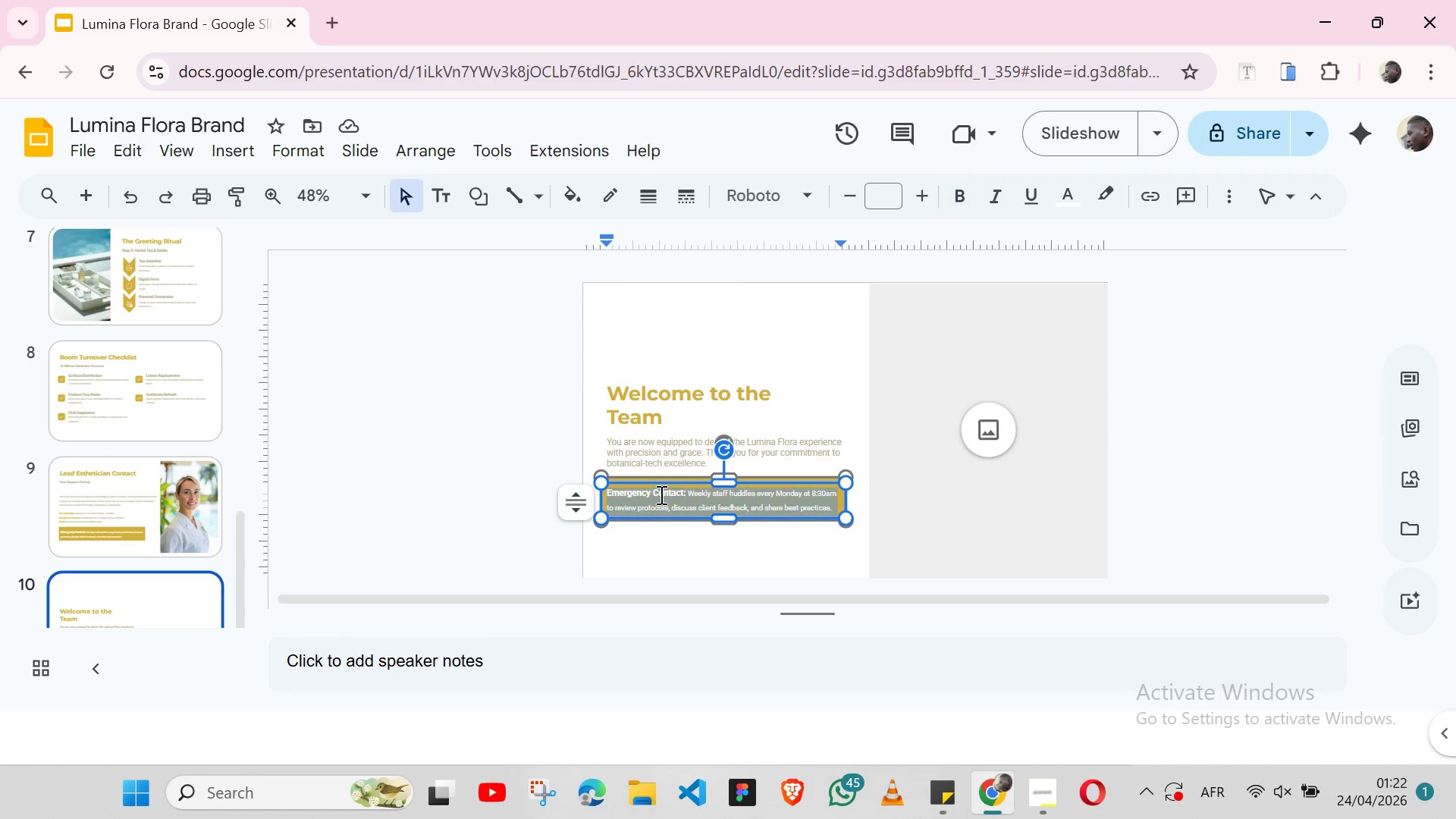 
triple_click([660, 494])
 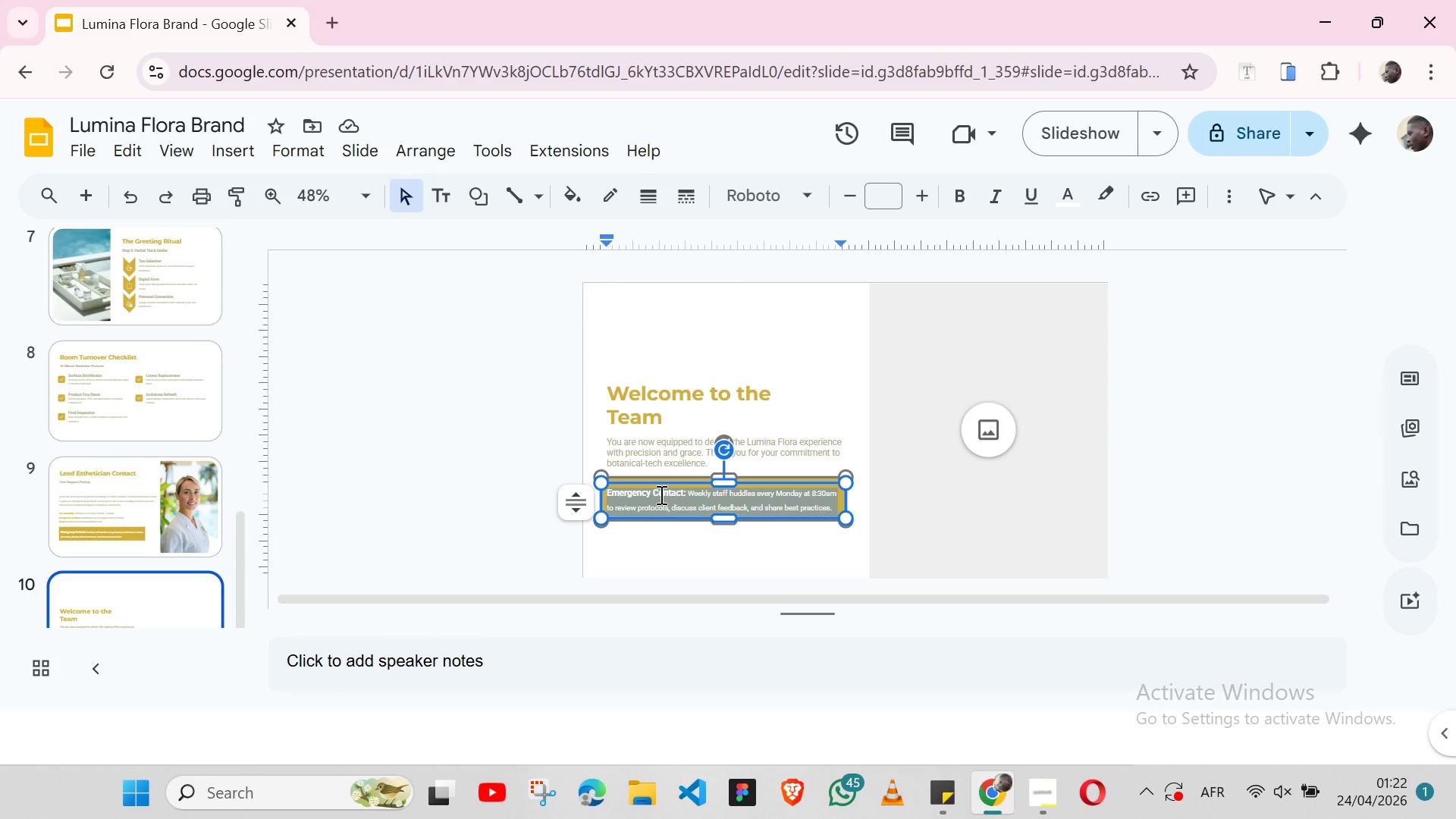 
key(Control+V)
 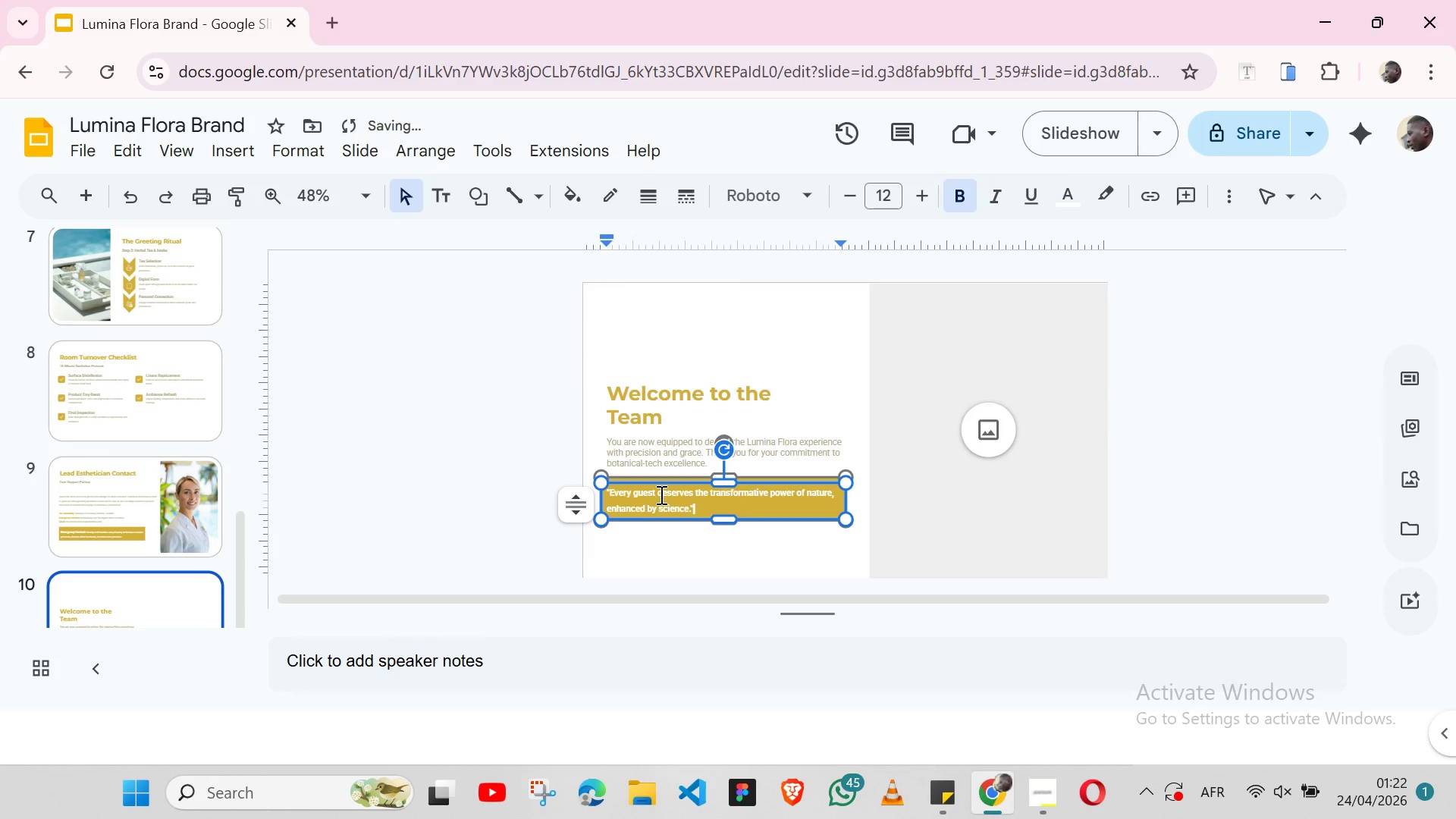 
double_click([660, 494])
 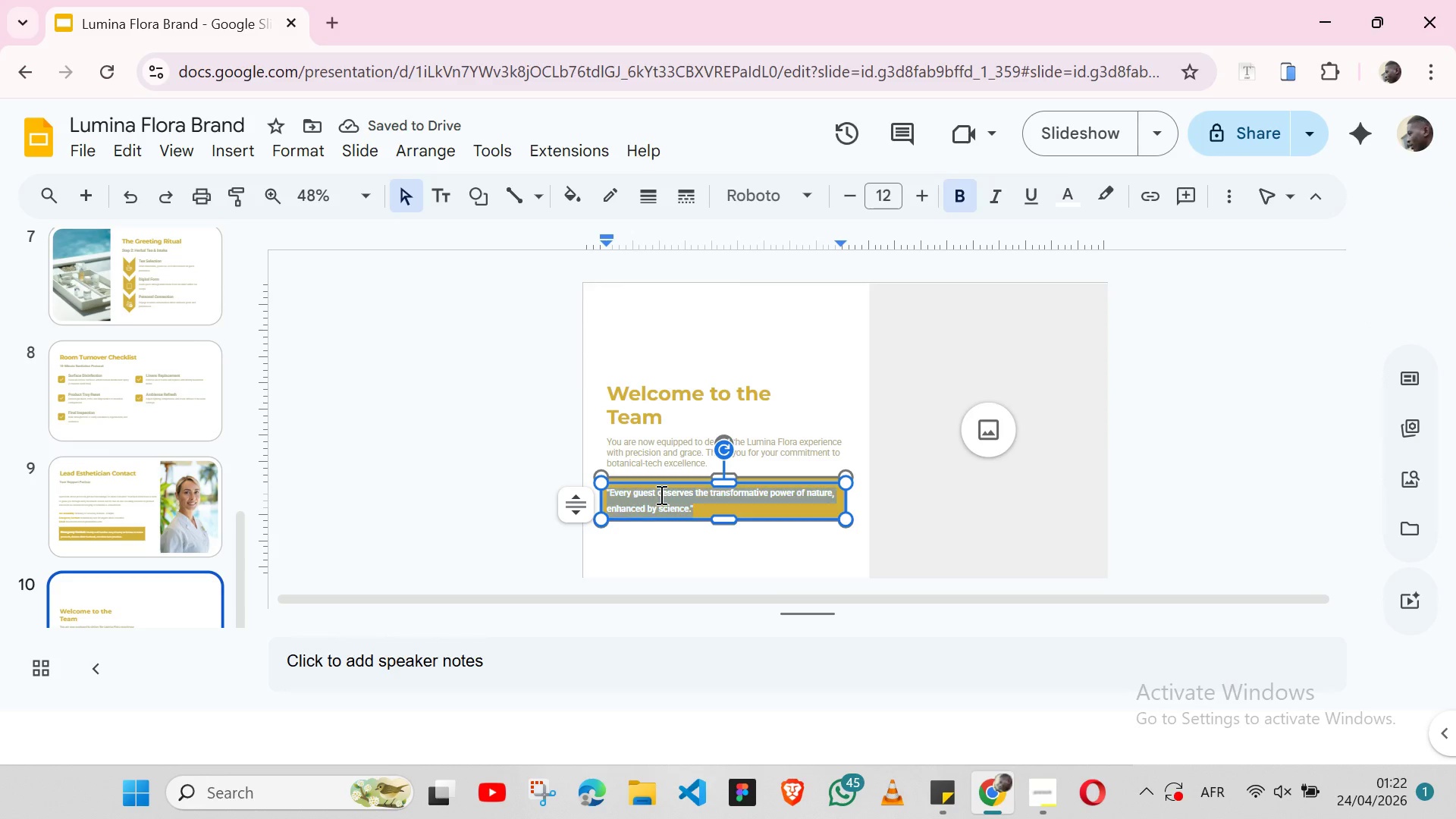 
triple_click([660, 494])
 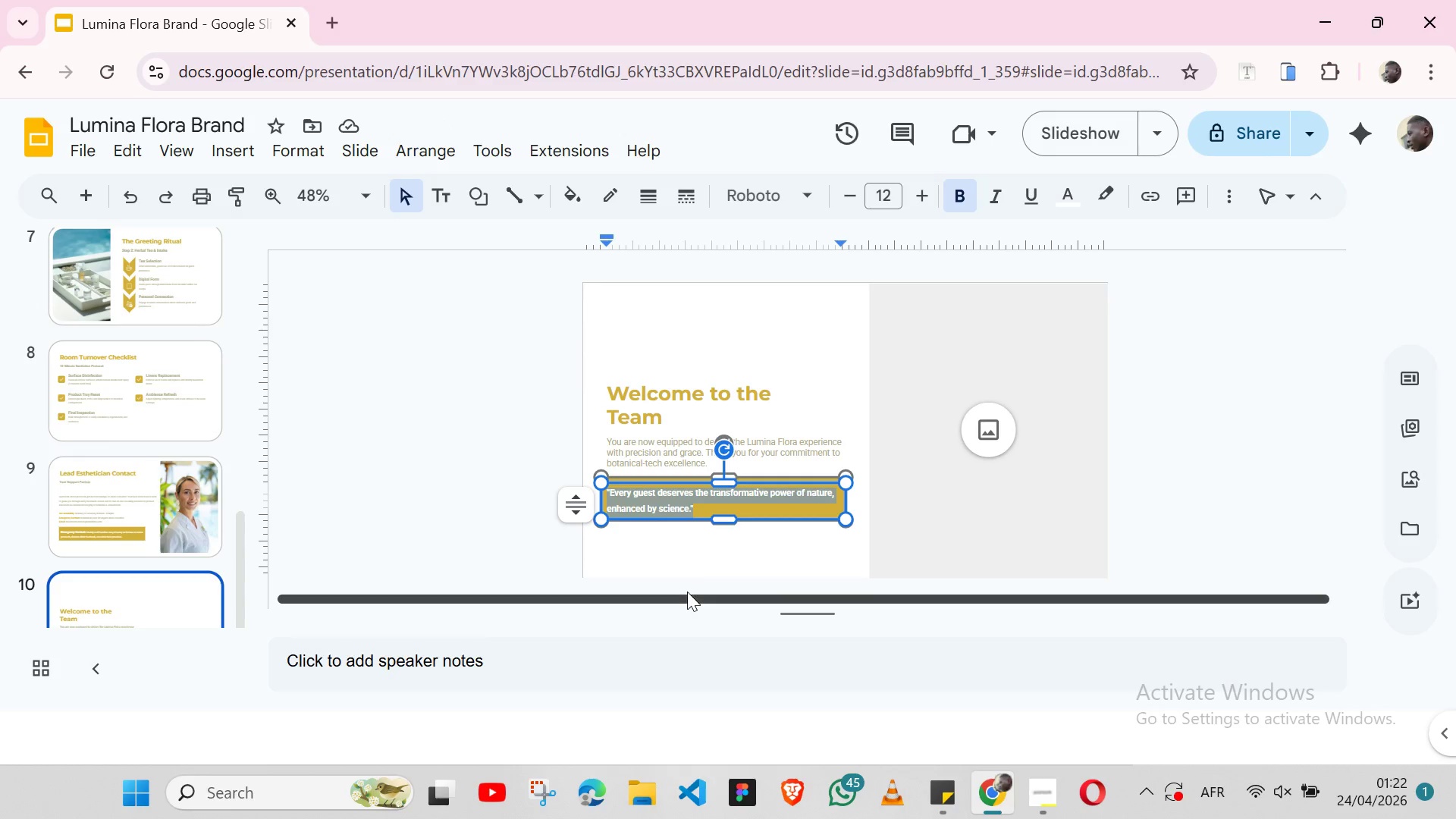 
left_click([698, 535])
 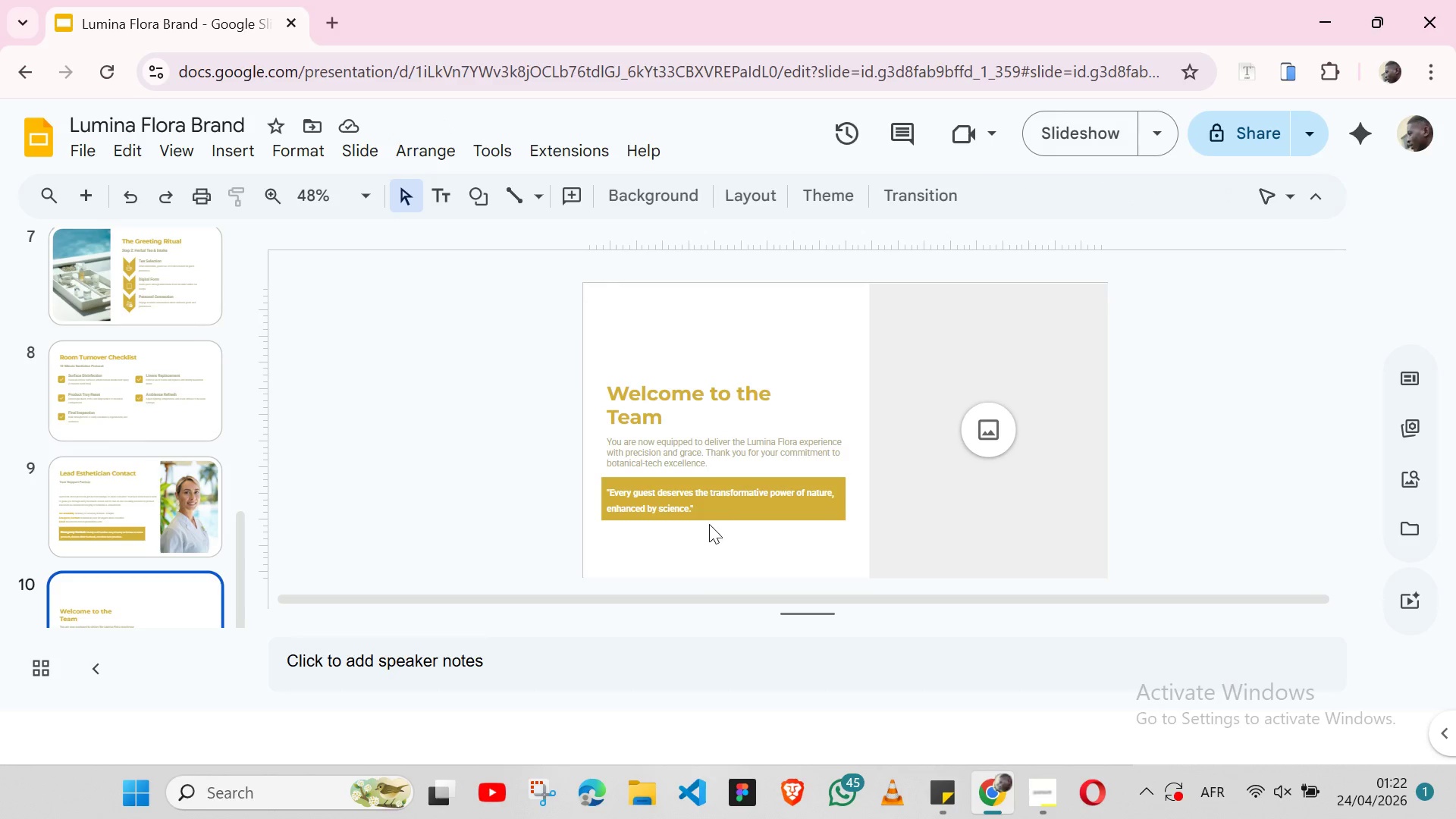 
left_click([712, 523])
 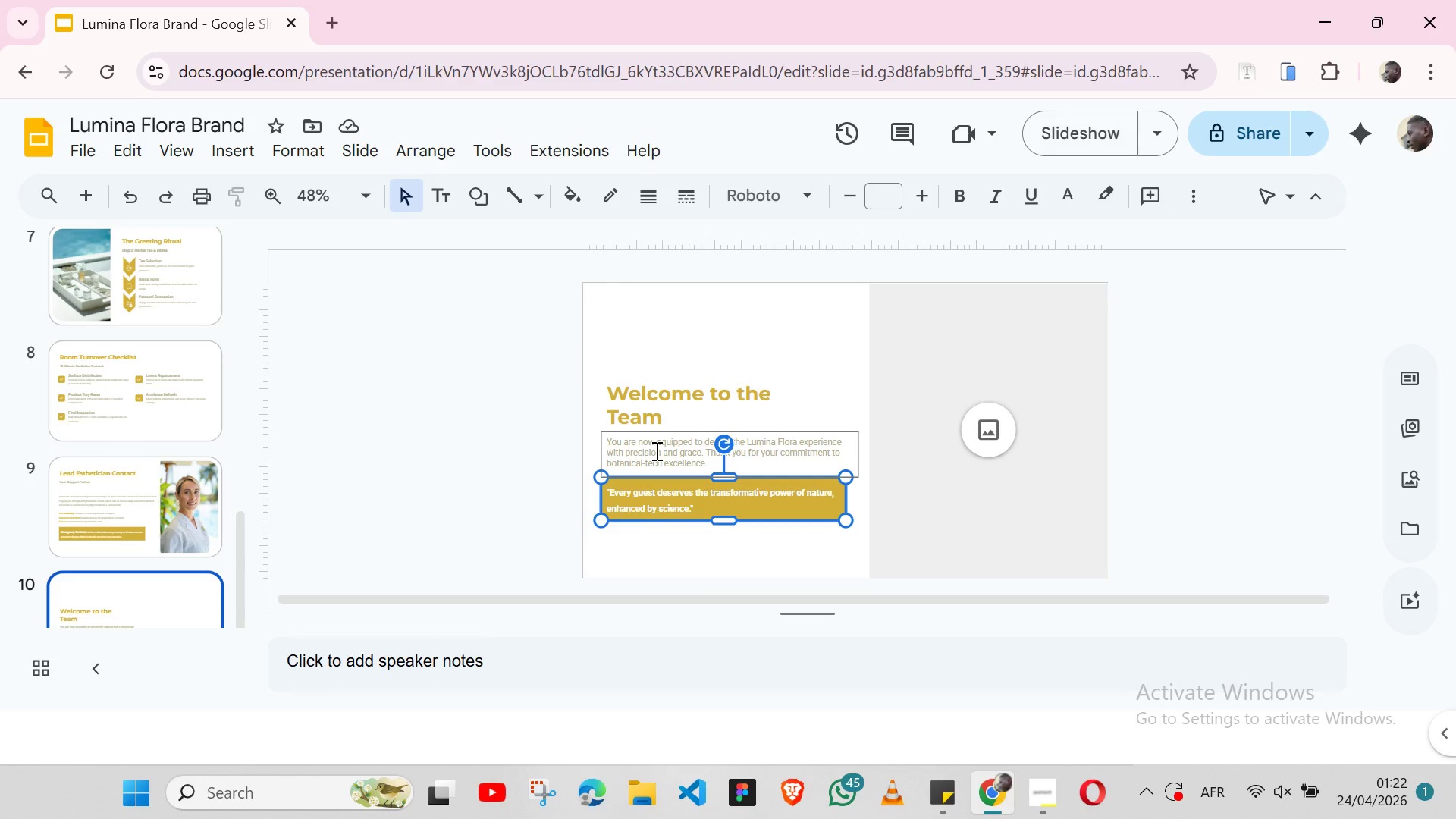 
key(ArrowDown)
 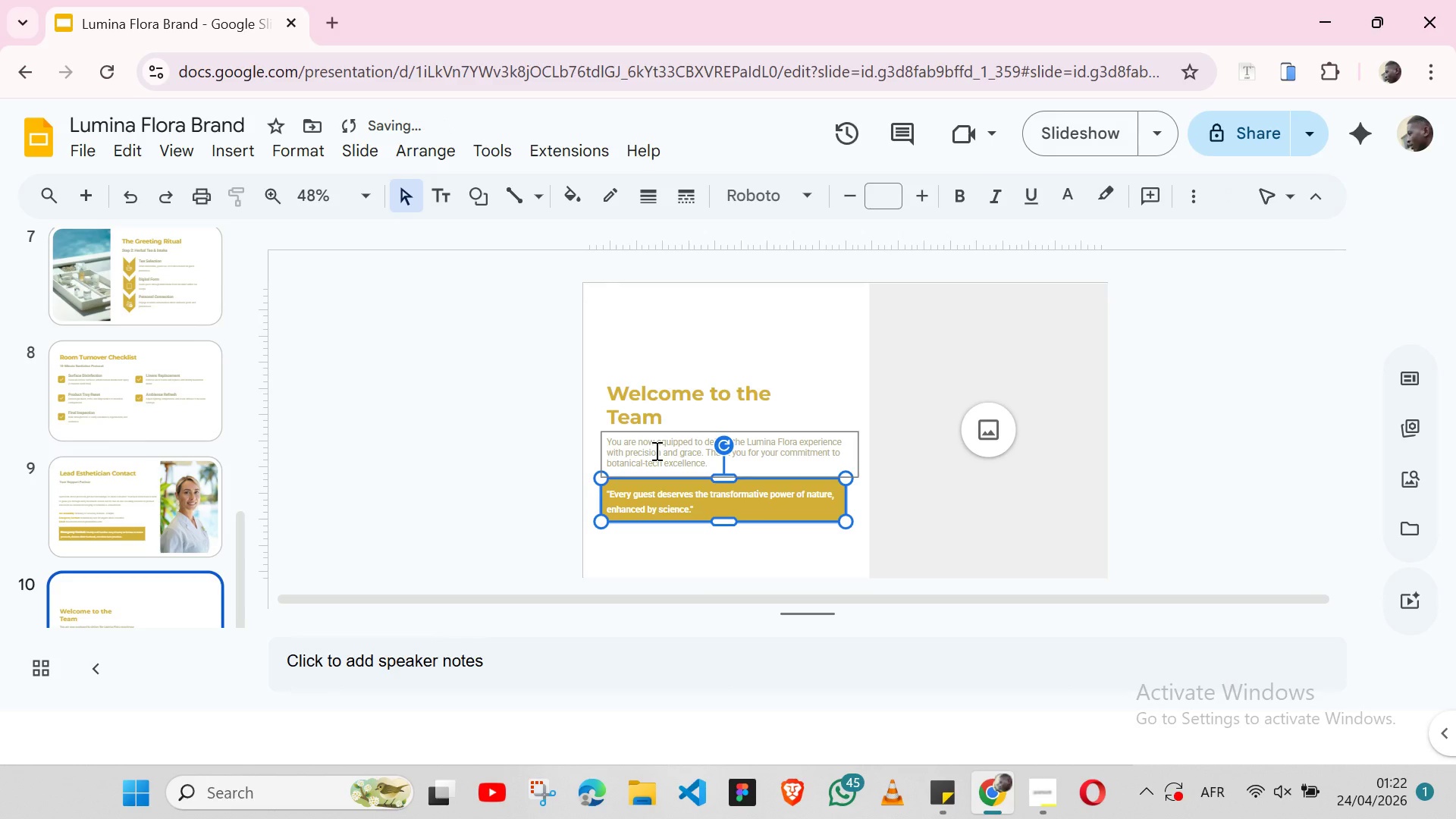 
key(Shift+ArrowDown)
 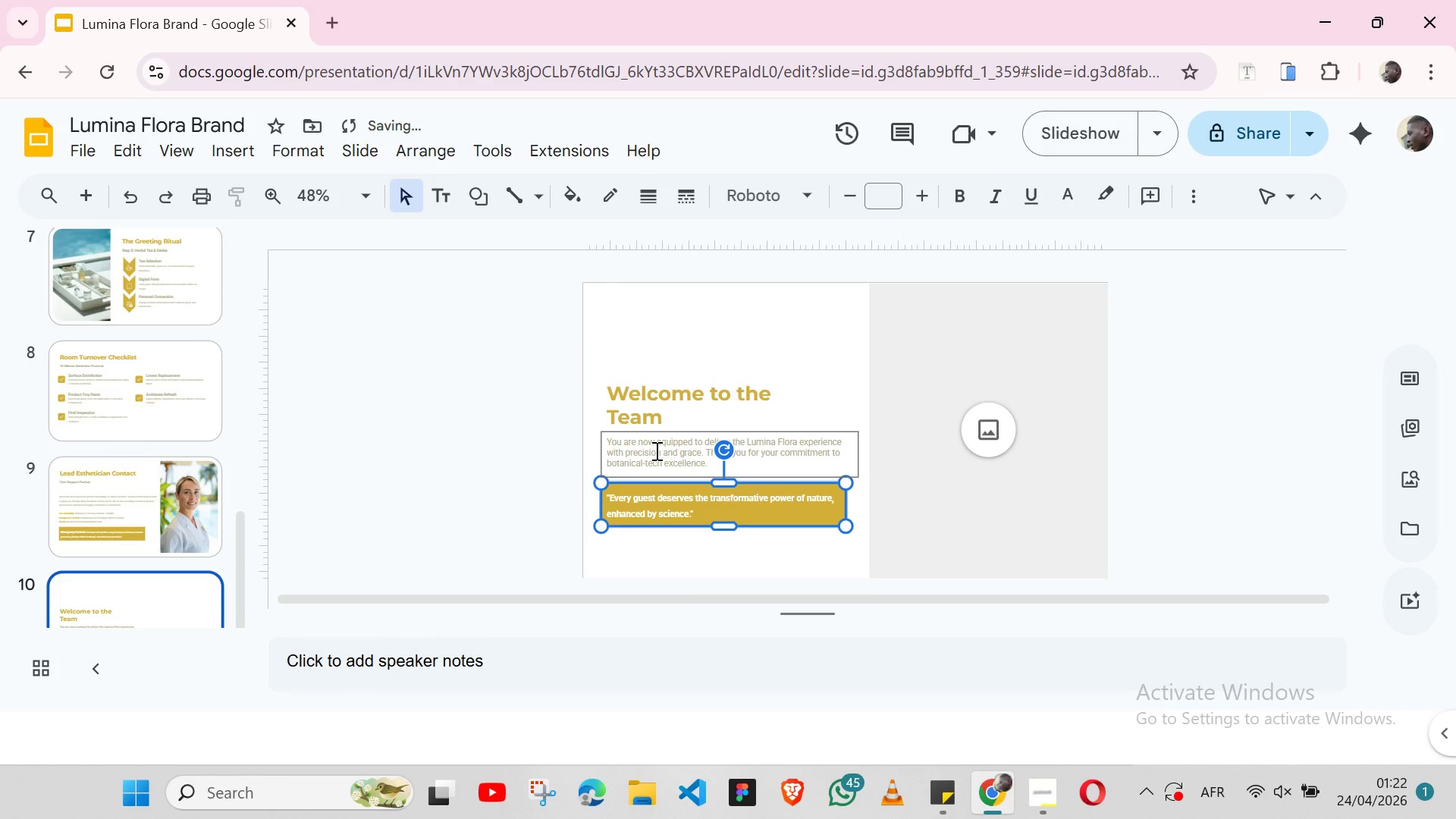 
key(ArrowUp)
 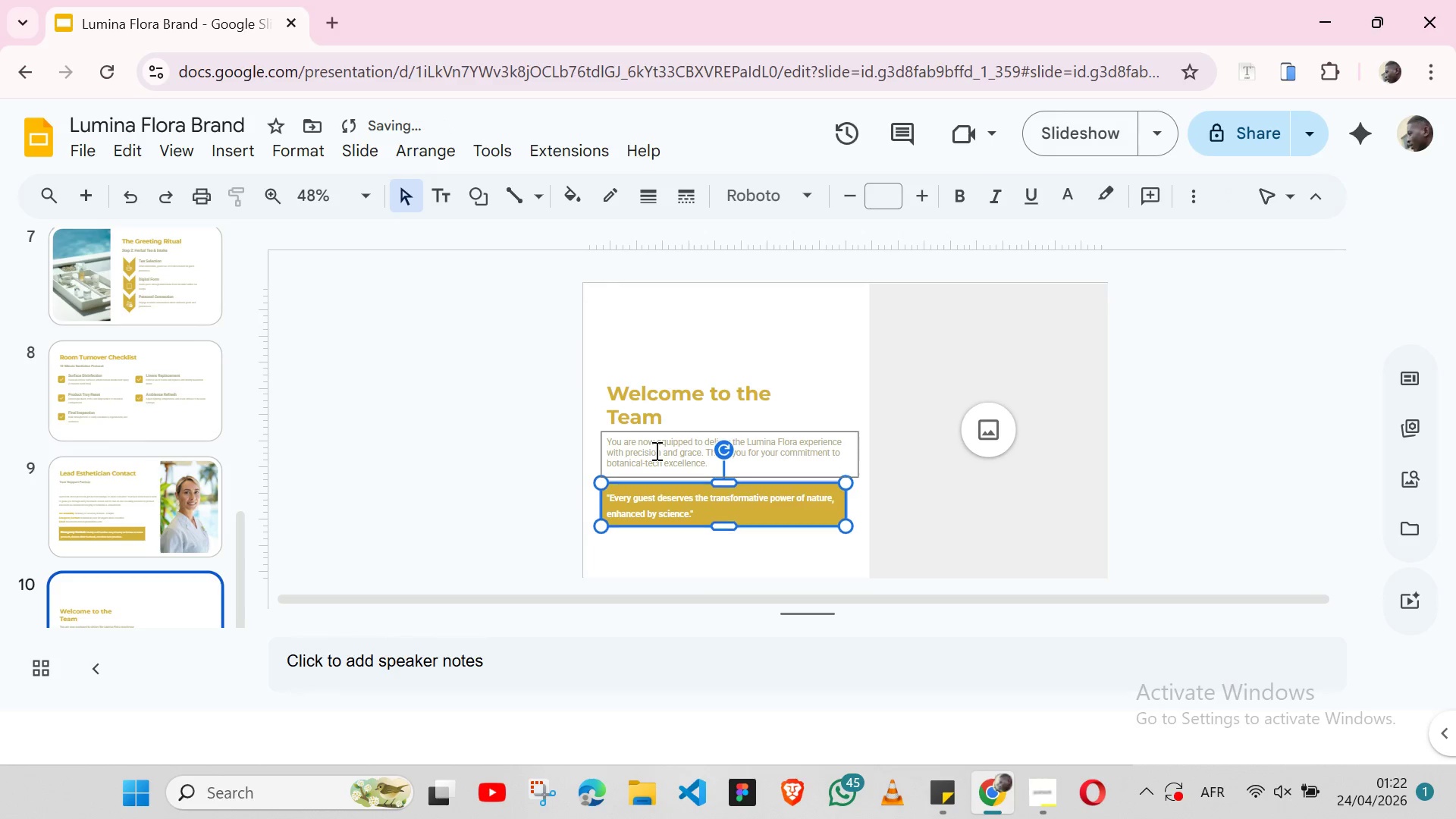 
key(ArrowDown)
 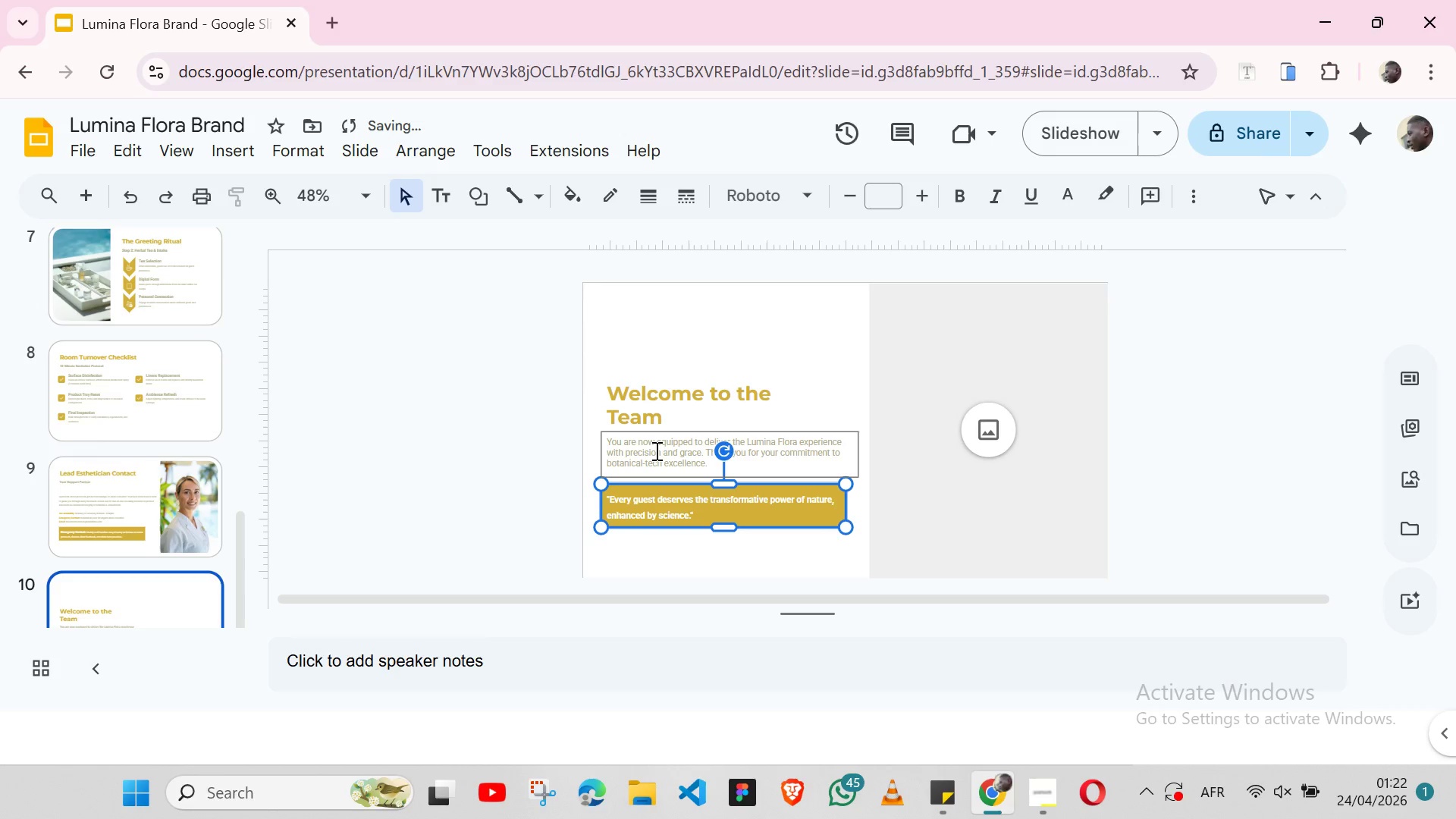 
key(ArrowDown)
 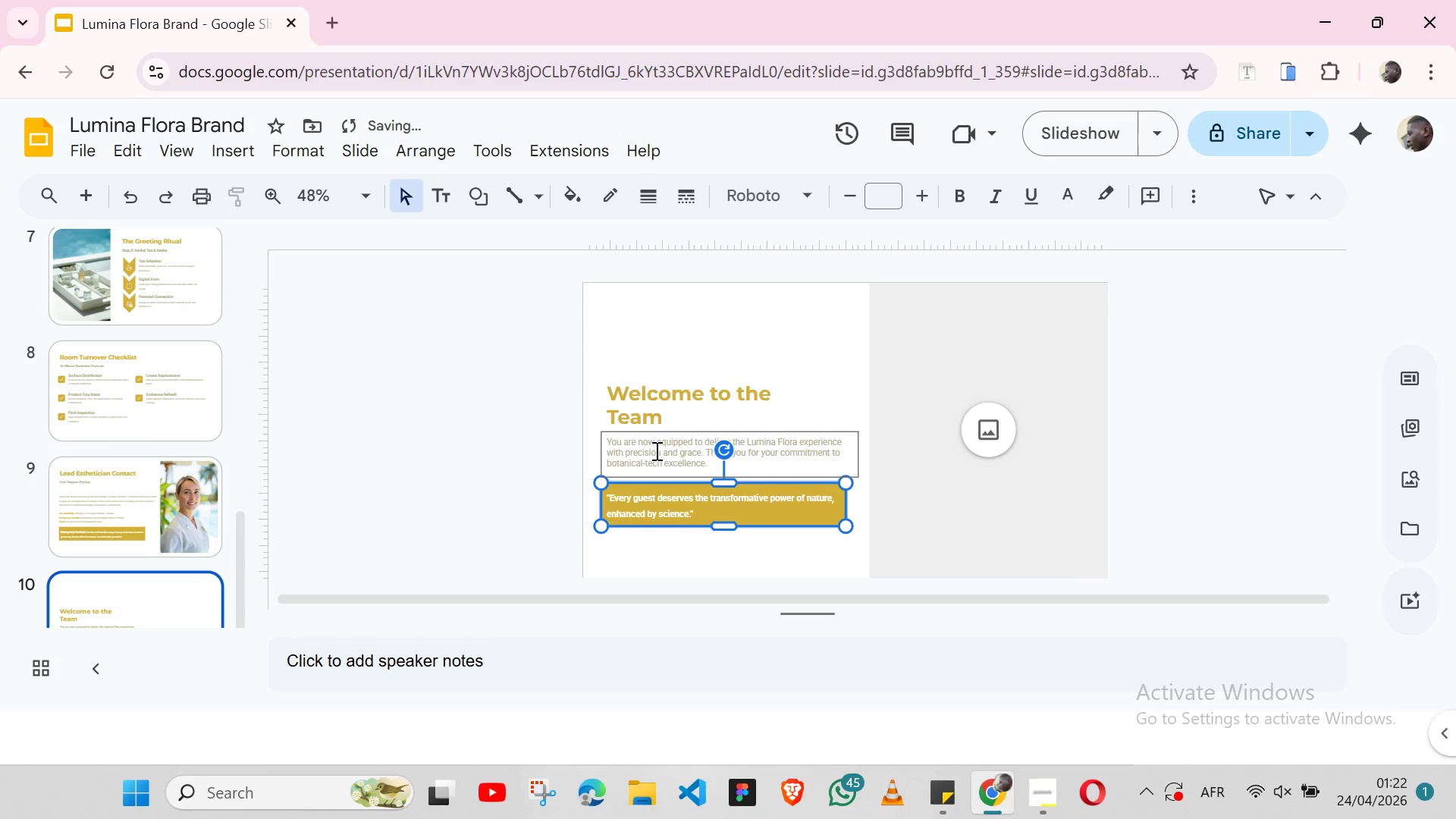 
key(ArrowUp)
 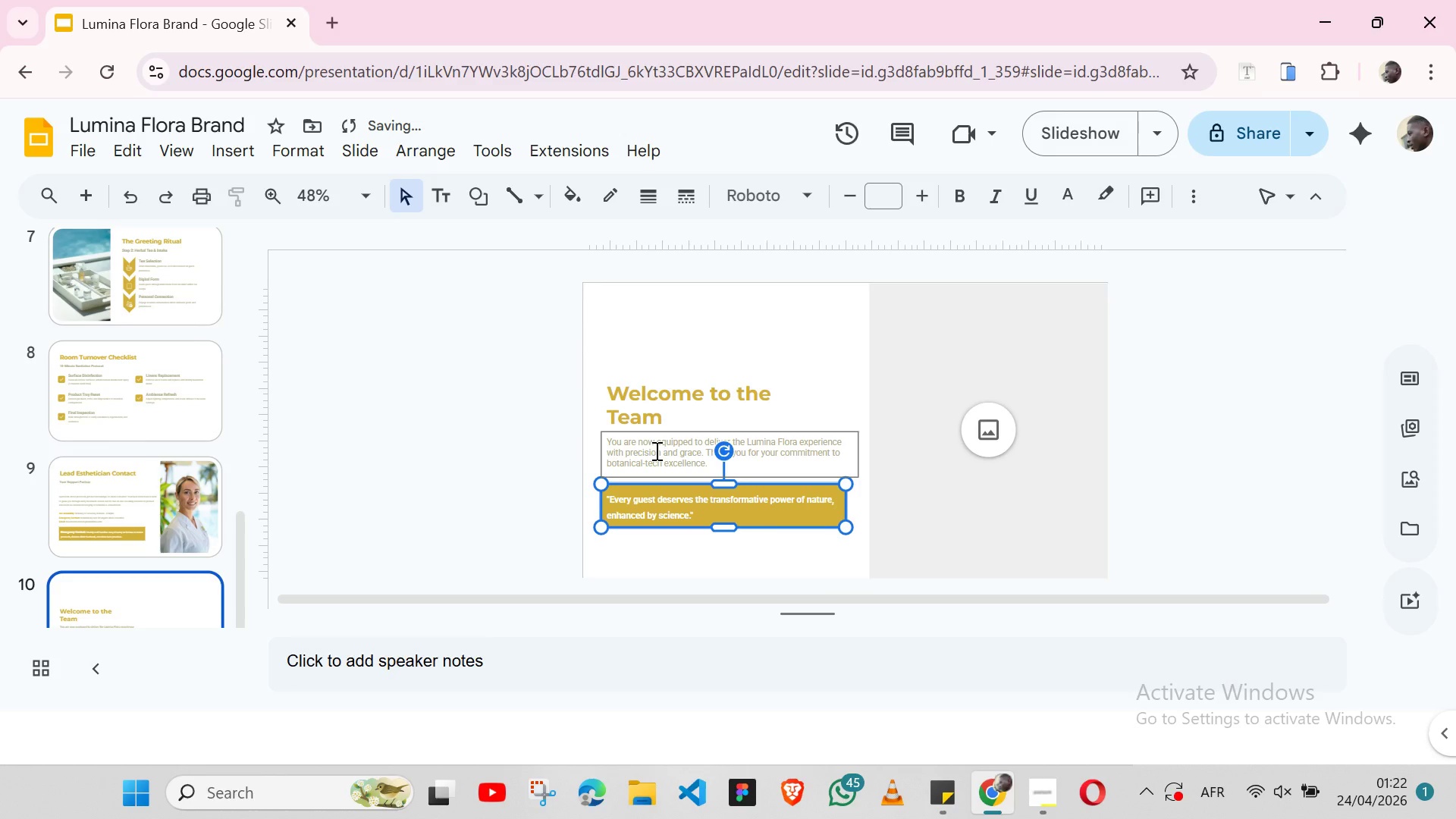 
key(ArrowDown)
 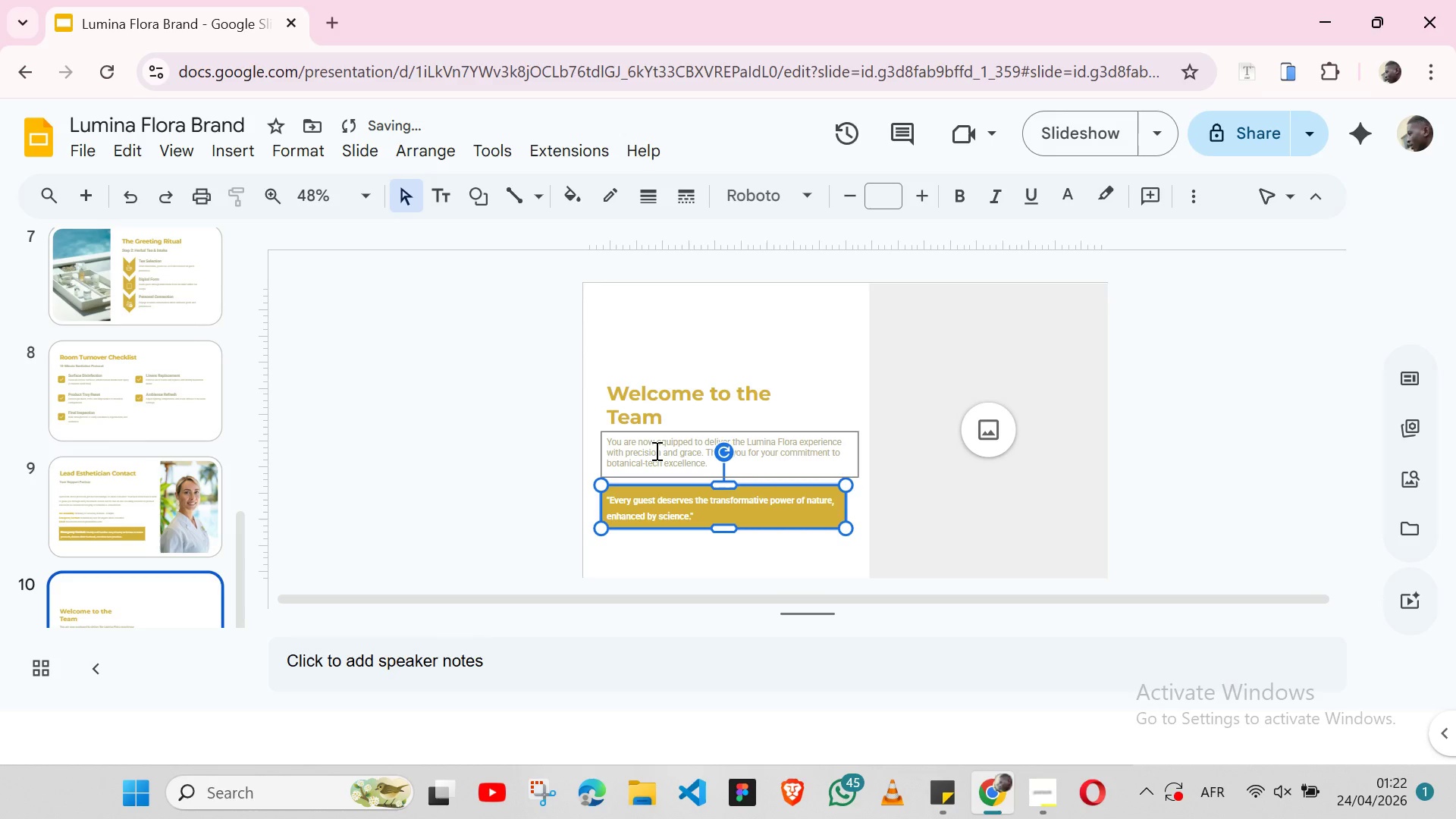 
key(ArrowDown)
 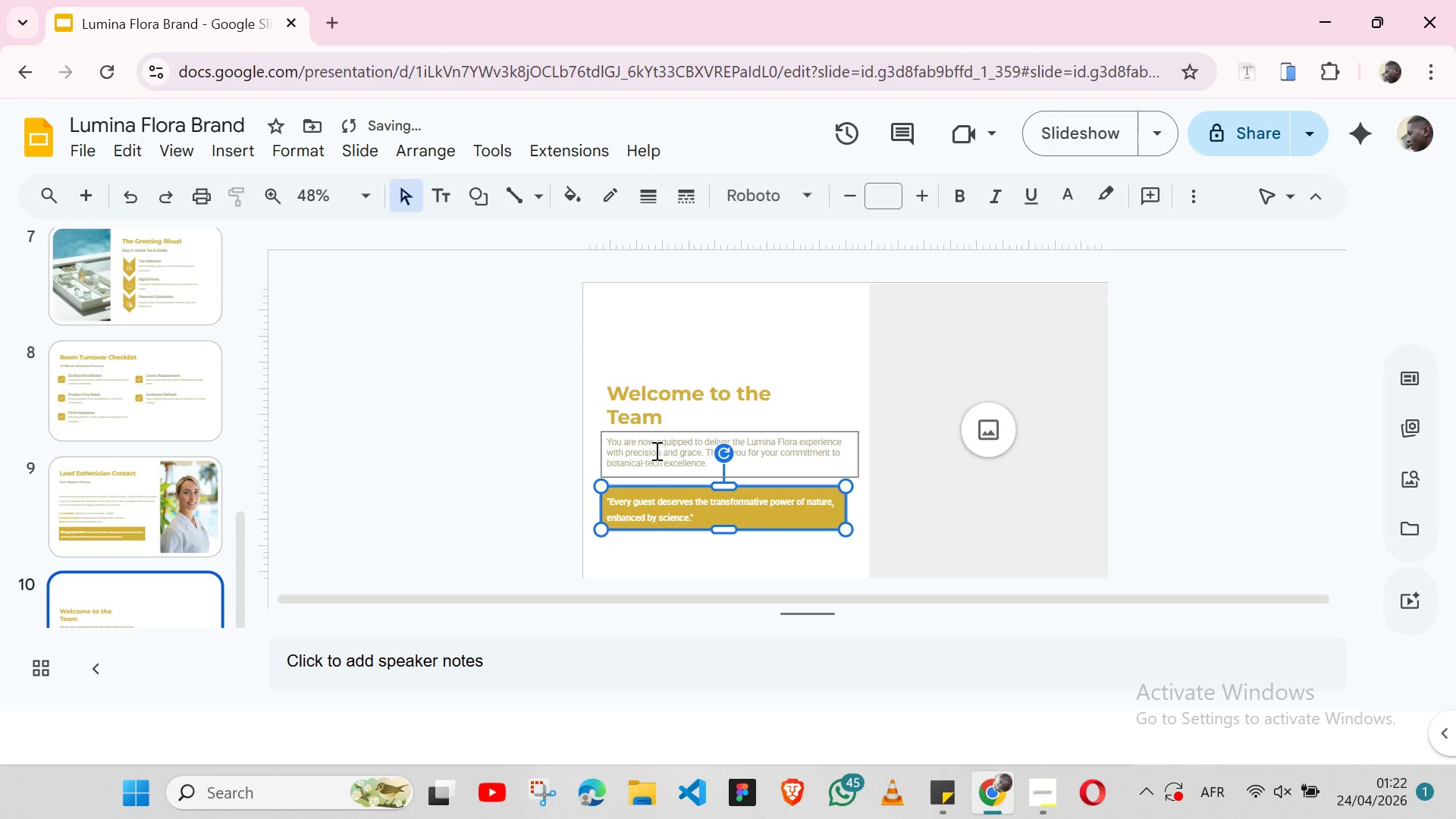 
key(ArrowDown)
 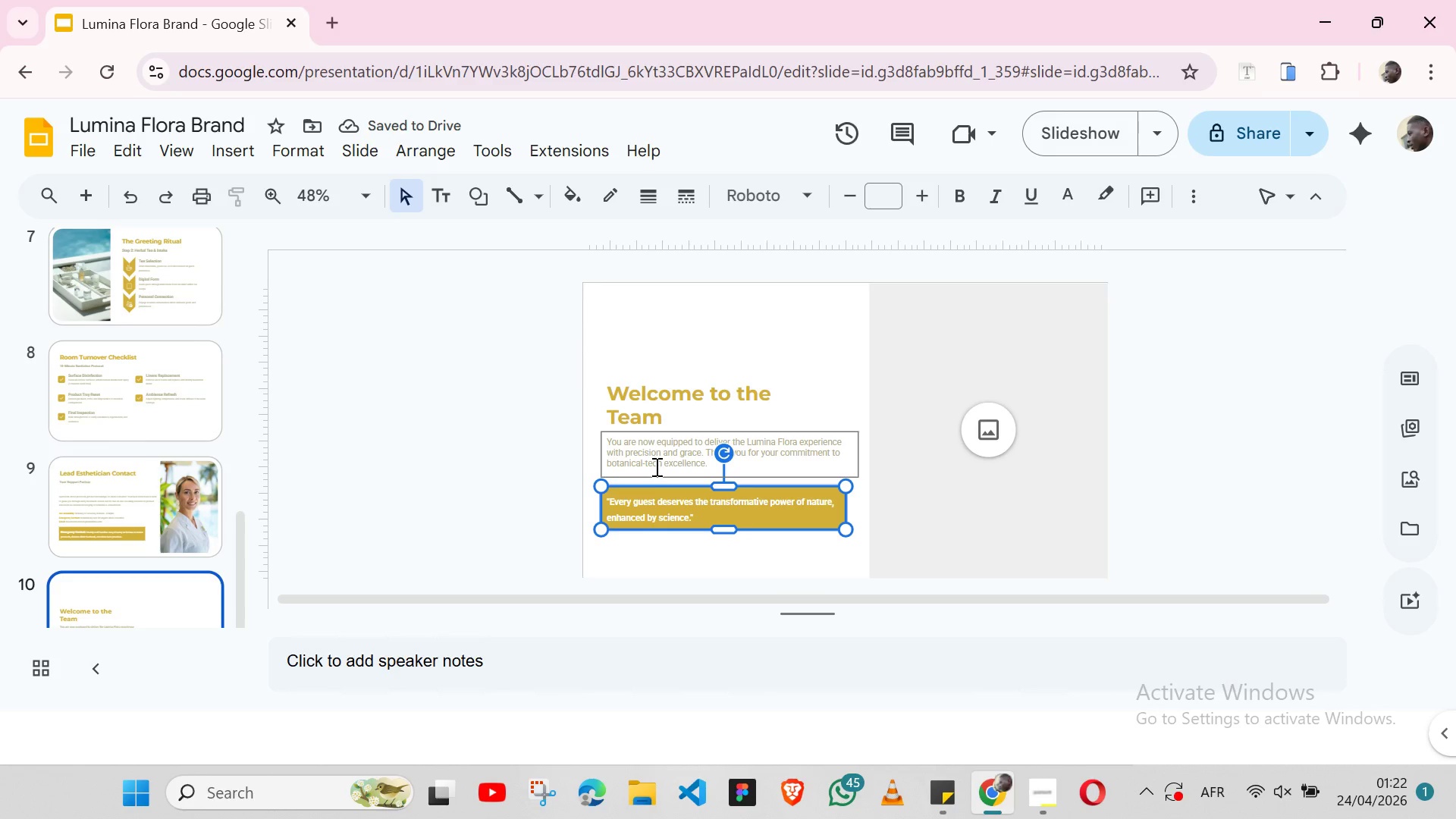 
wait(8.01)
 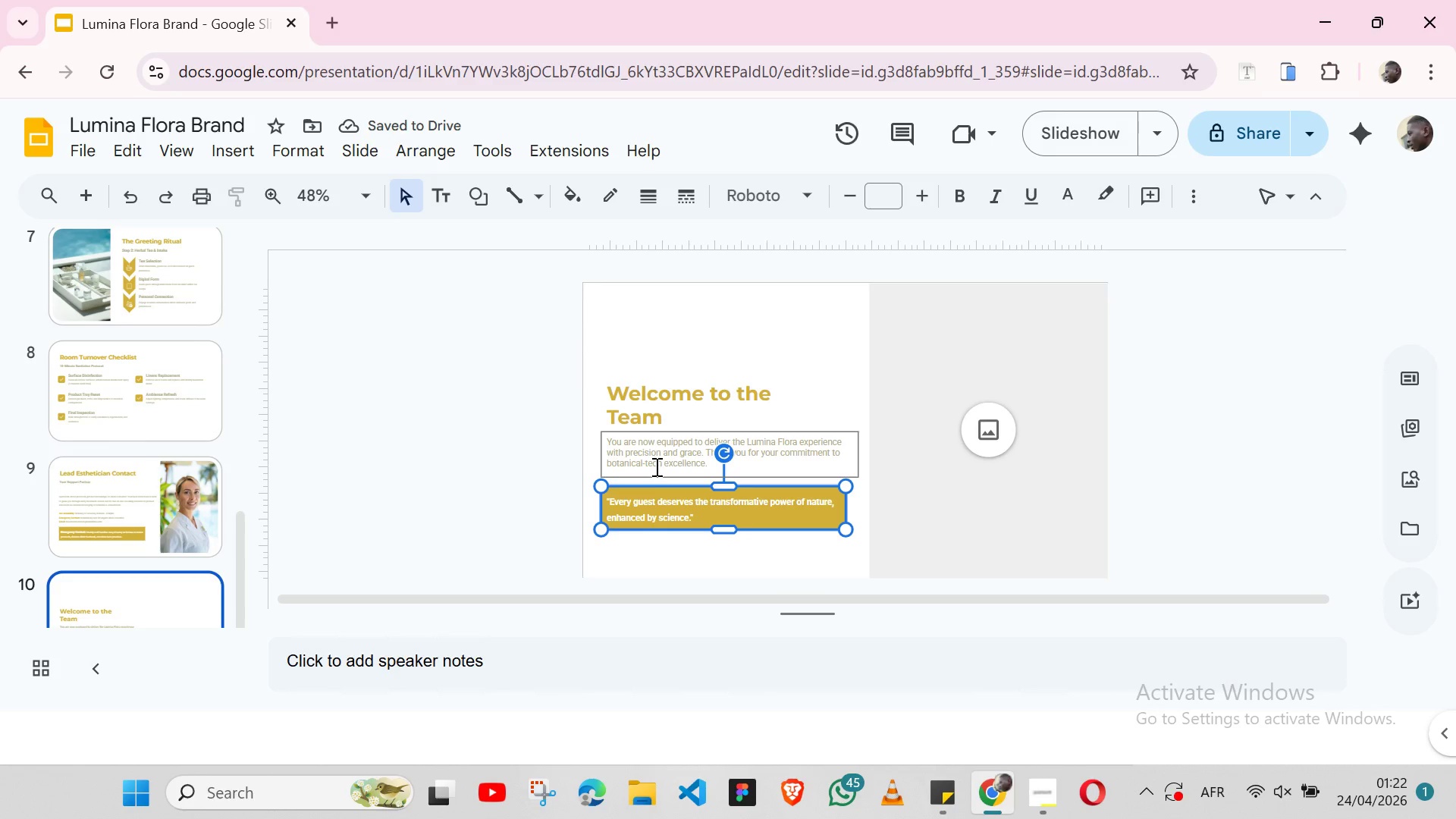 
left_click([654, 196])
 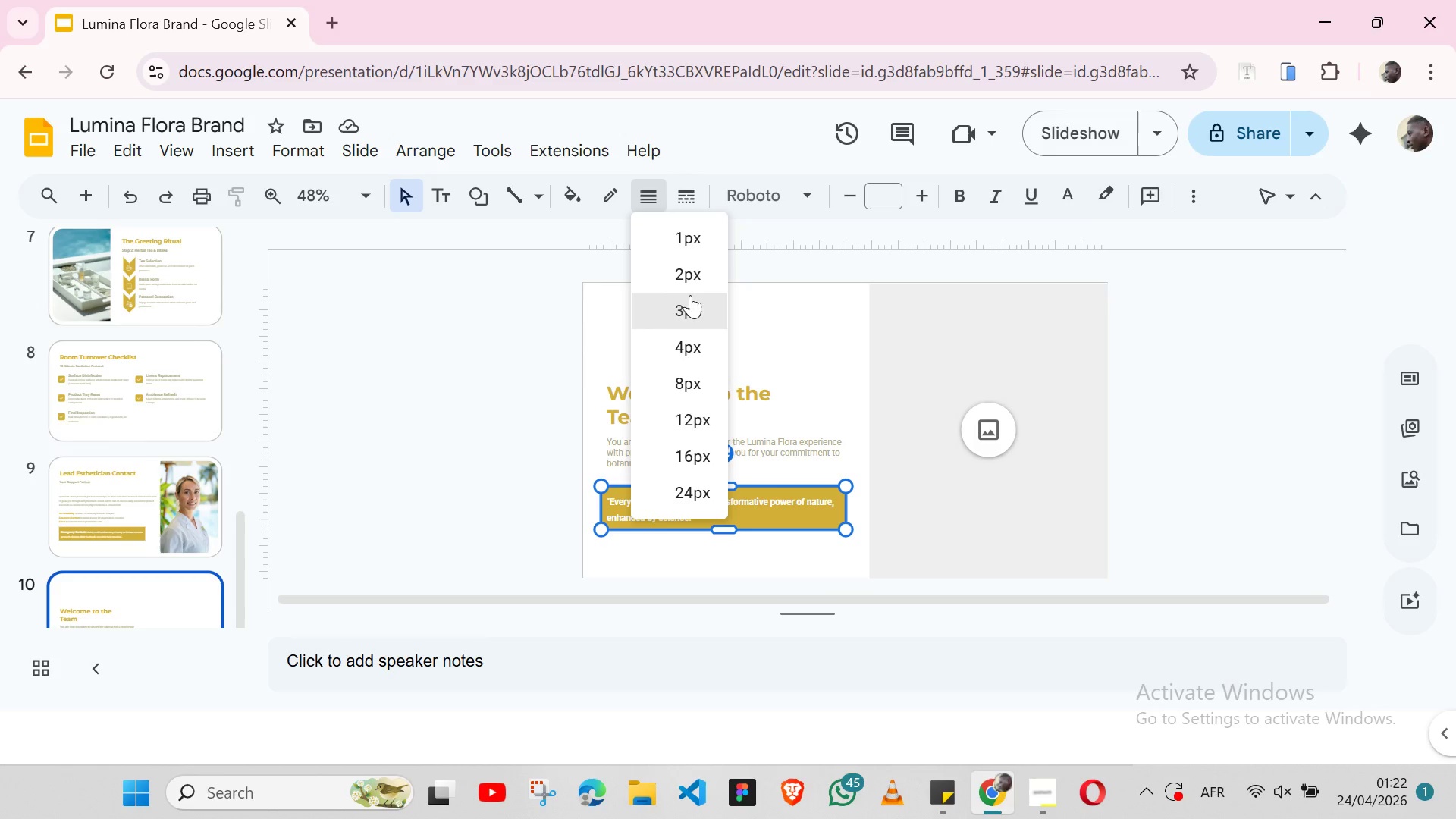 
left_click([690, 295])
 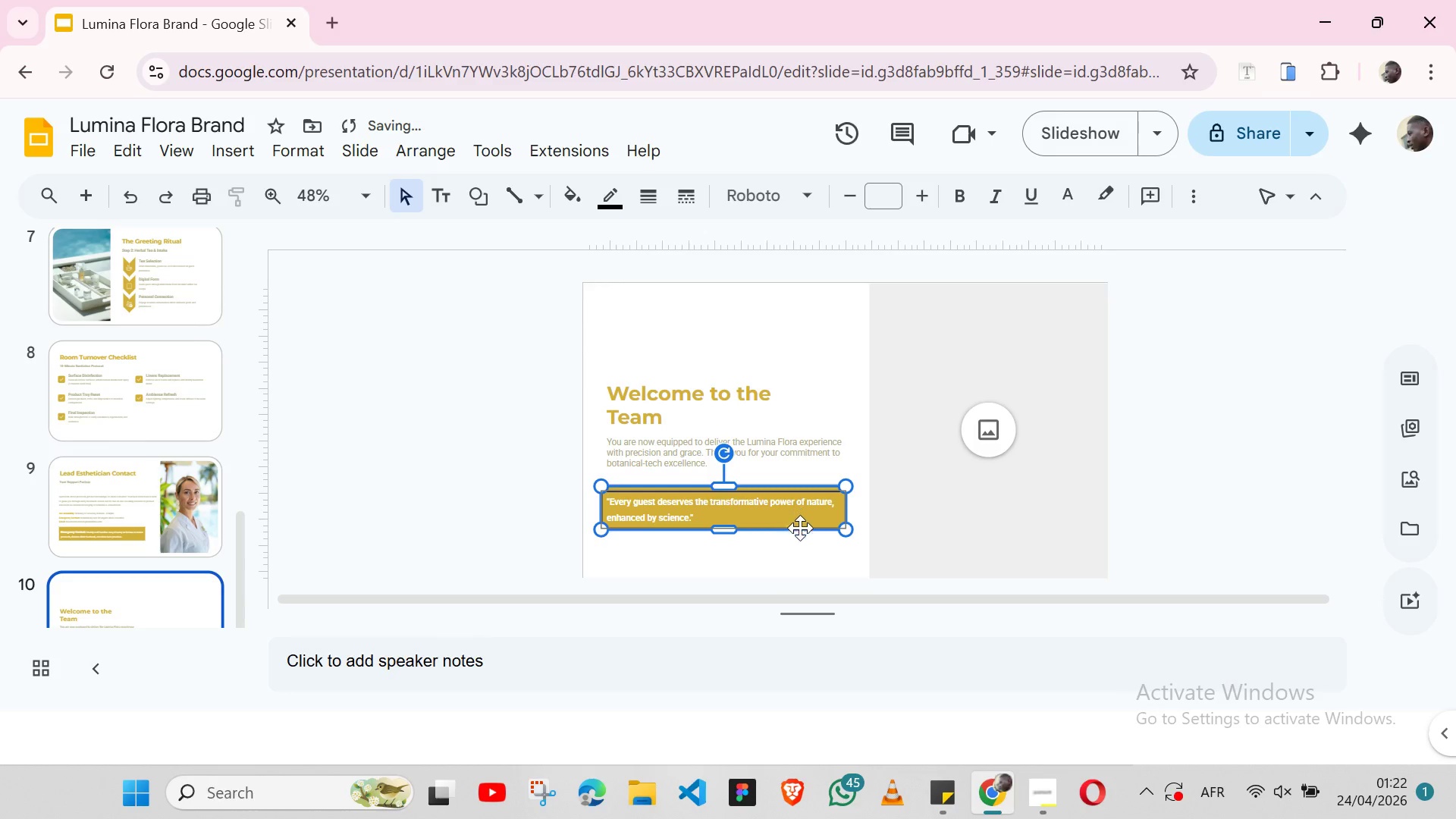 
left_click([788, 546])
 